 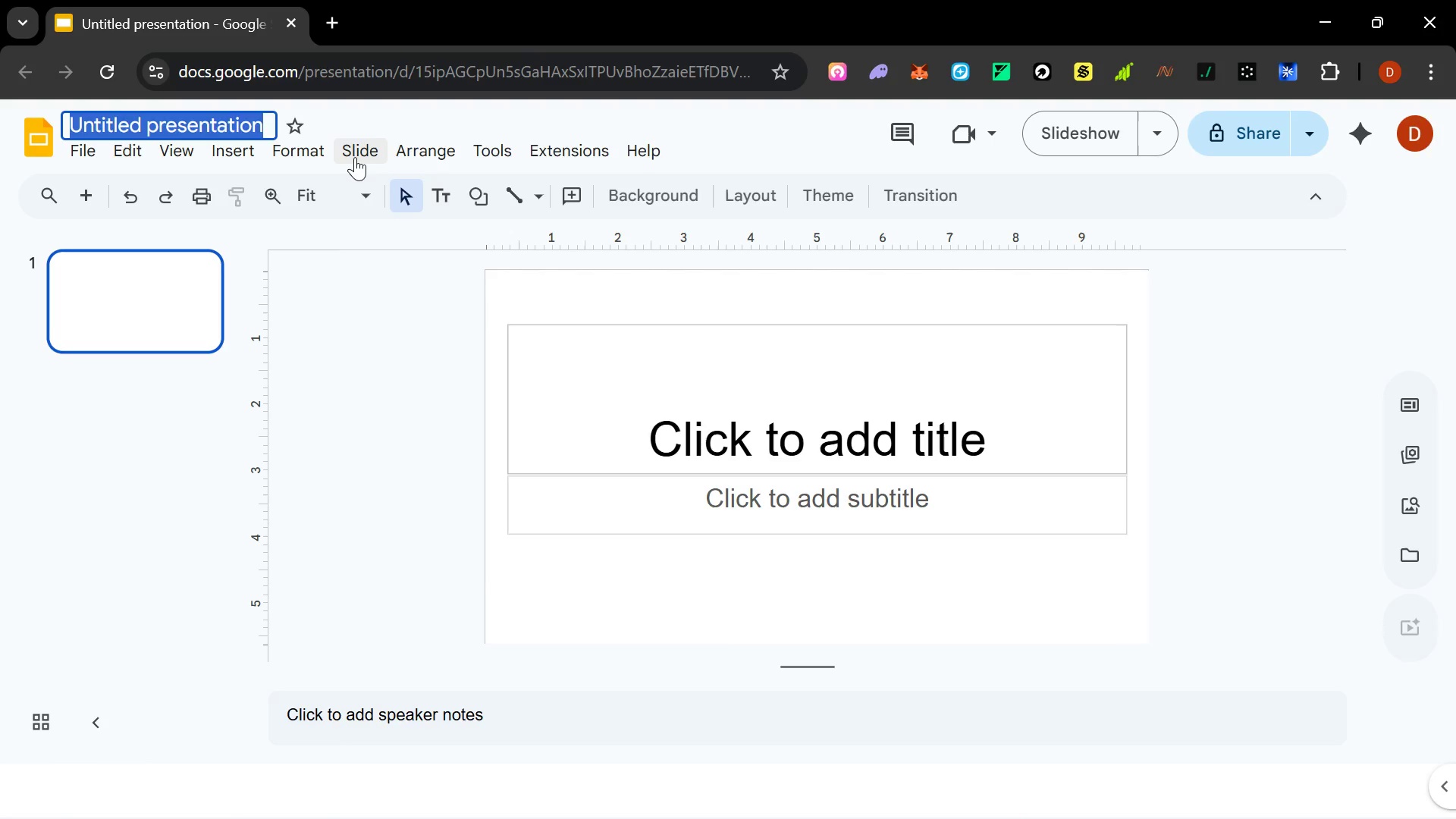 
type(The Hive & Hearth)
 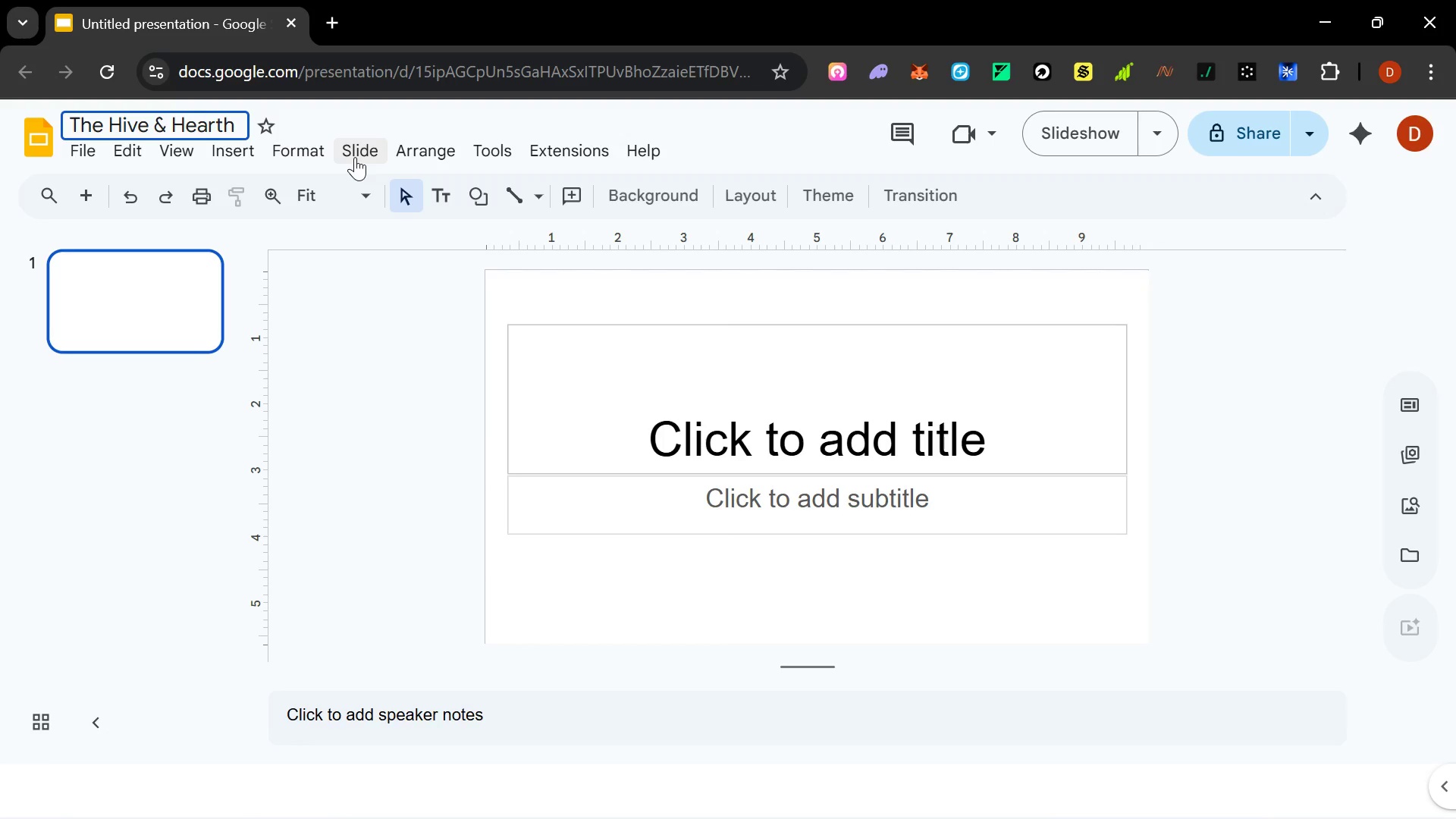 
key(Enter)
 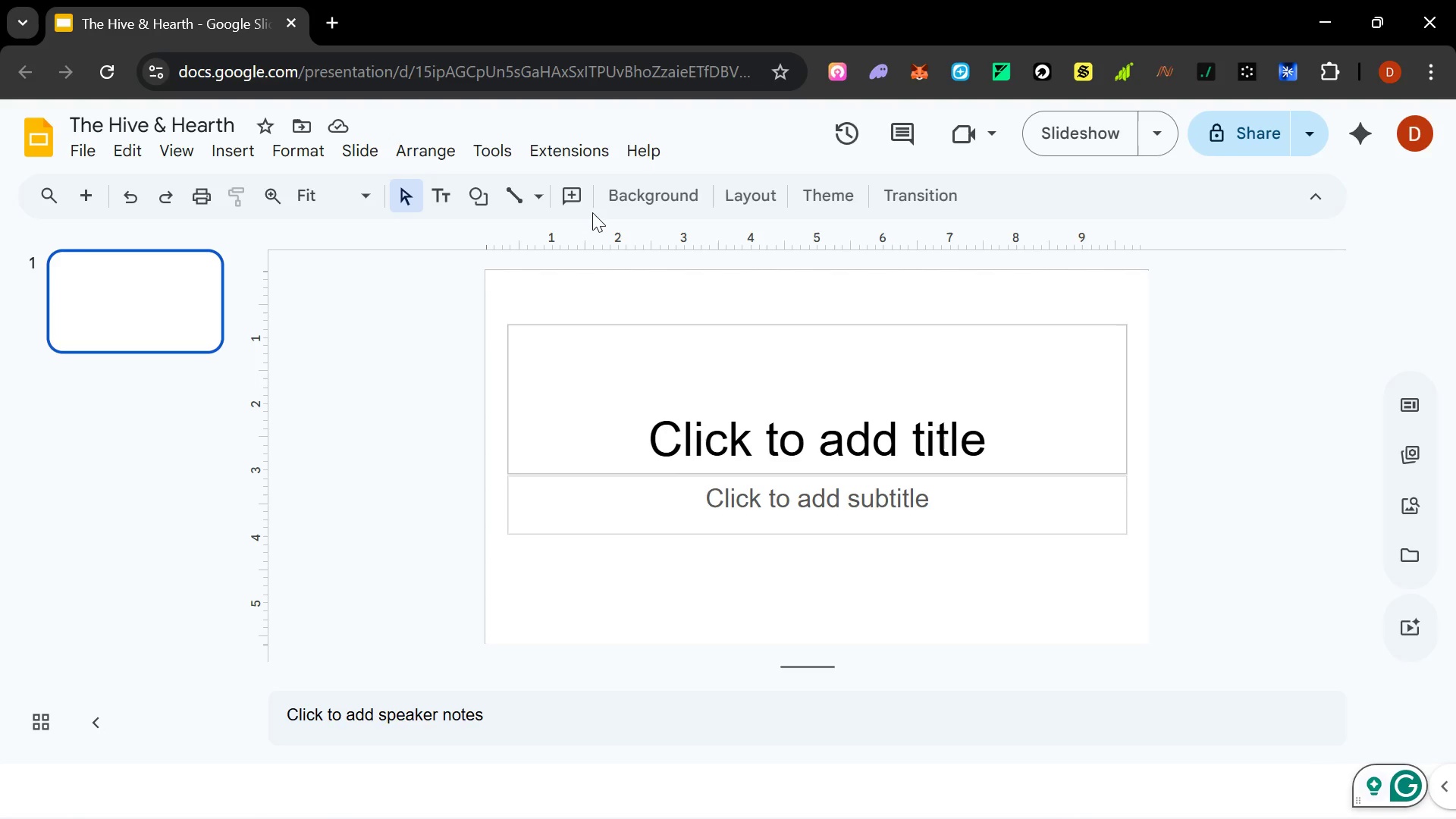 
wait(7.48)
 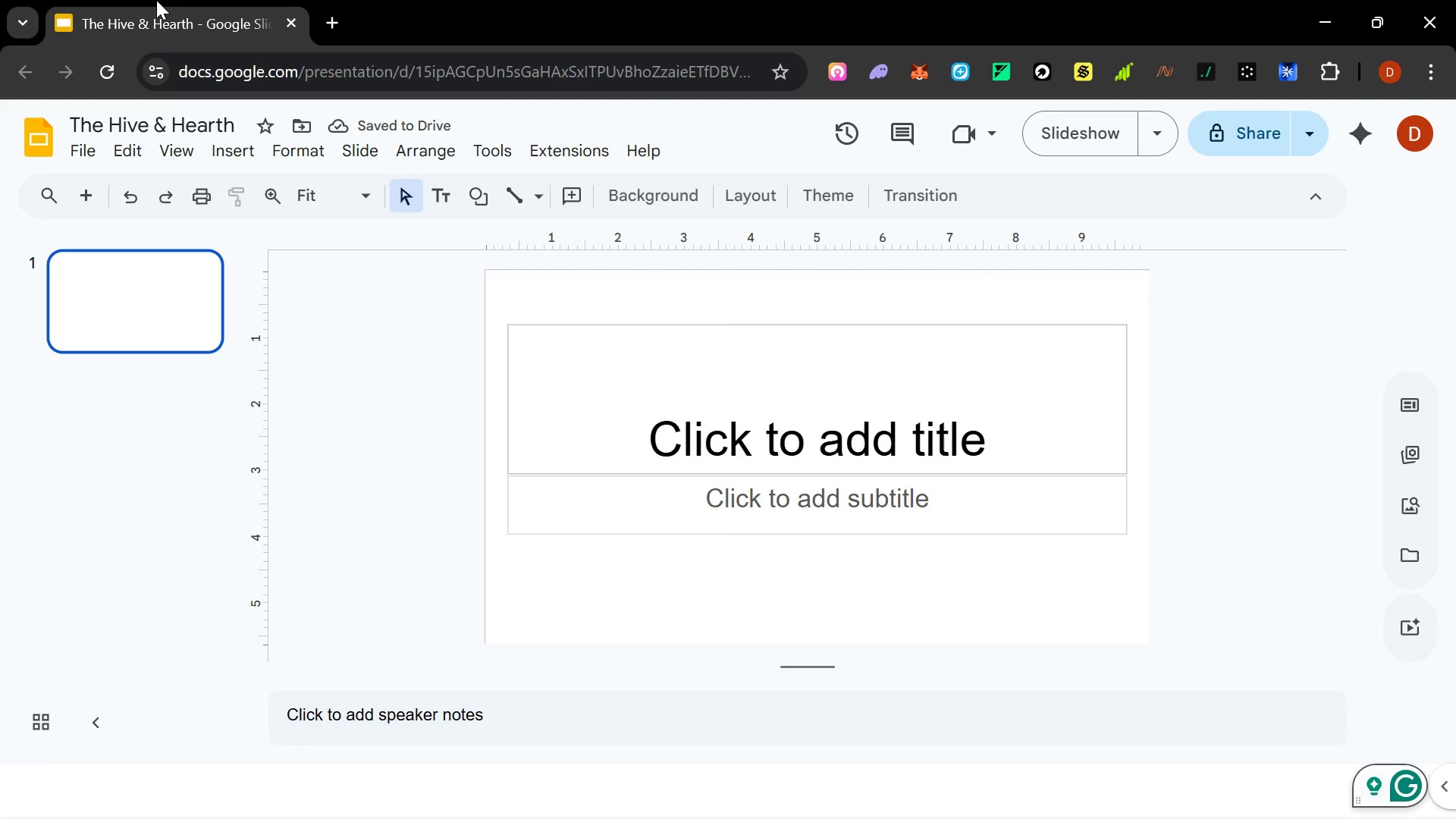 
left_click([827, 195])
 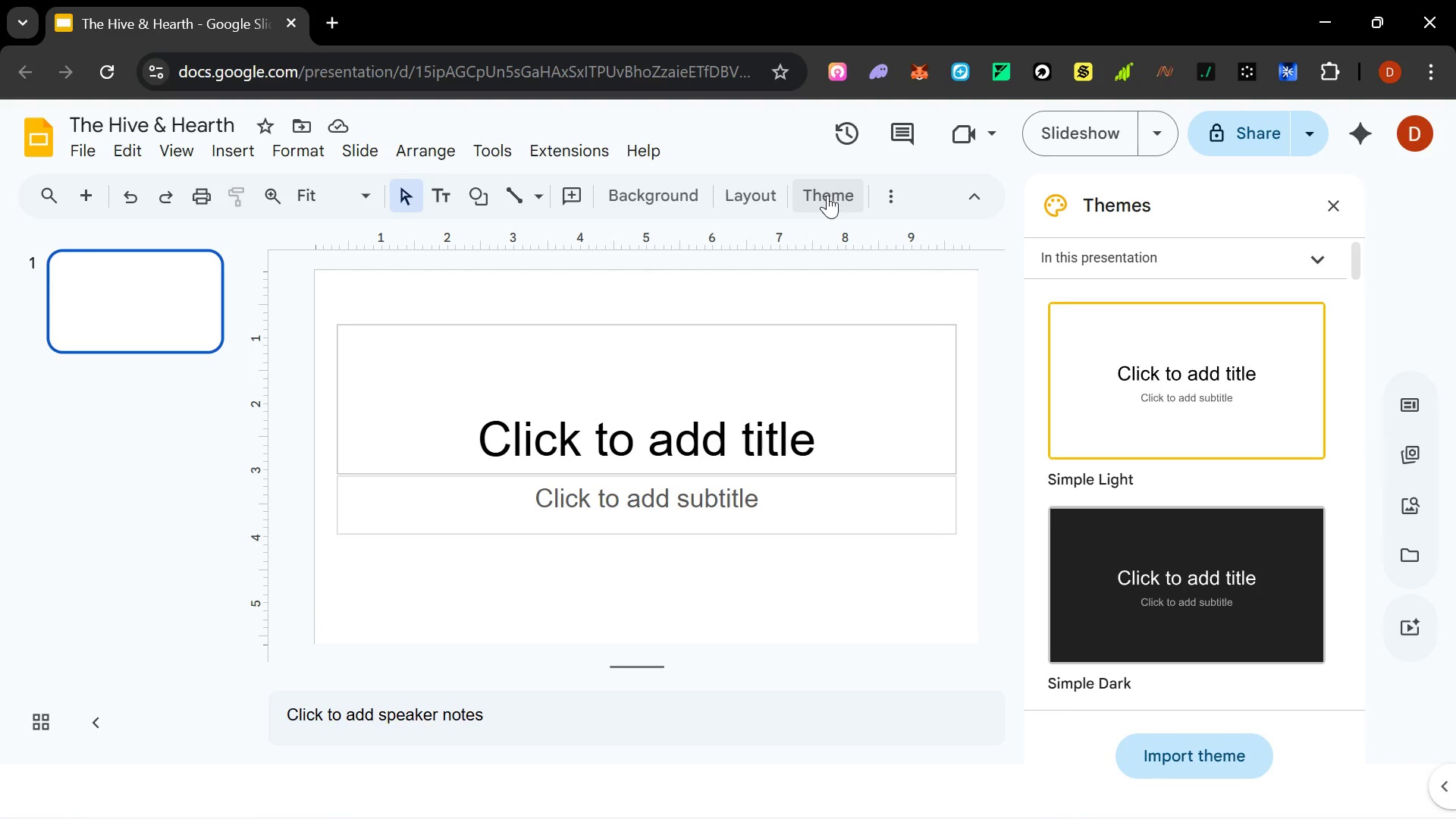 
scroll: coordinate [1216, 444], scroll_direction: down, amount: 9.0
 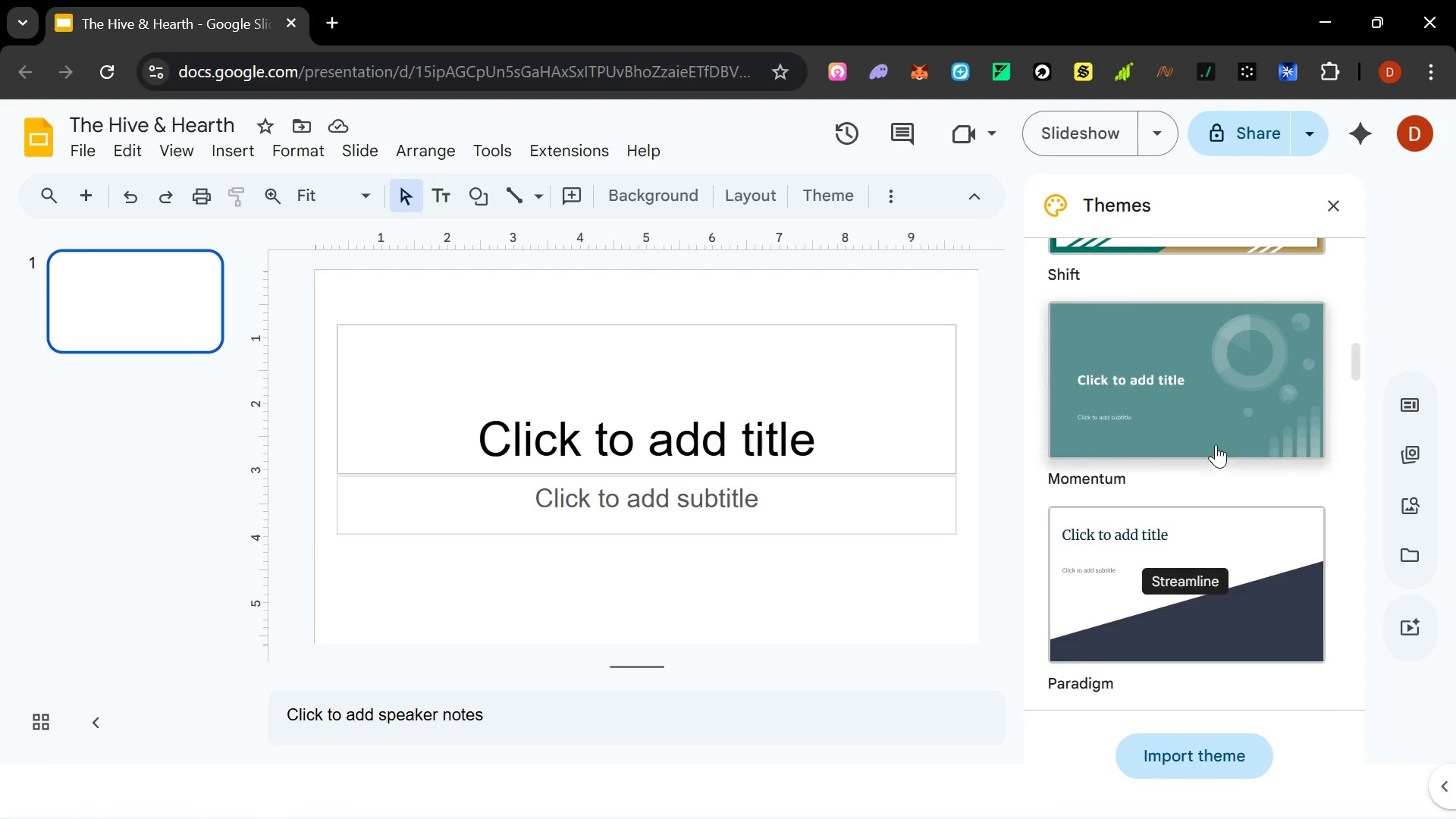 
left_click([1318, 264])
 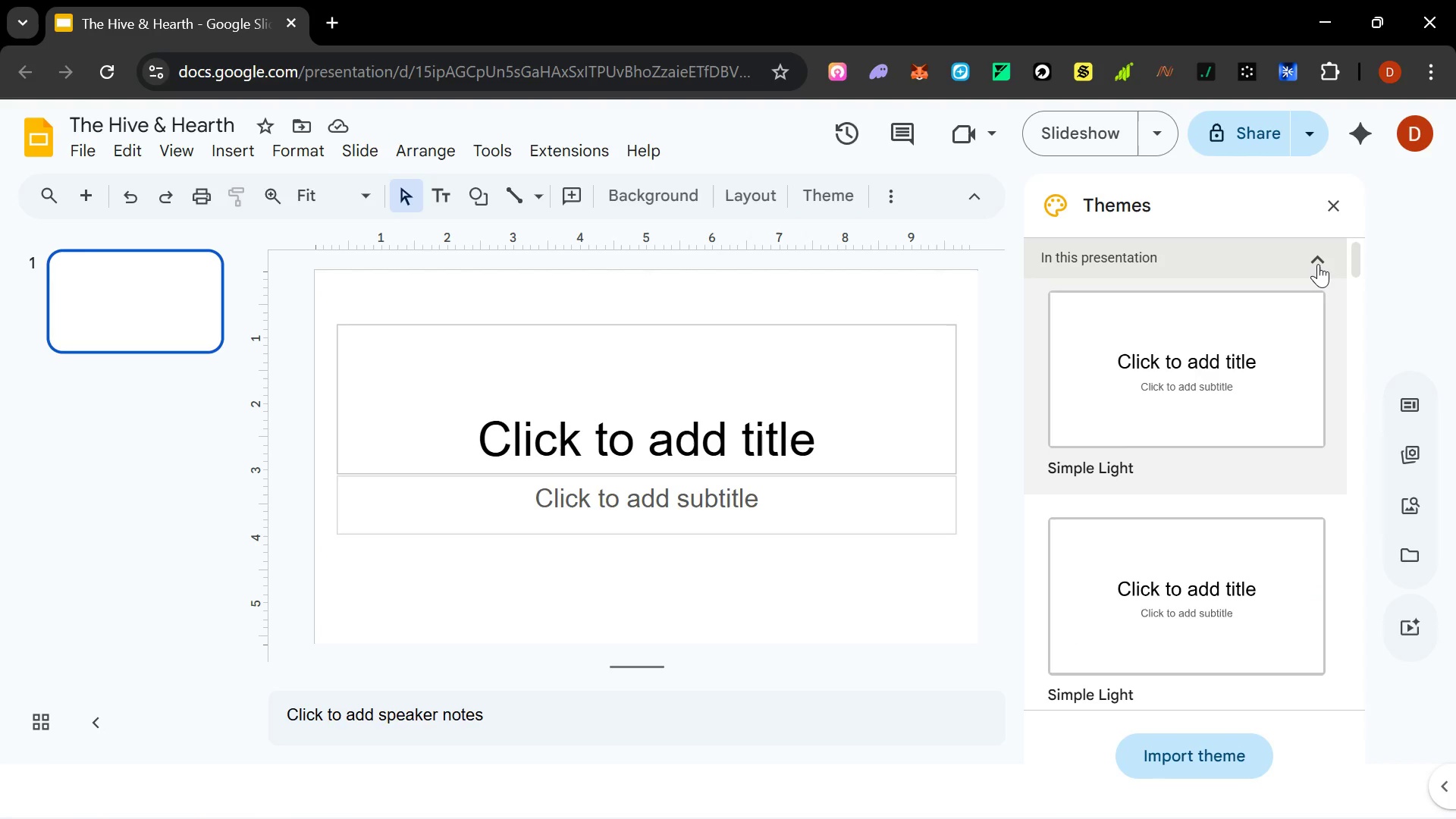 
scroll: coordinate [1219, 415], scroll_direction: up, amount: 13.0
 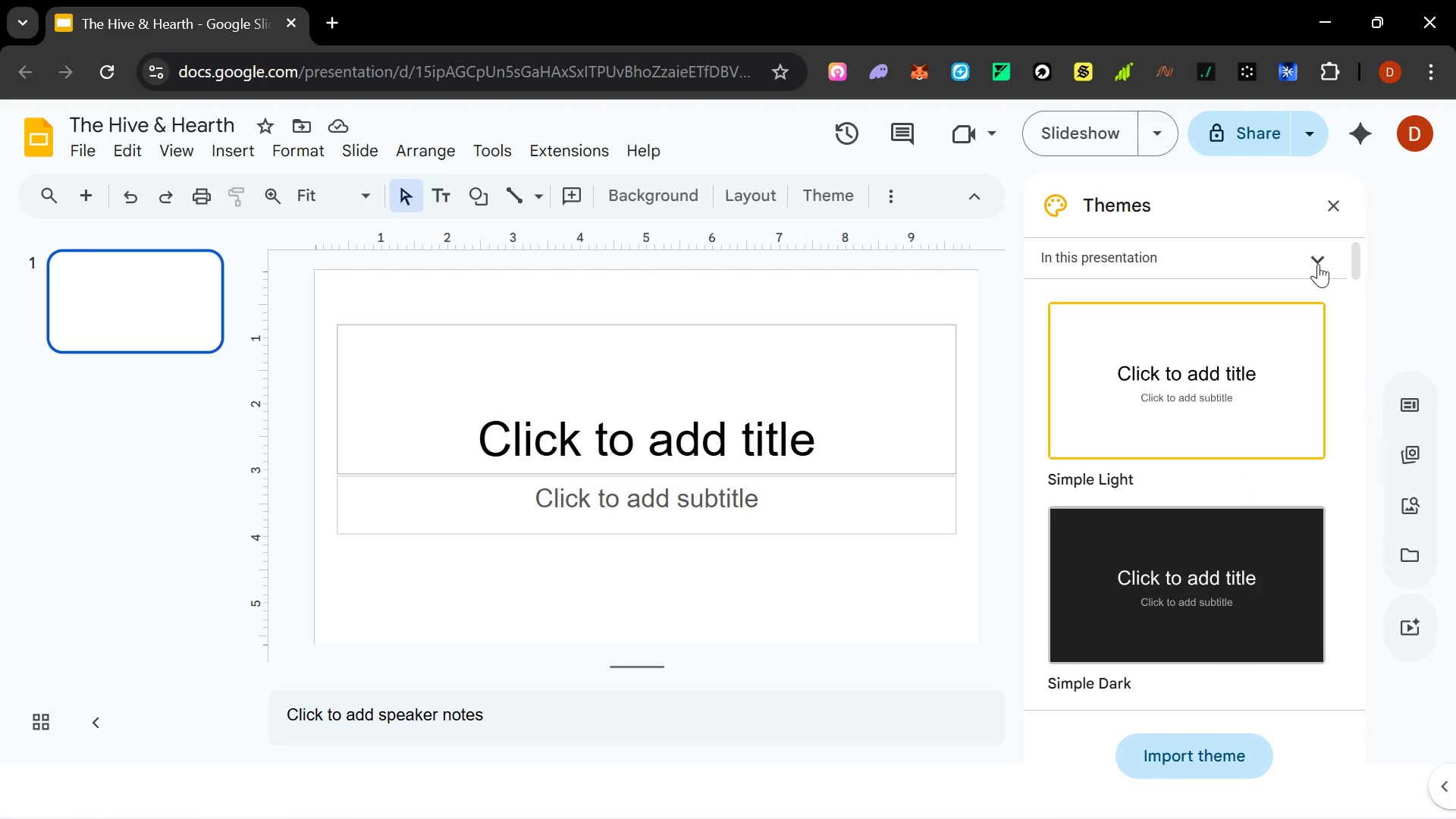 
left_click([1318, 264])
 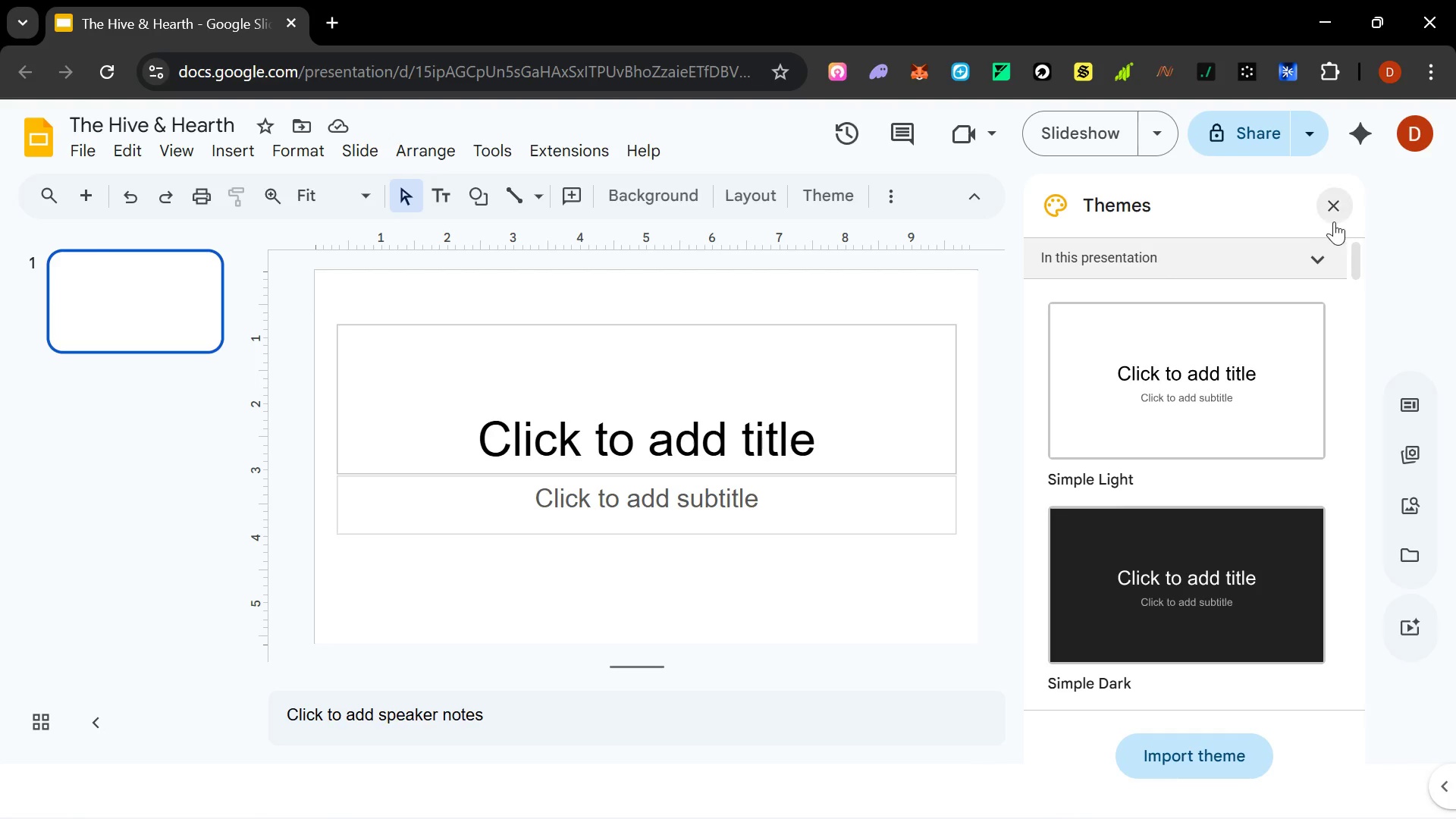 
left_click([1335, 221])
 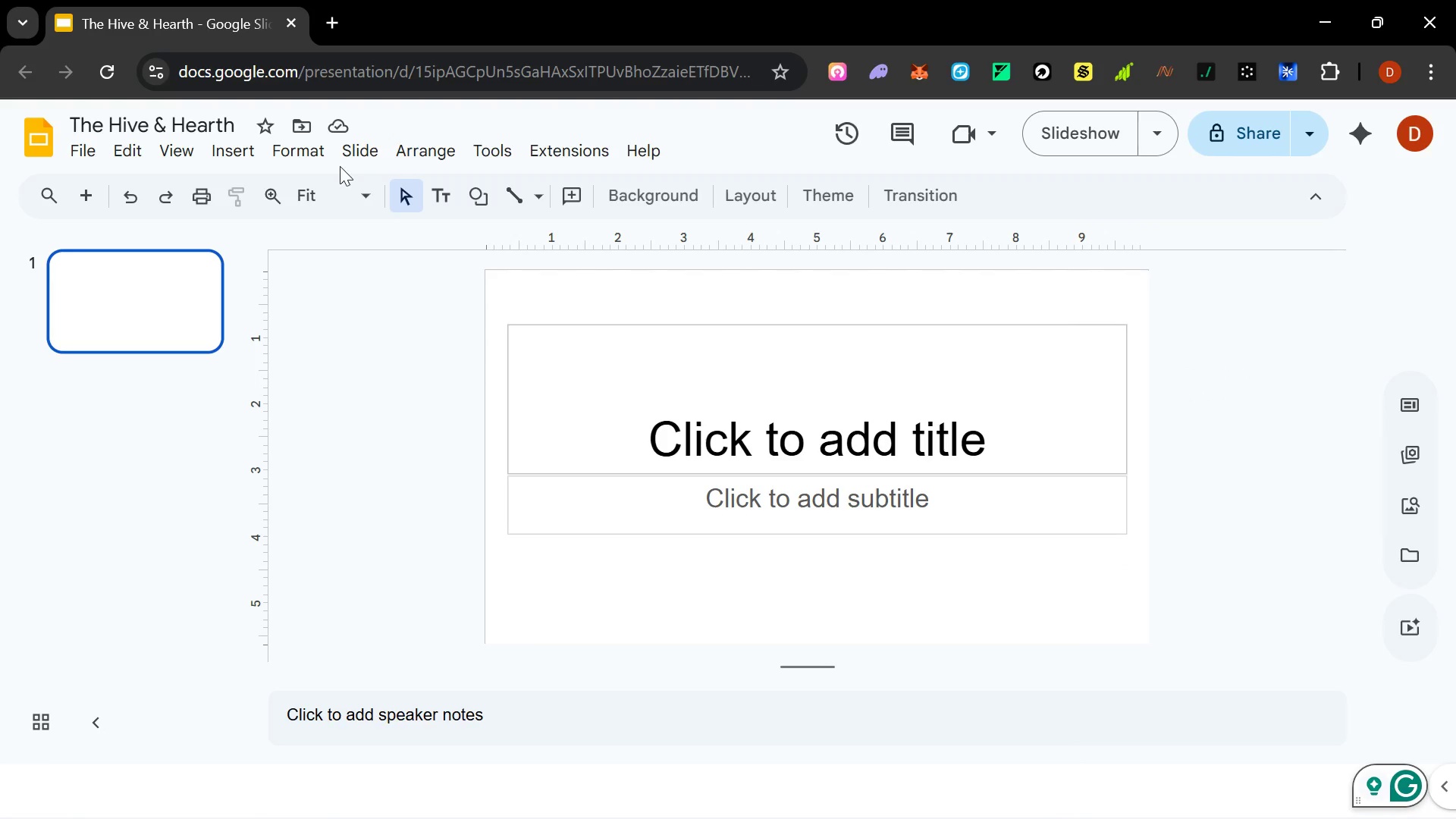 
left_click([354, 152])
 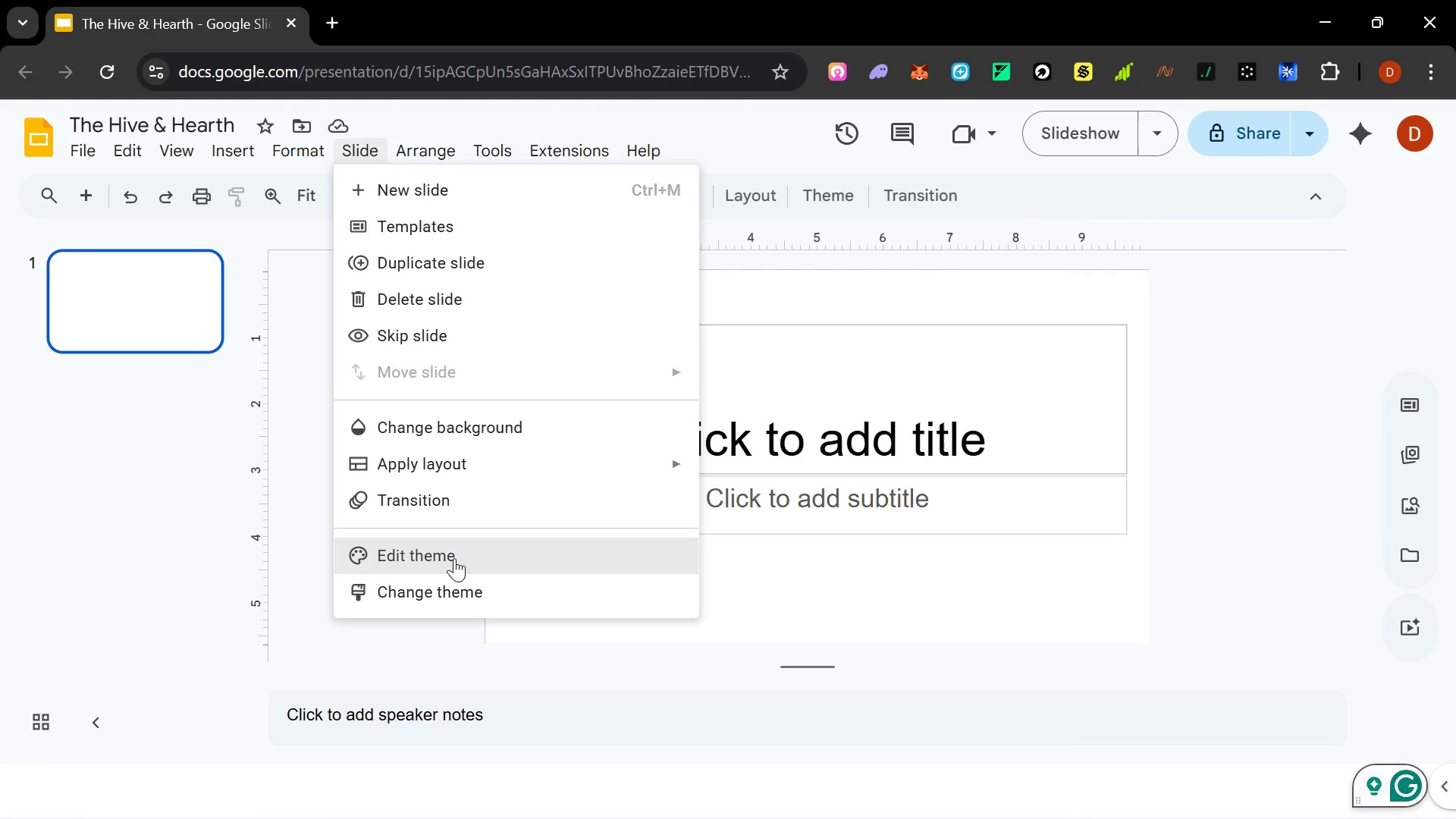 
left_click([454, 557])
 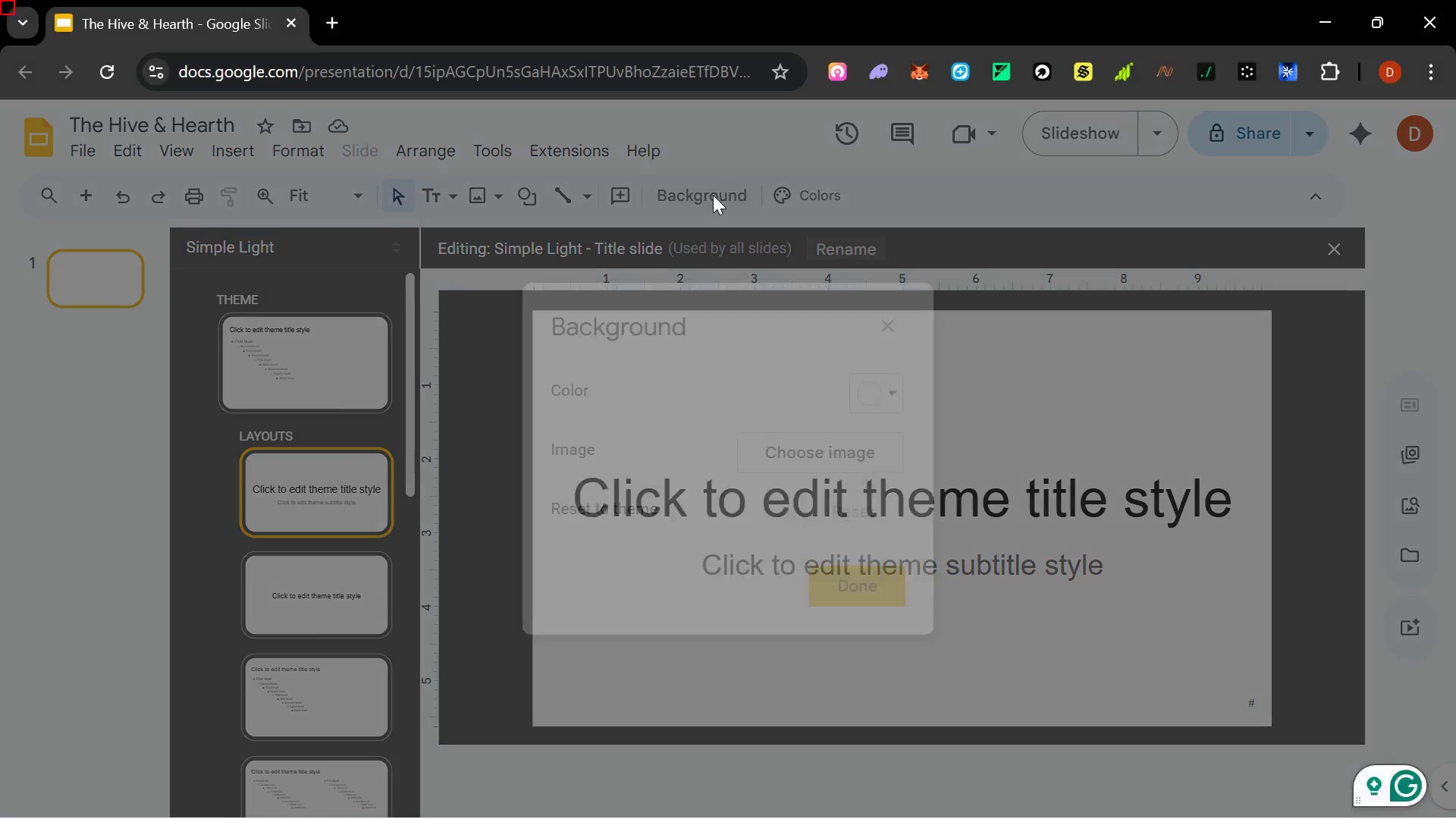 
wait(7.91)
 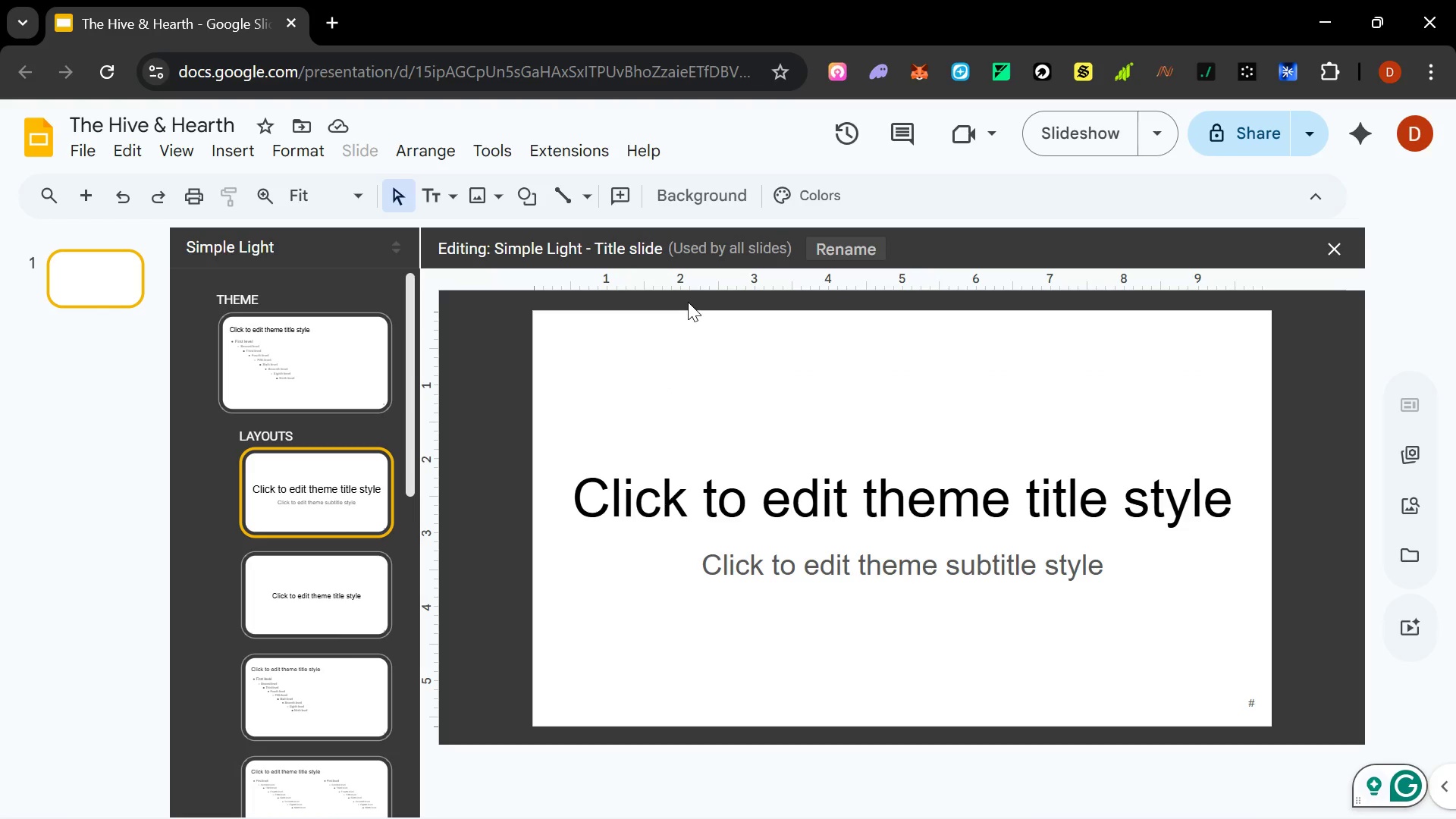 
left_click([890, 399])
 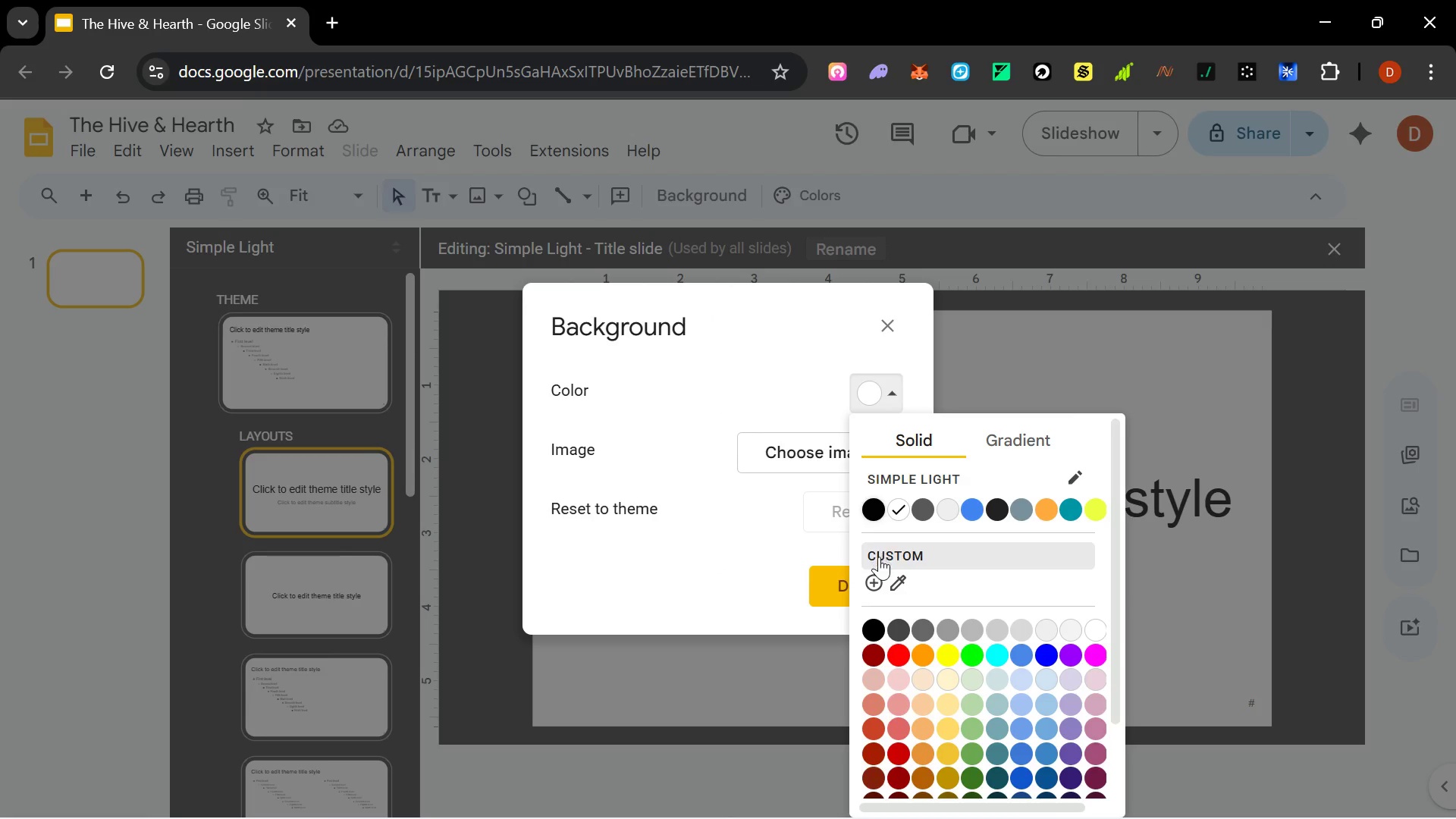 
left_click([877, 582])
 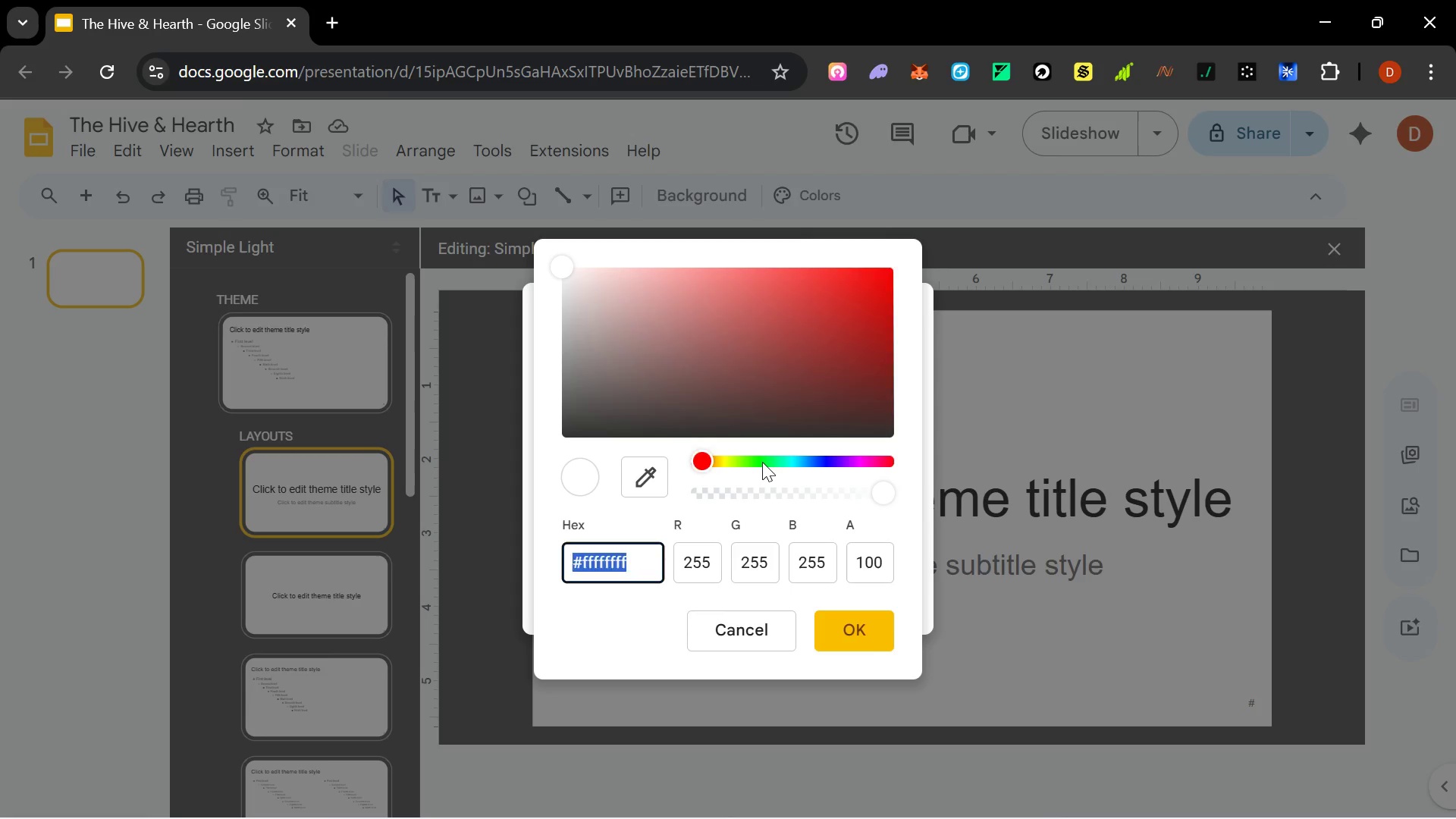 
wait(7.17)
 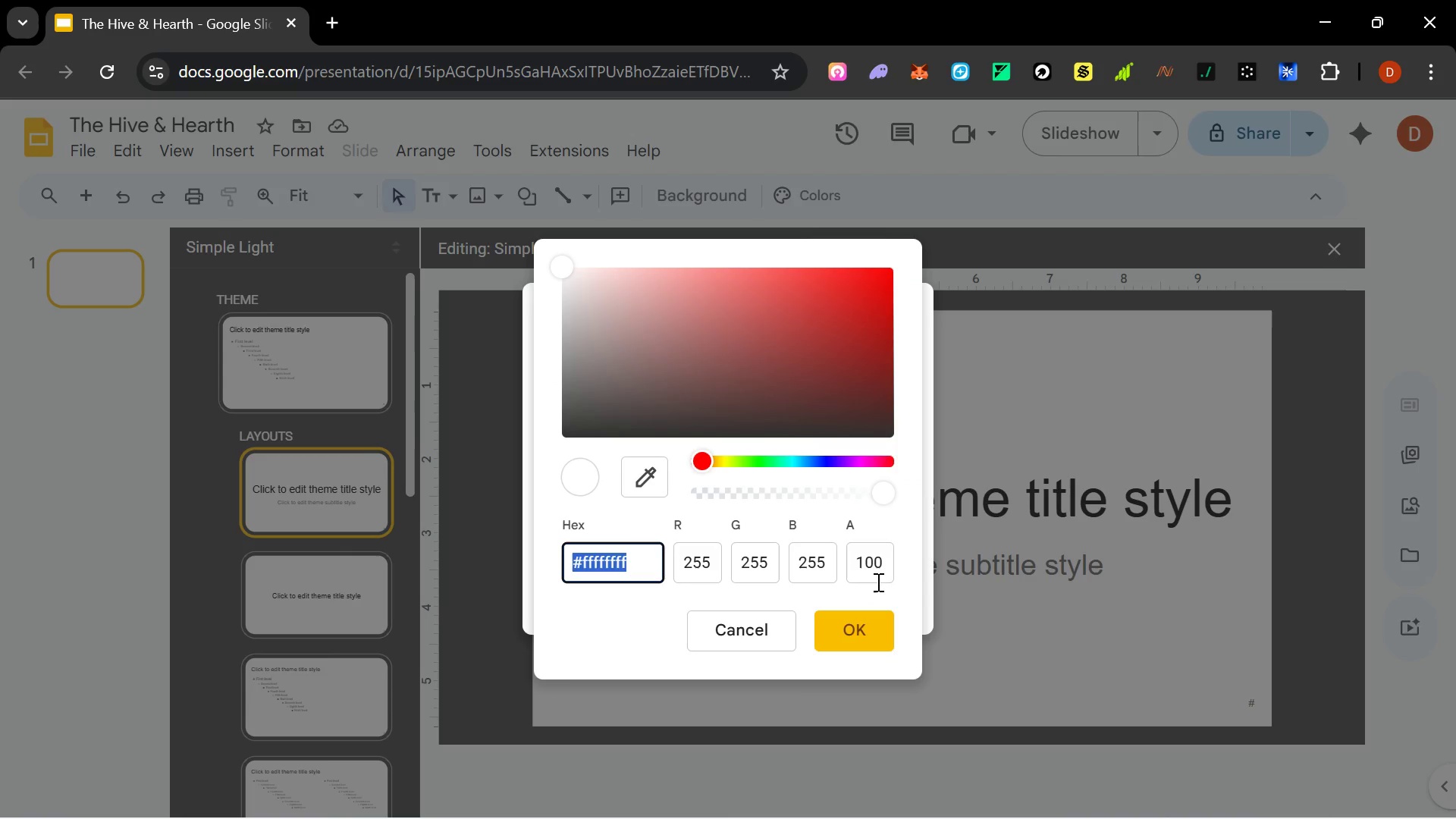 
left_click_drag(start_coordinate=[719, 457], to_coordinate=[772, 458])
 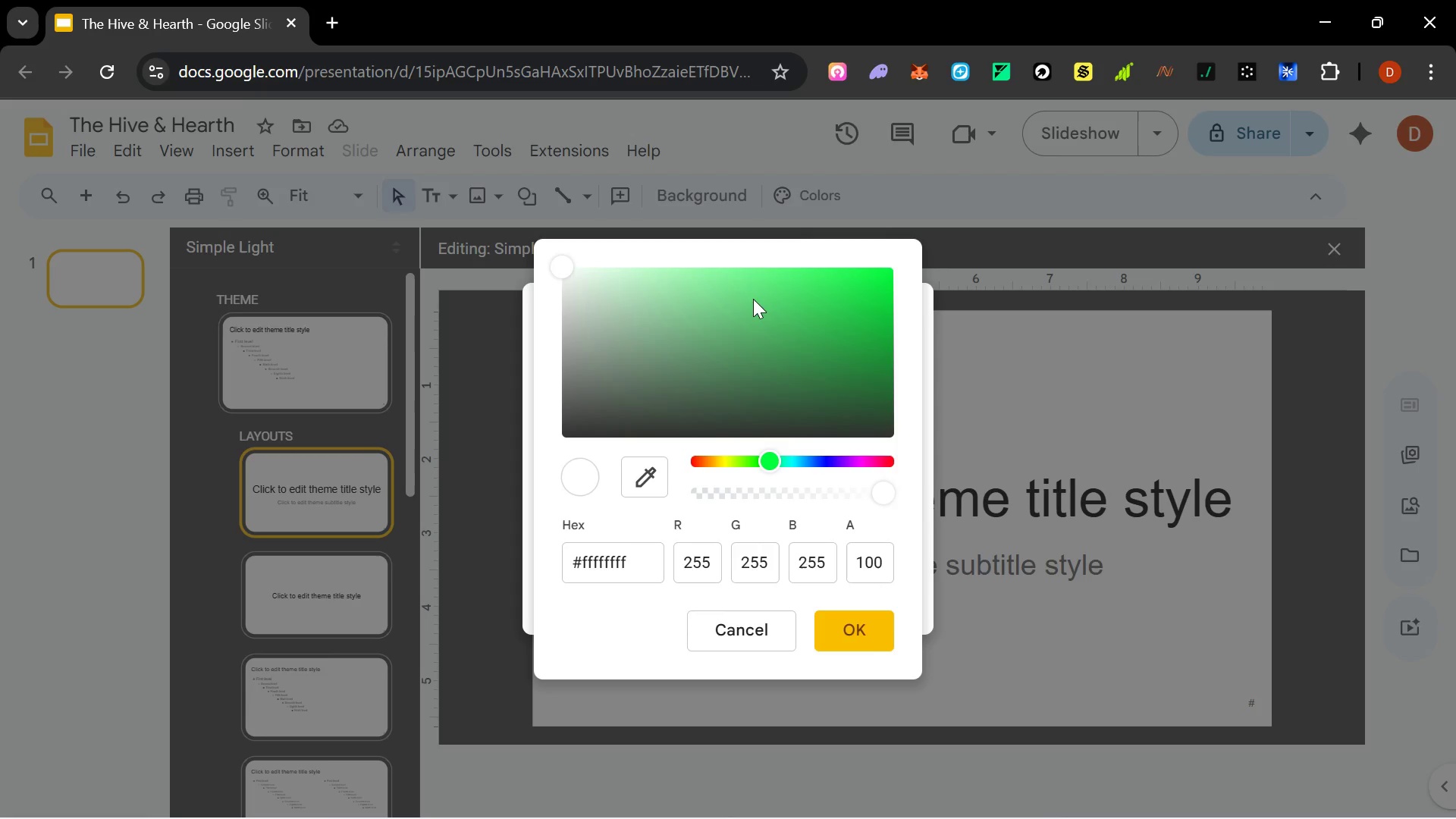 
left_click_drag(start_coordinate=[753, 296], to_coordinate=[918, 315])
 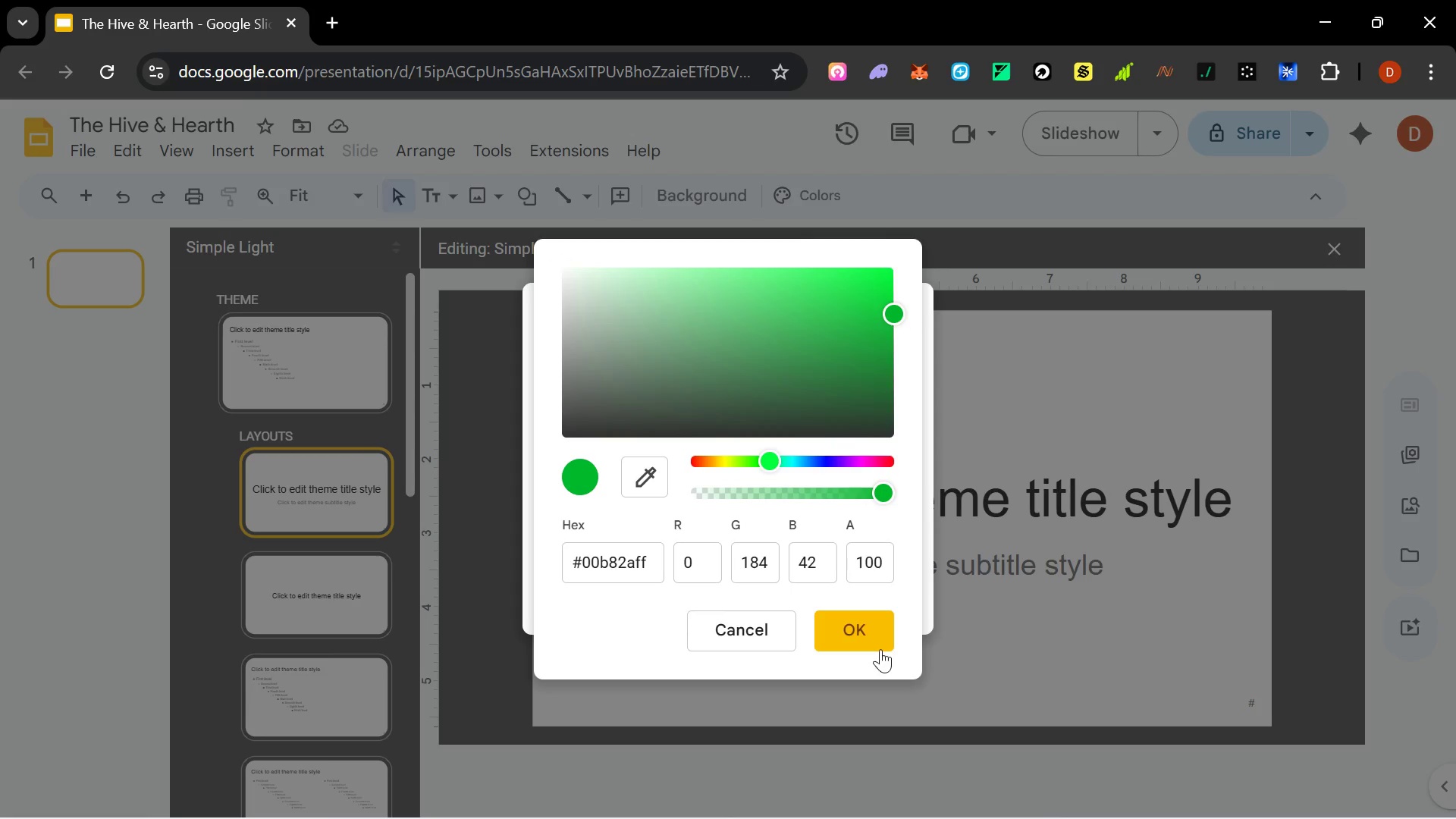 
left_click([878, 648])
 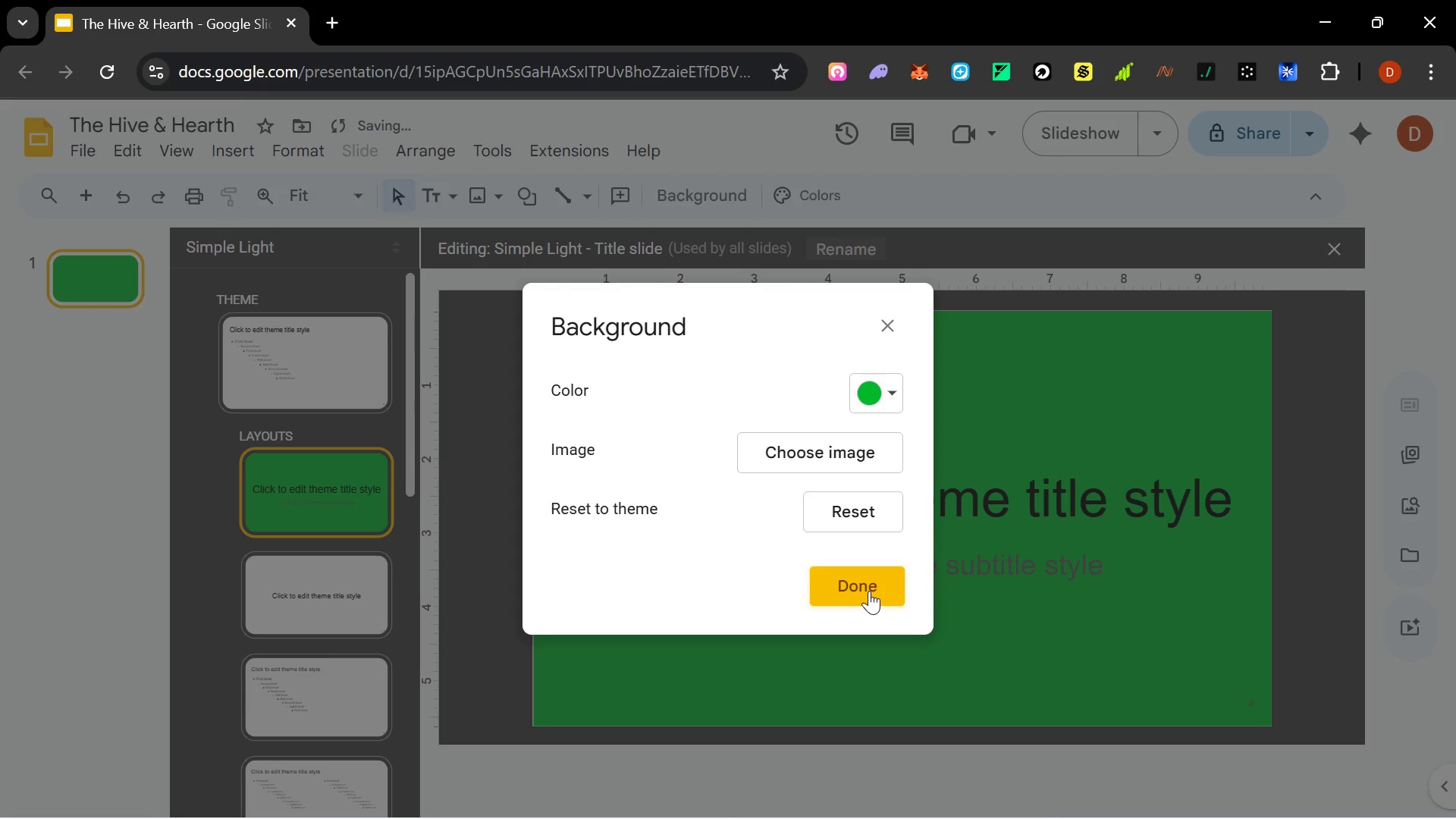 
left_click([869, 591])
 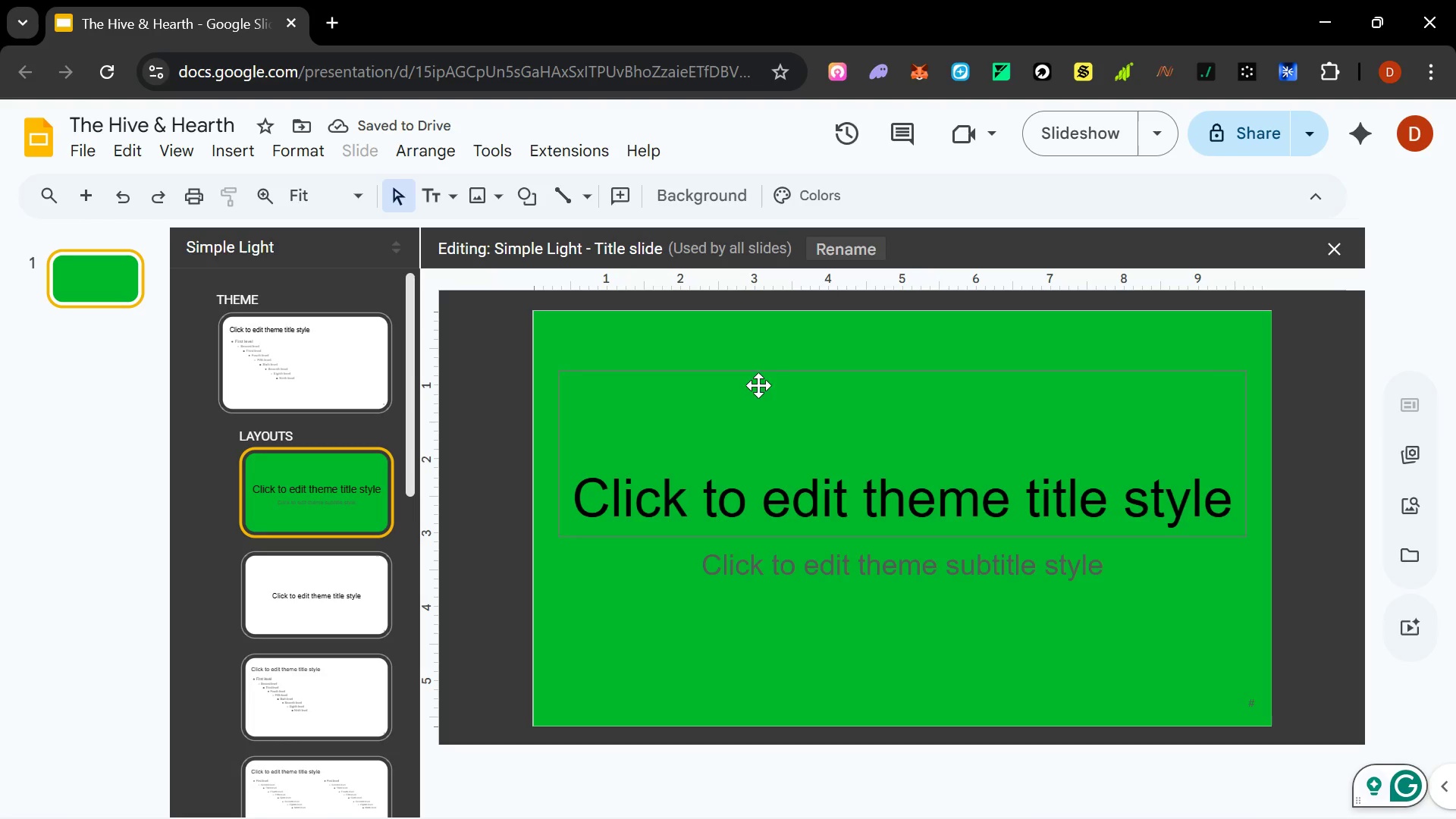 
left_click([714, 206])
 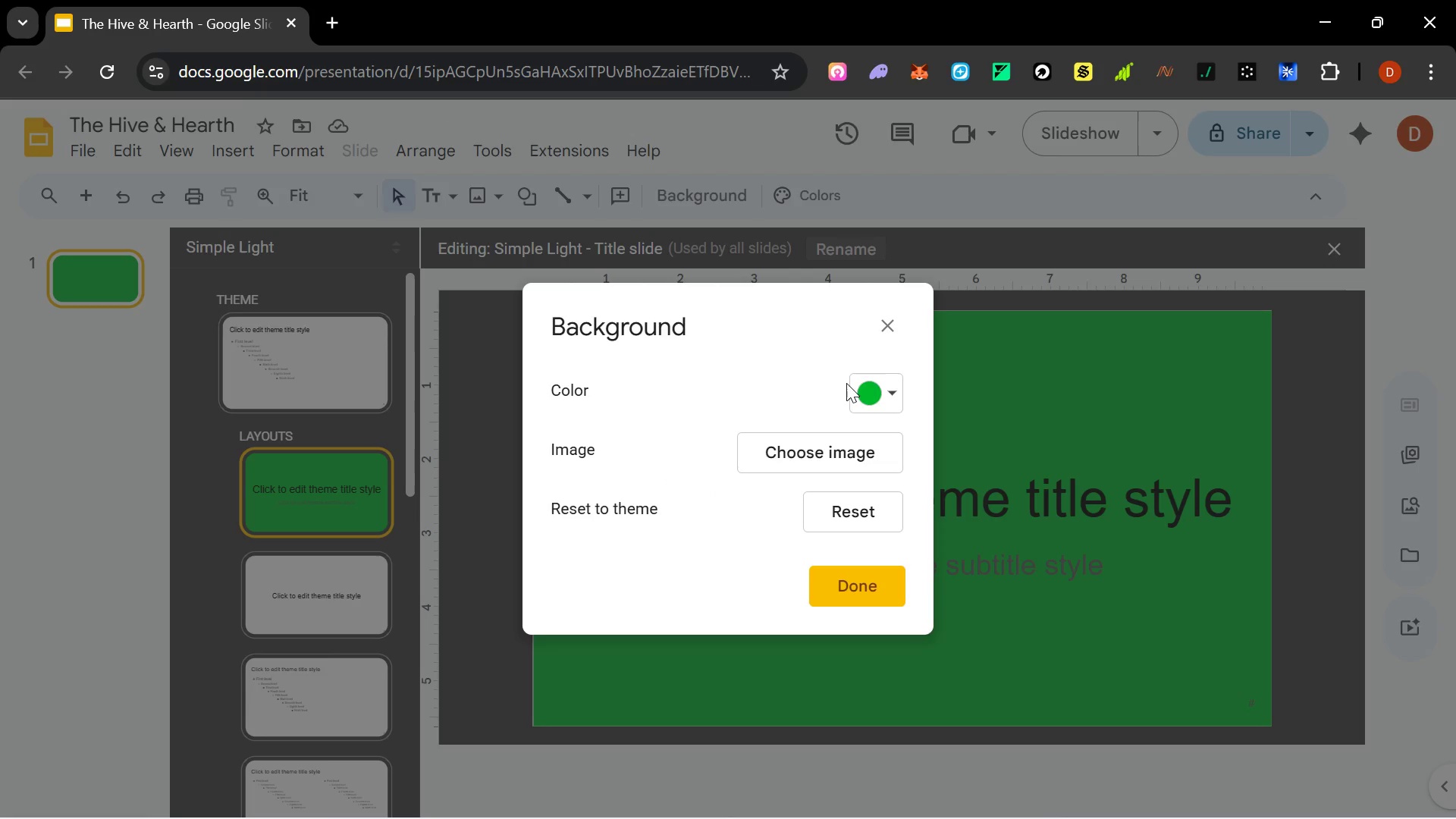 
left_click([872, 385])
 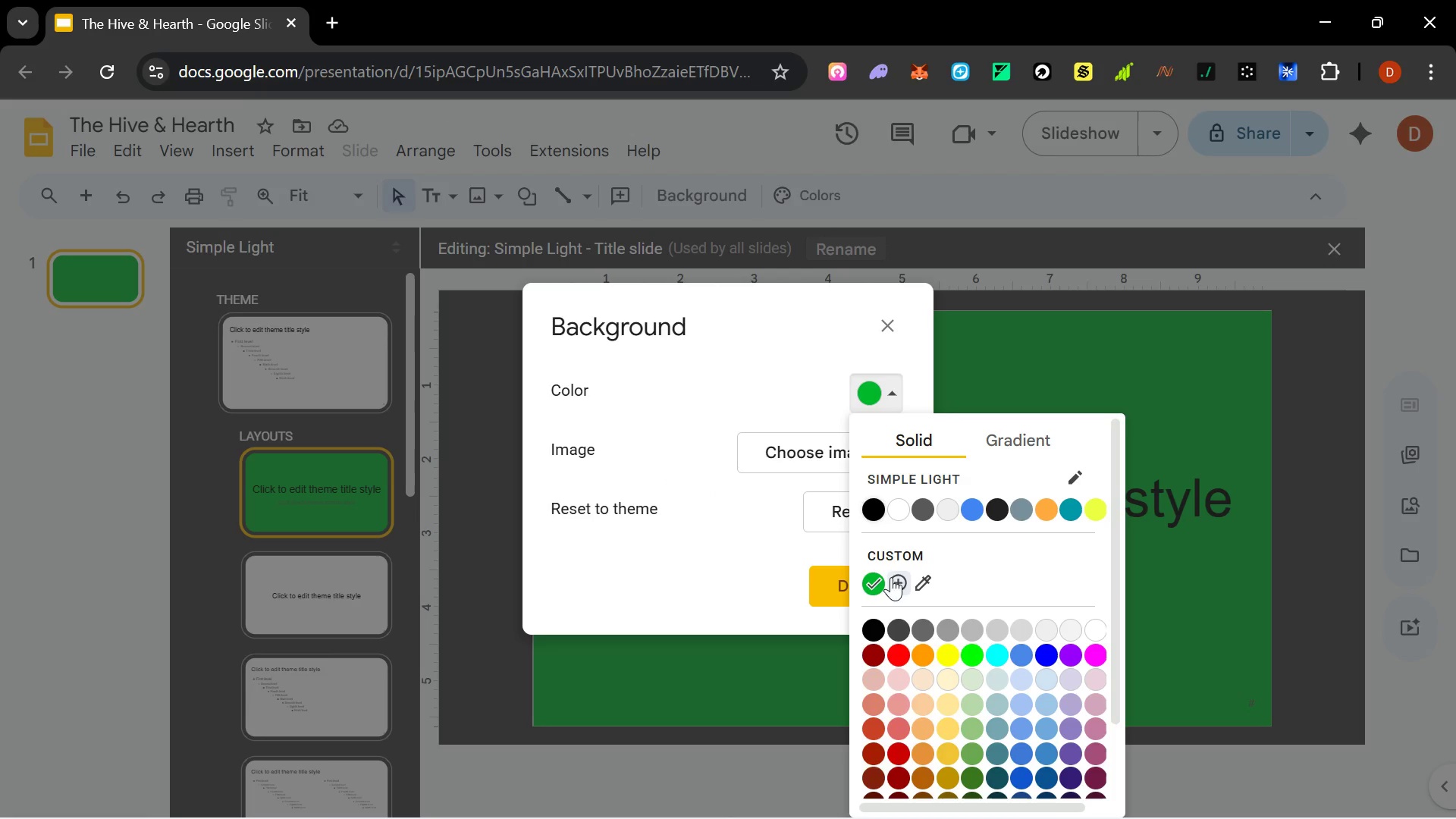 
left_click([1000, 438])
 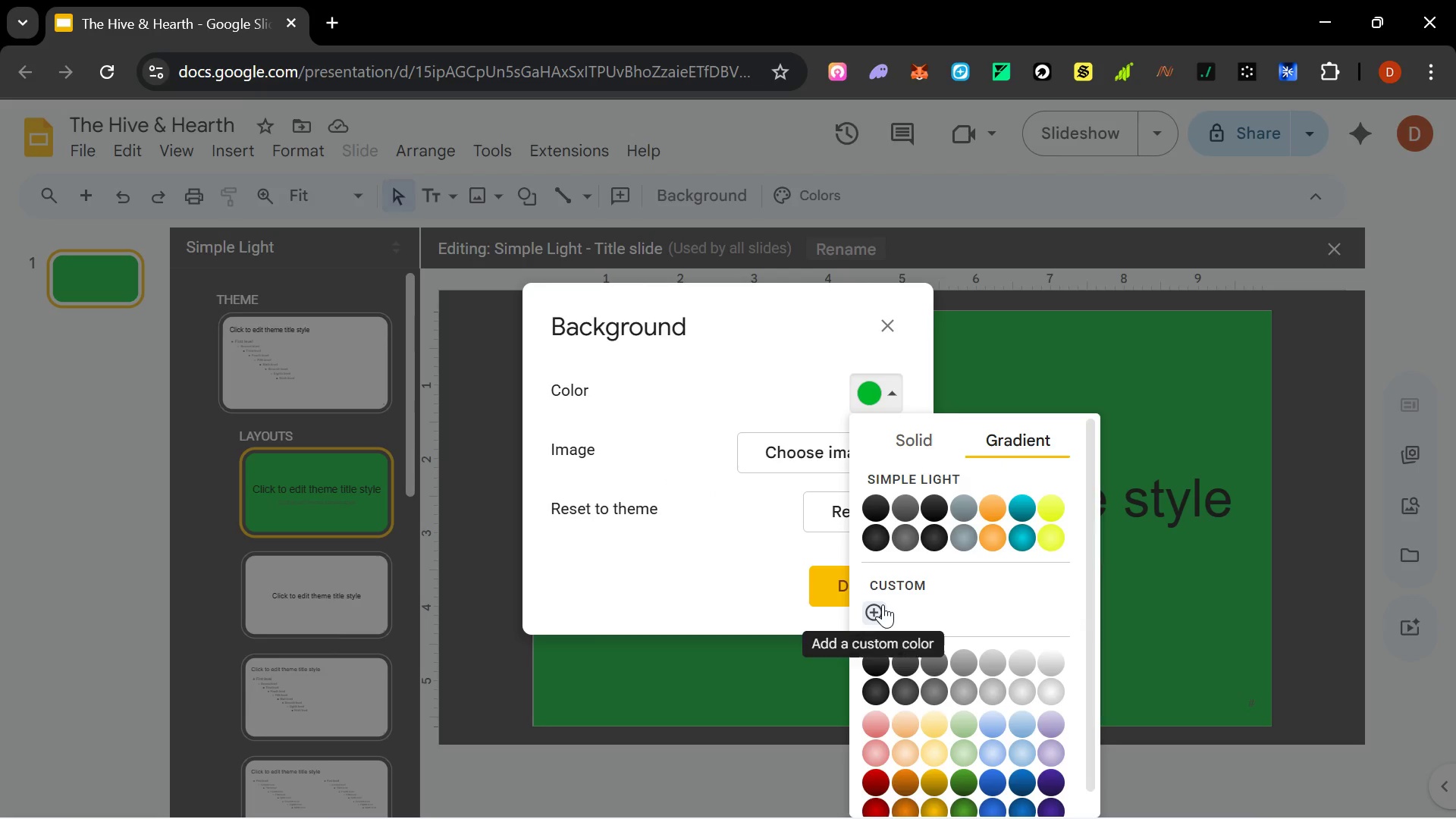 
left_click([883, 604])
 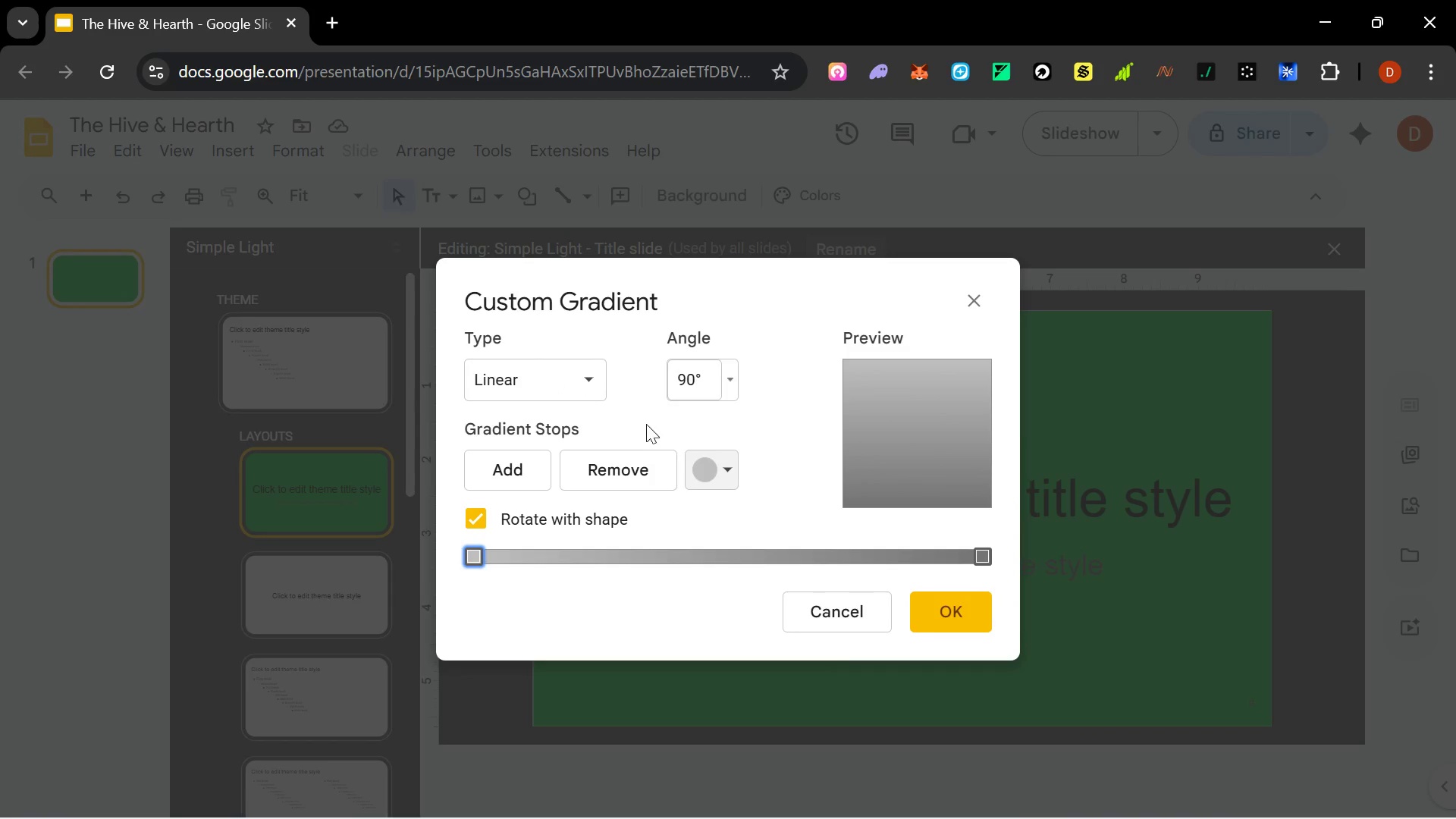 
wait(6.66)
 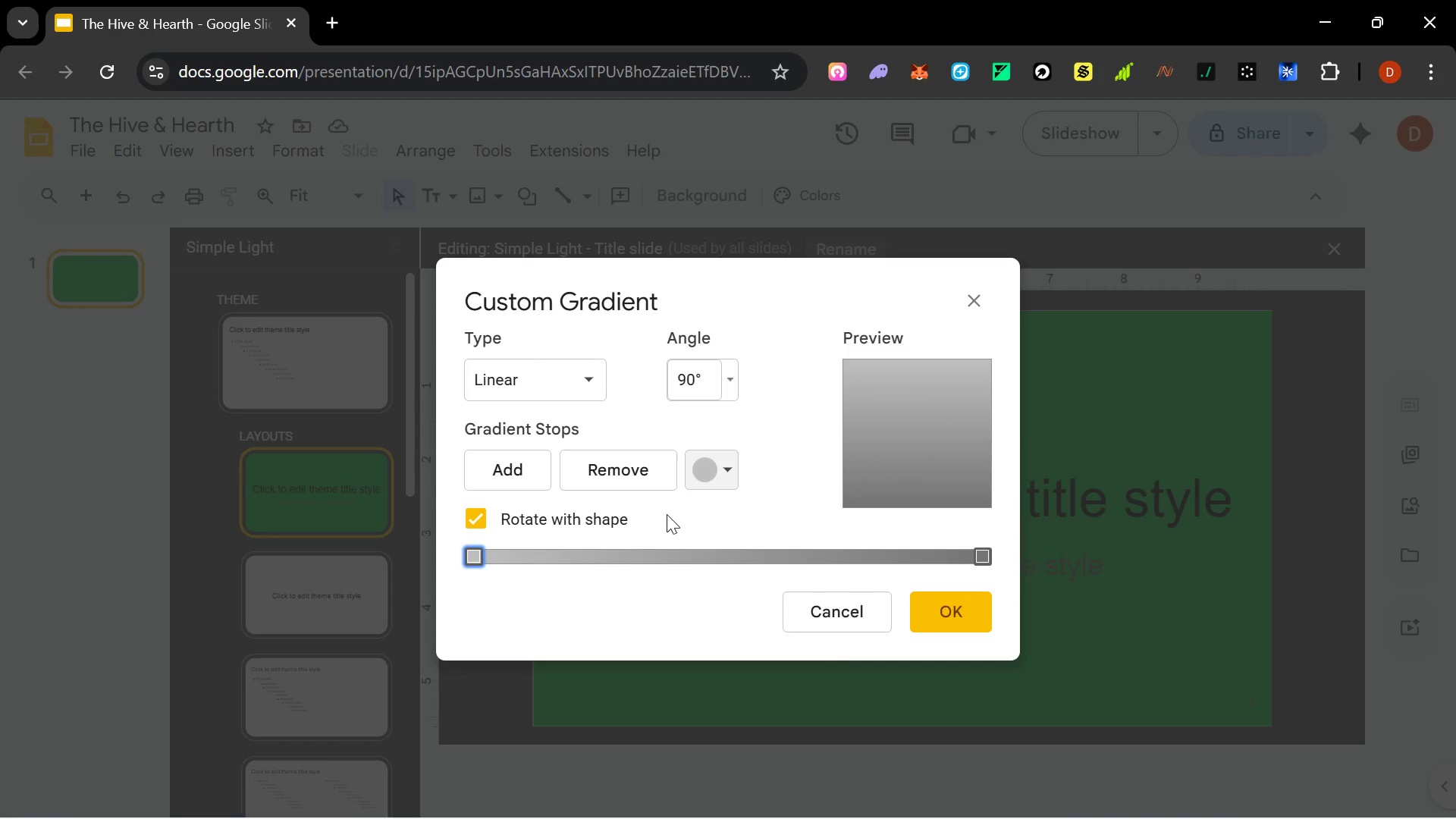 
left_click([698, 384])
 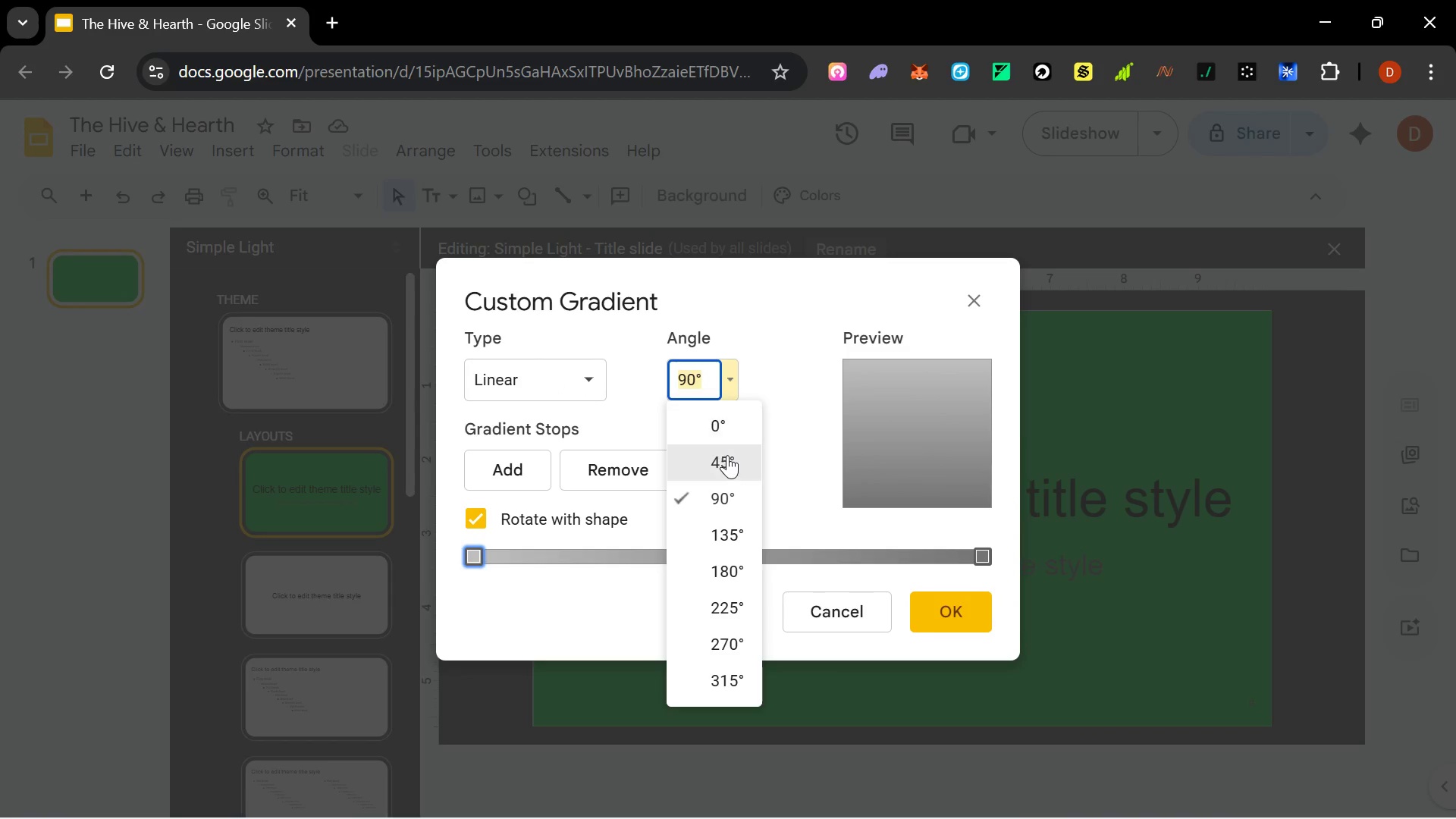 
left_click([727, 455])
 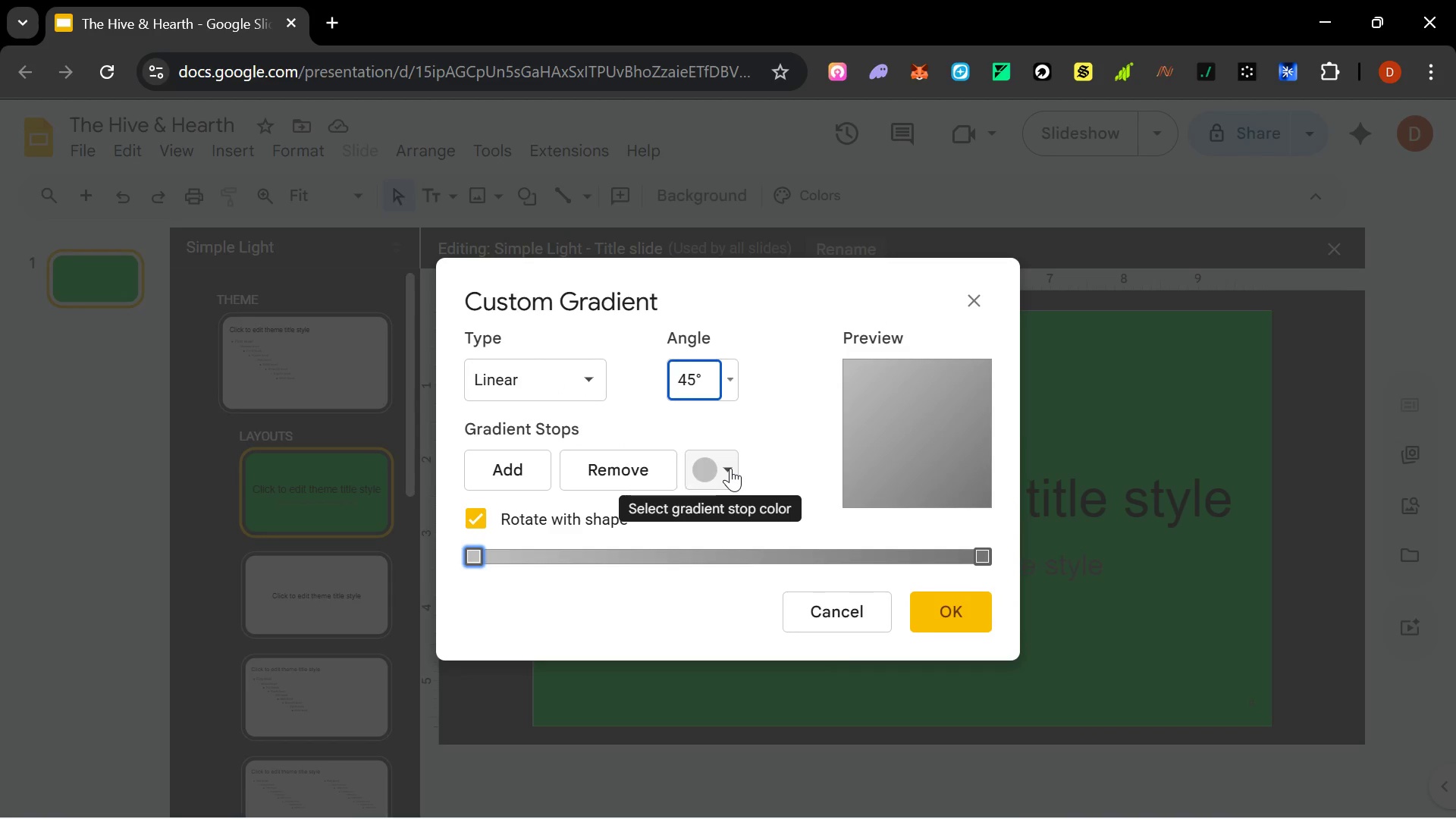 
left_click([731, 469])
 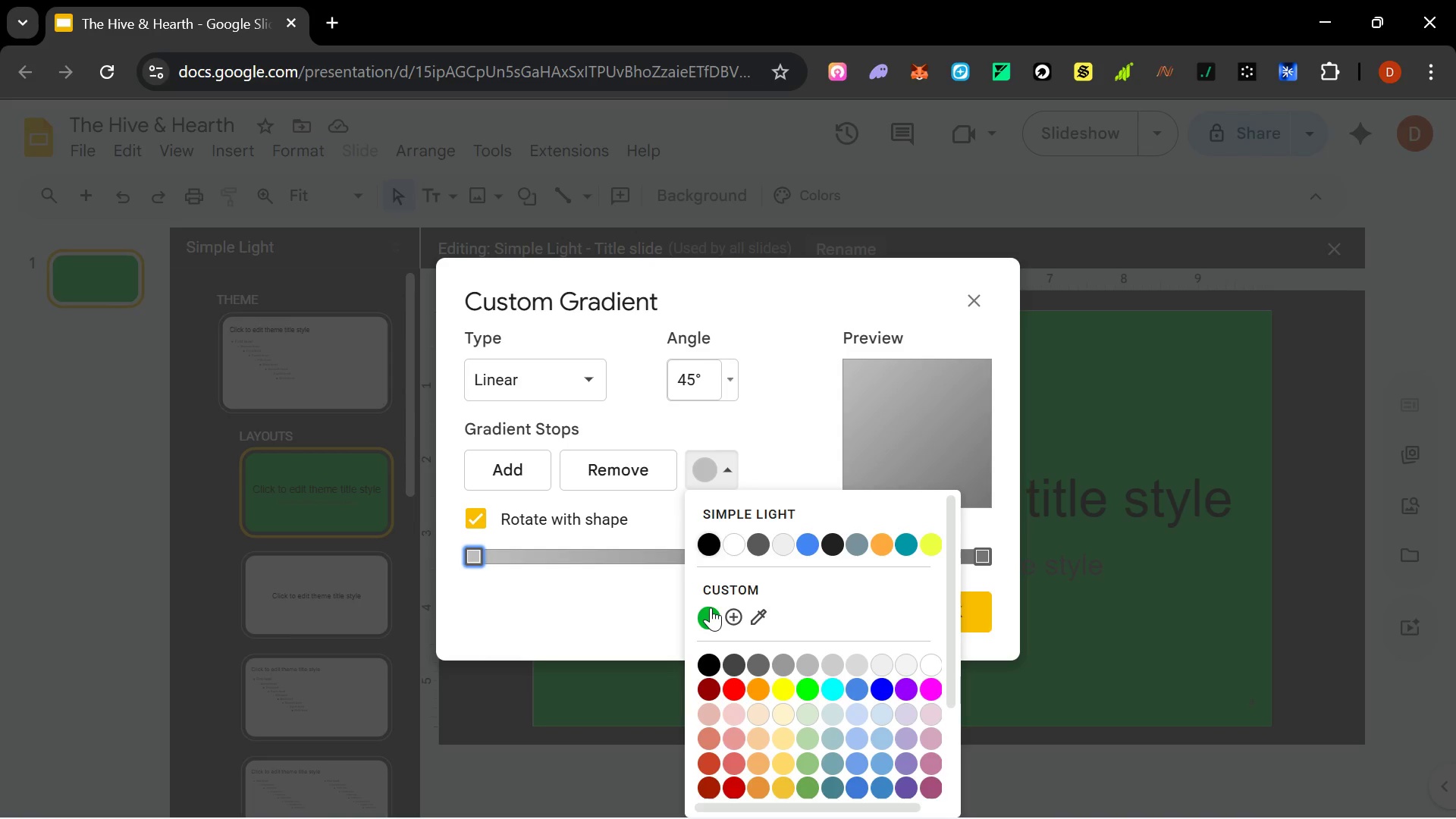 
left_click([711, 608])
 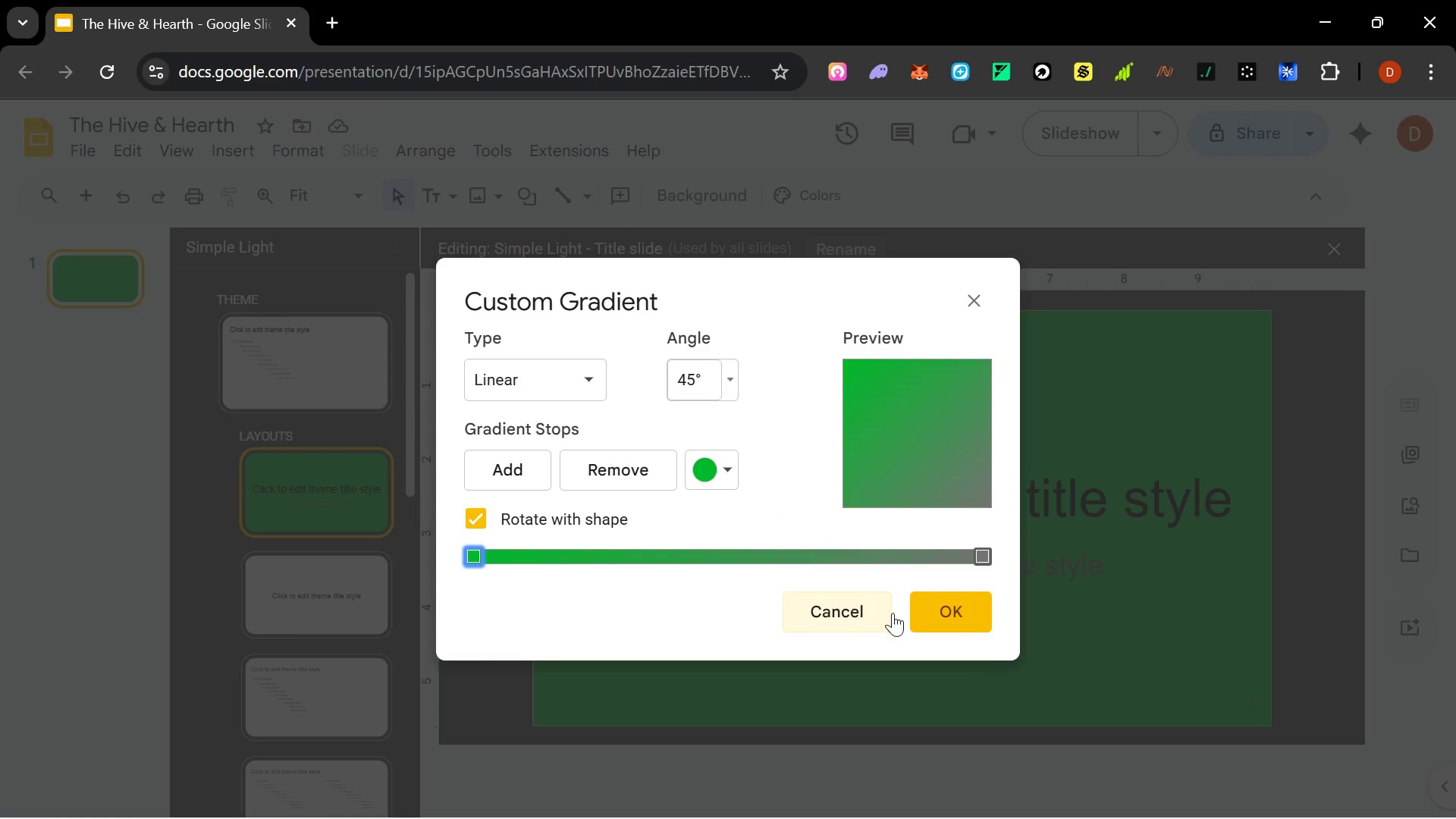 
left_click([956, 604])
 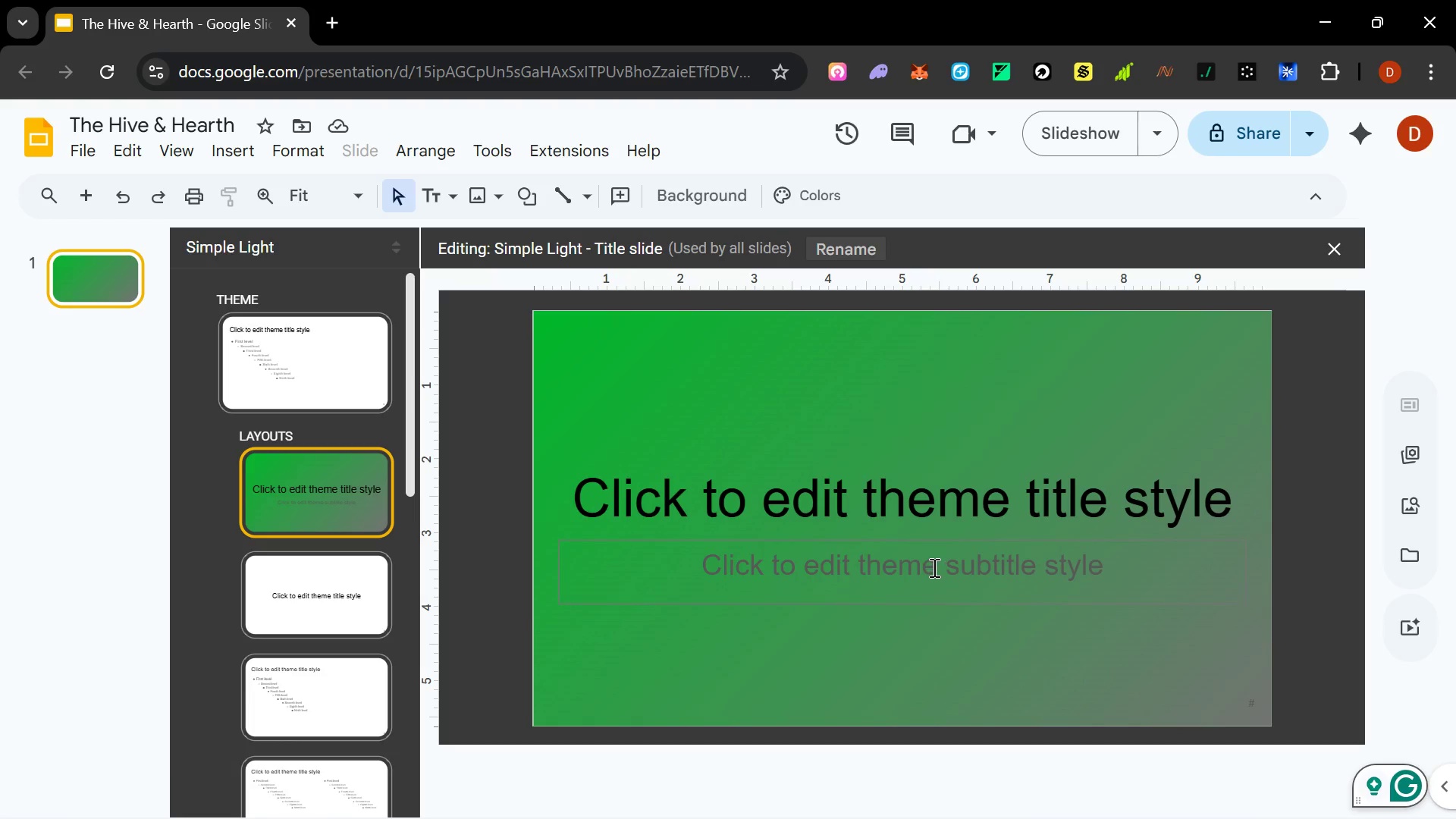 
wait(10.88)
 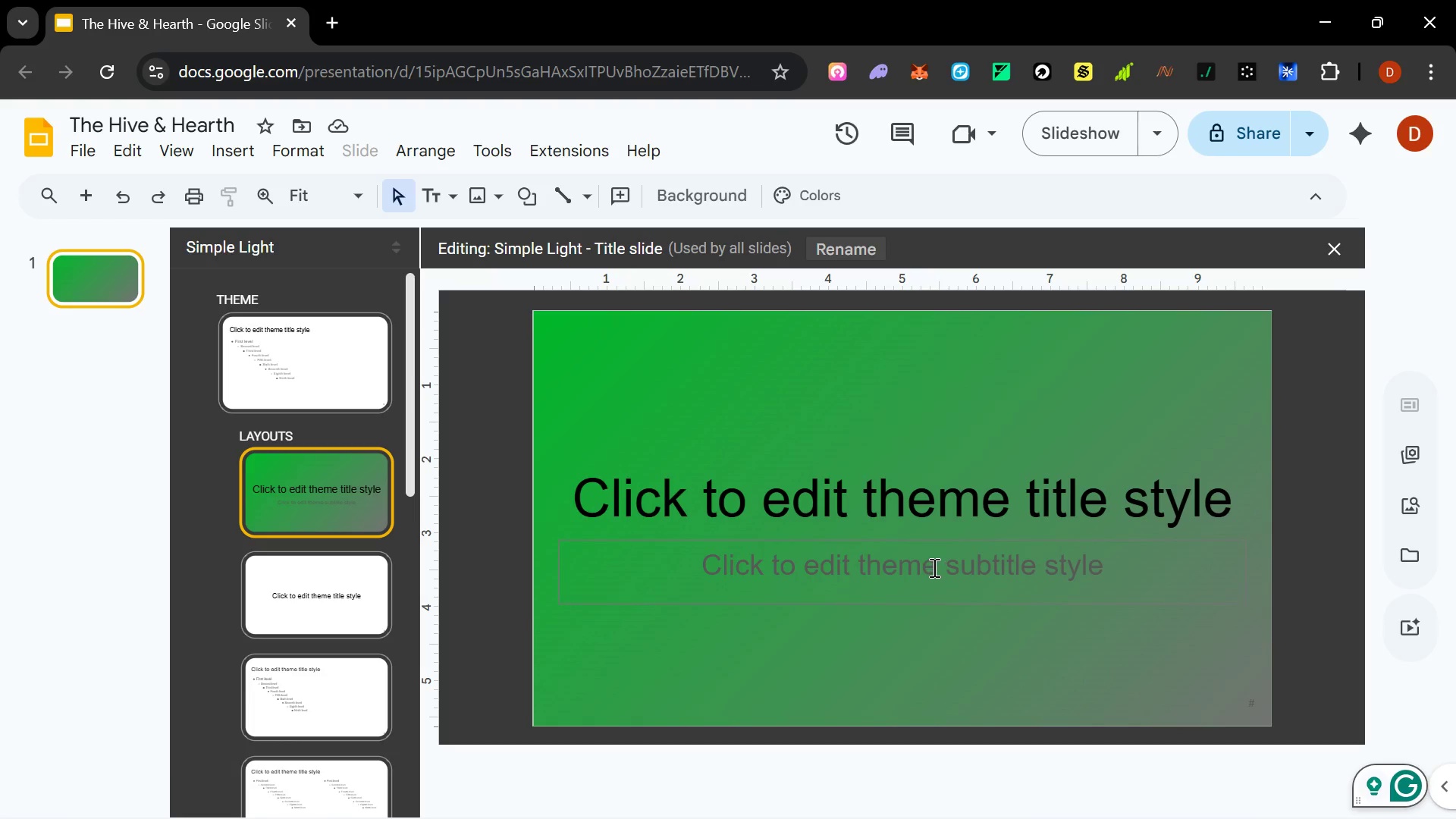 
left_click([300, 353])
 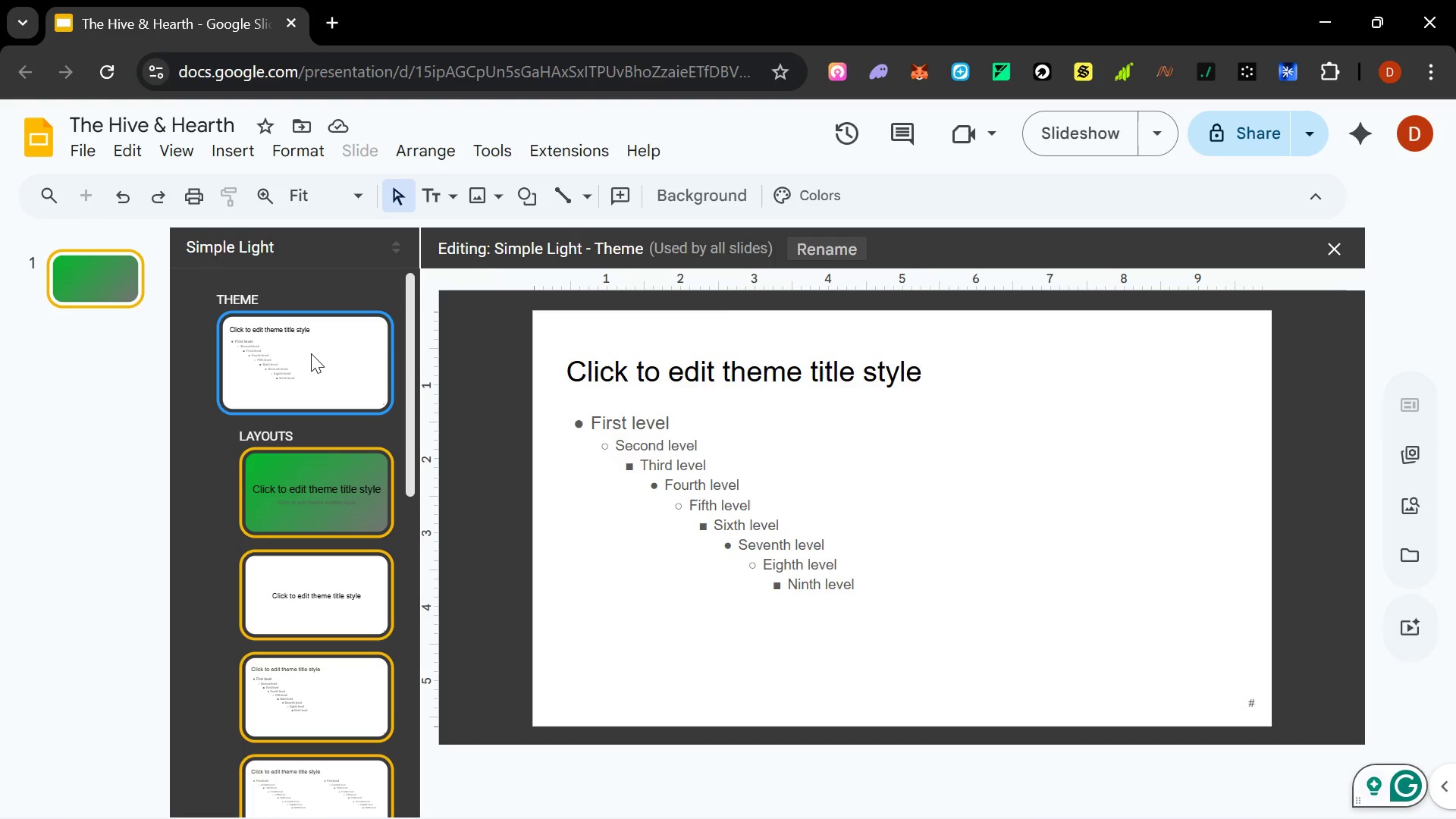 
key(Control+Z)
 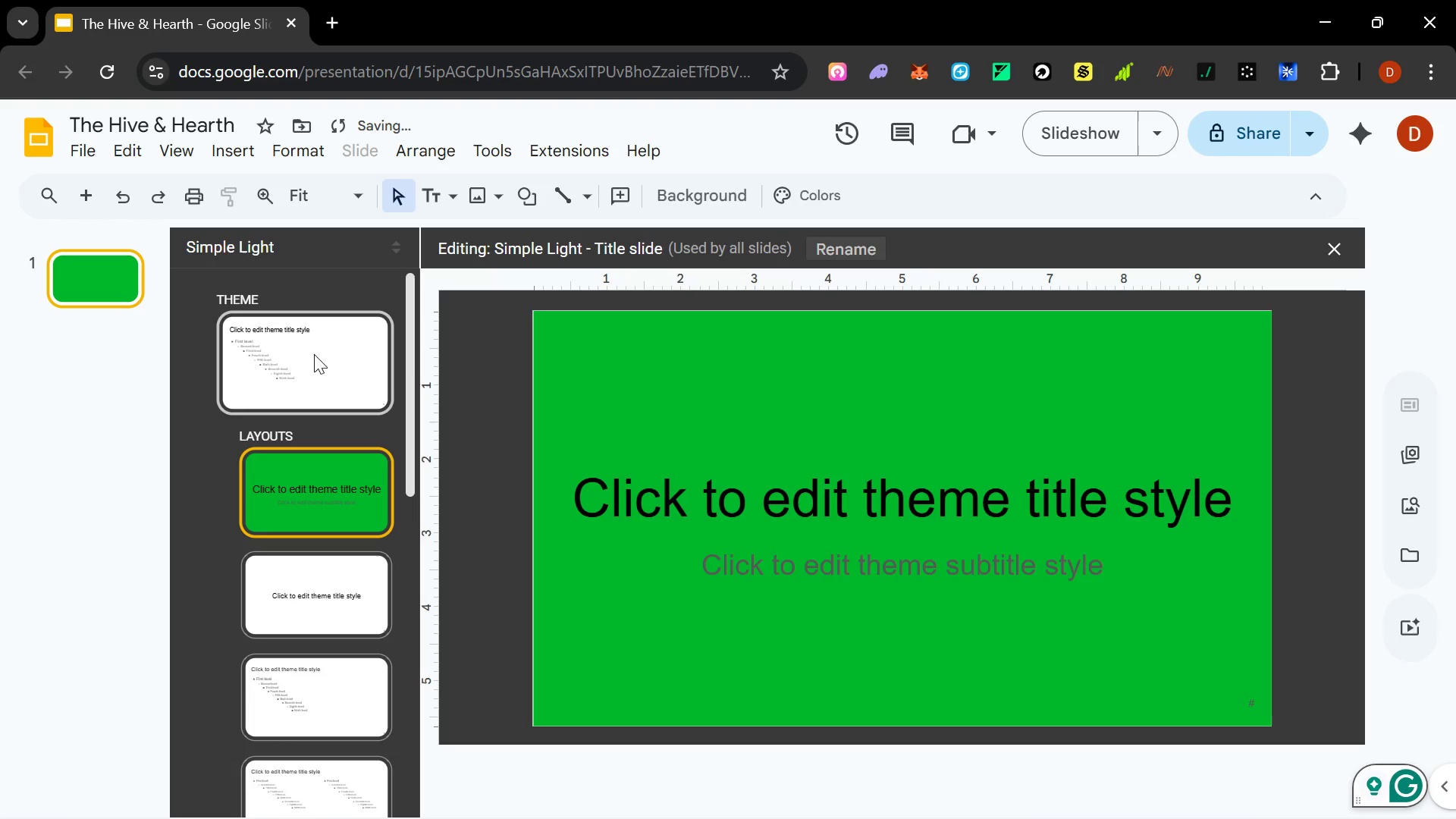 
key(Control+Z)
 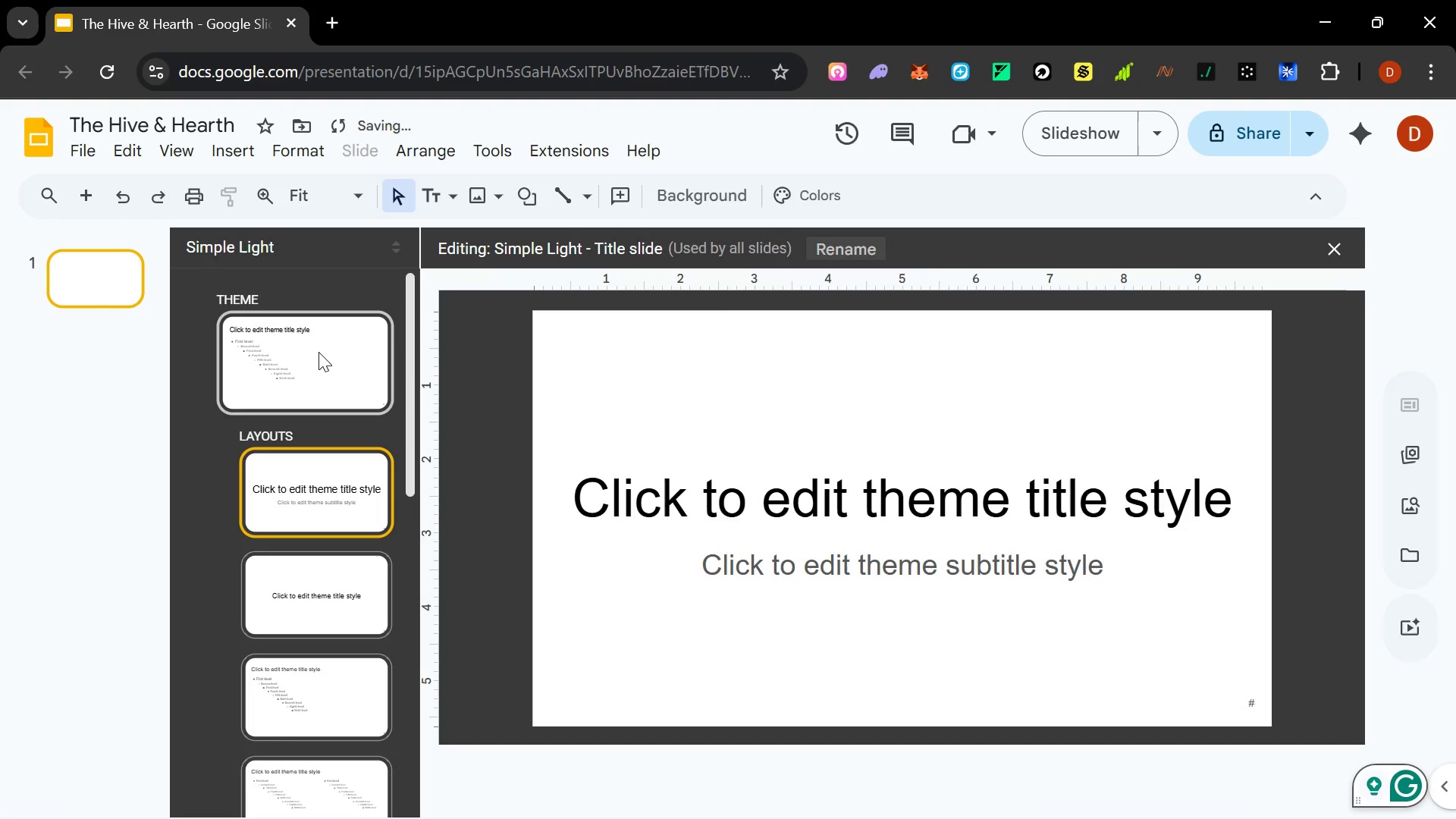 
left_click([318, 352])
 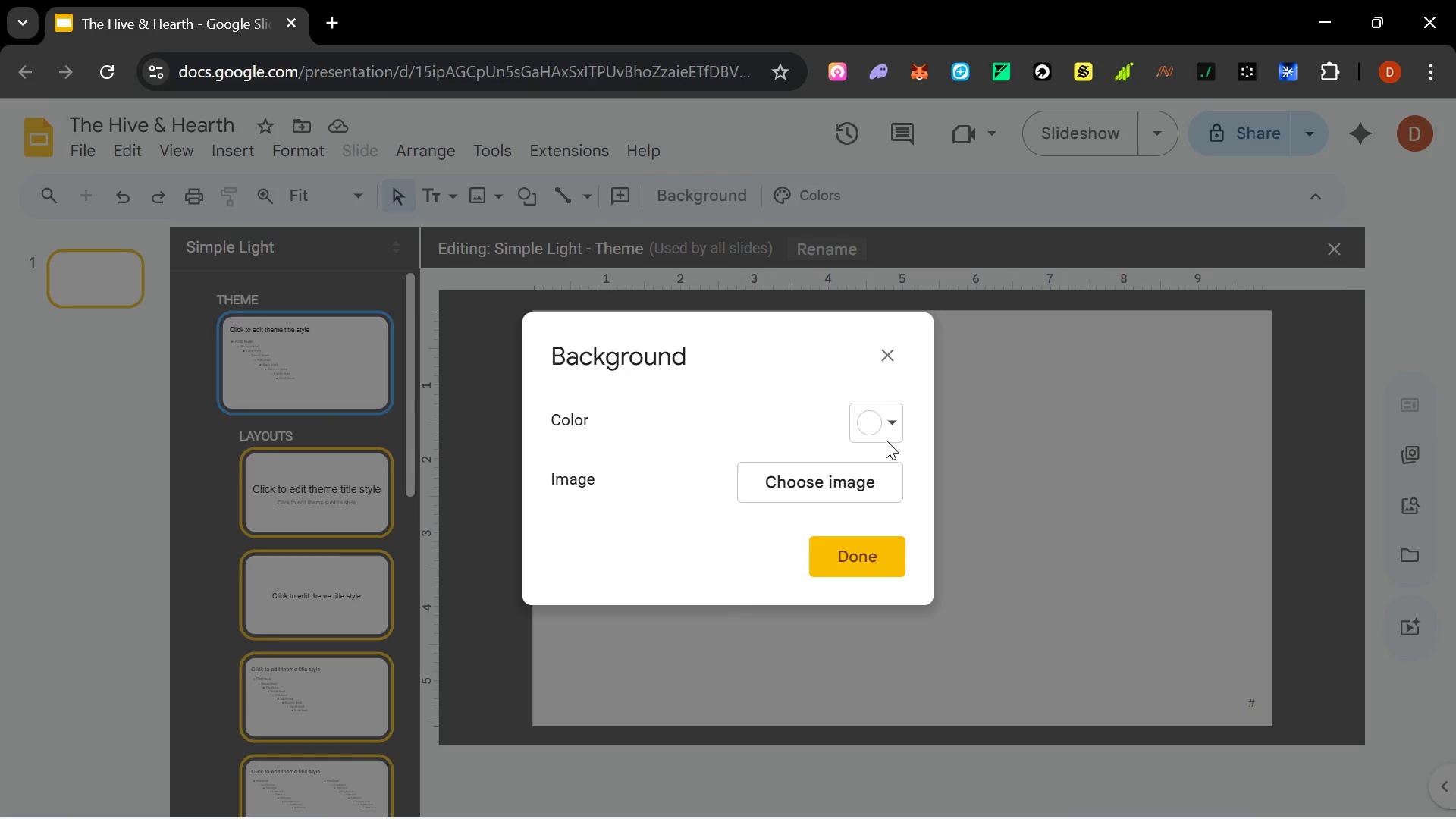 
wait(7.5)
 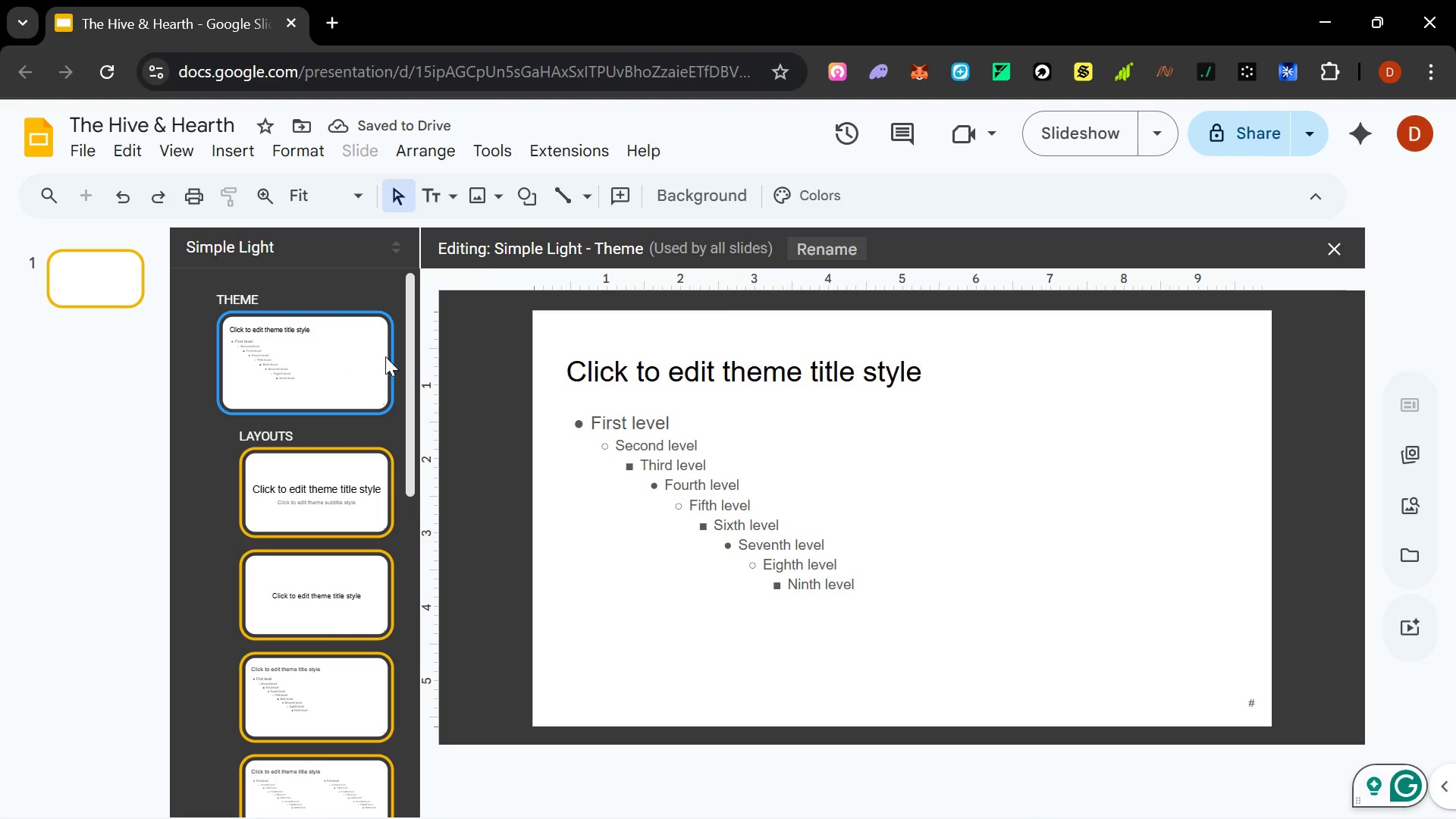 
left_click([1015, 464])
 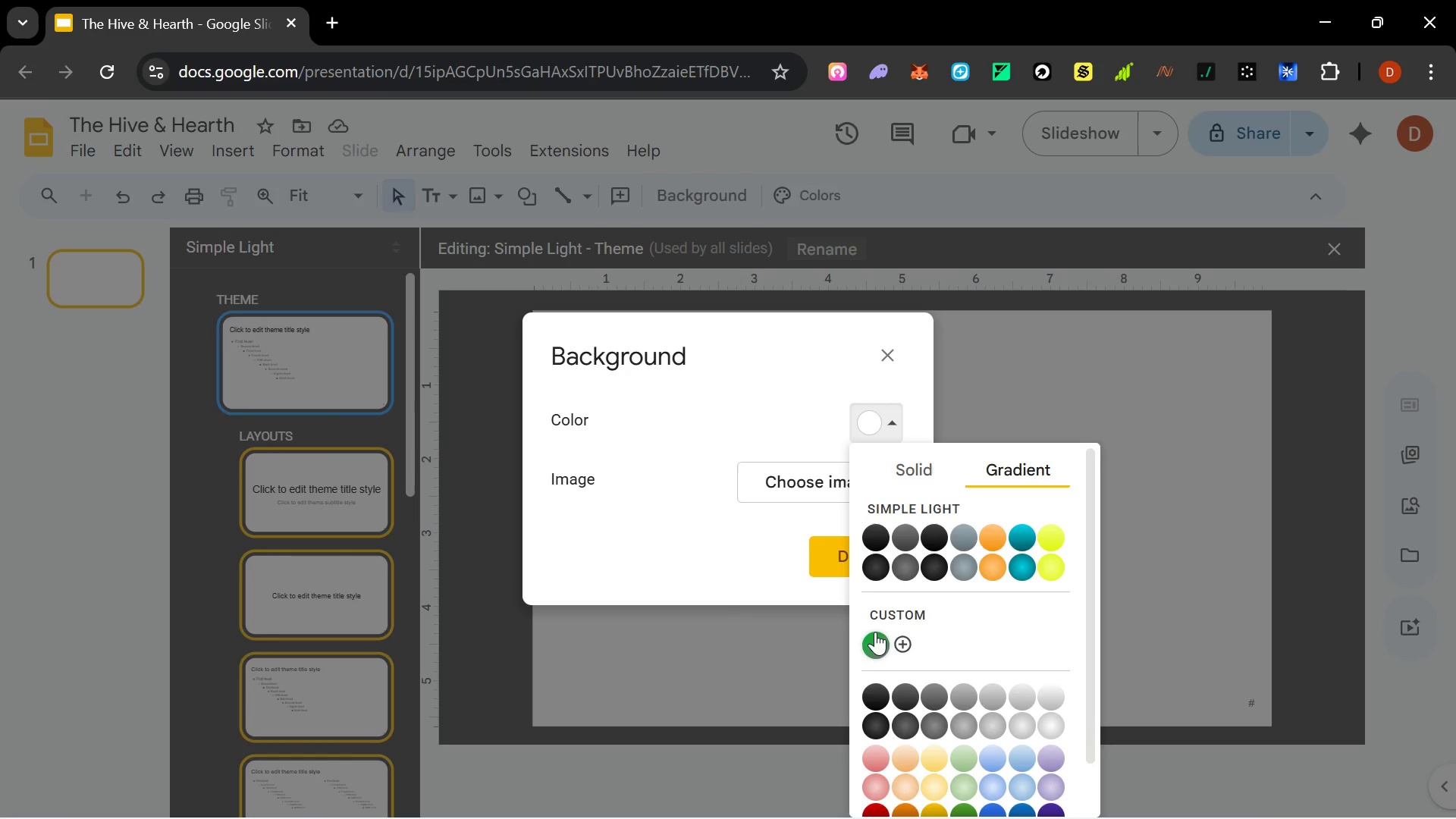 
left_click([875, 636])
 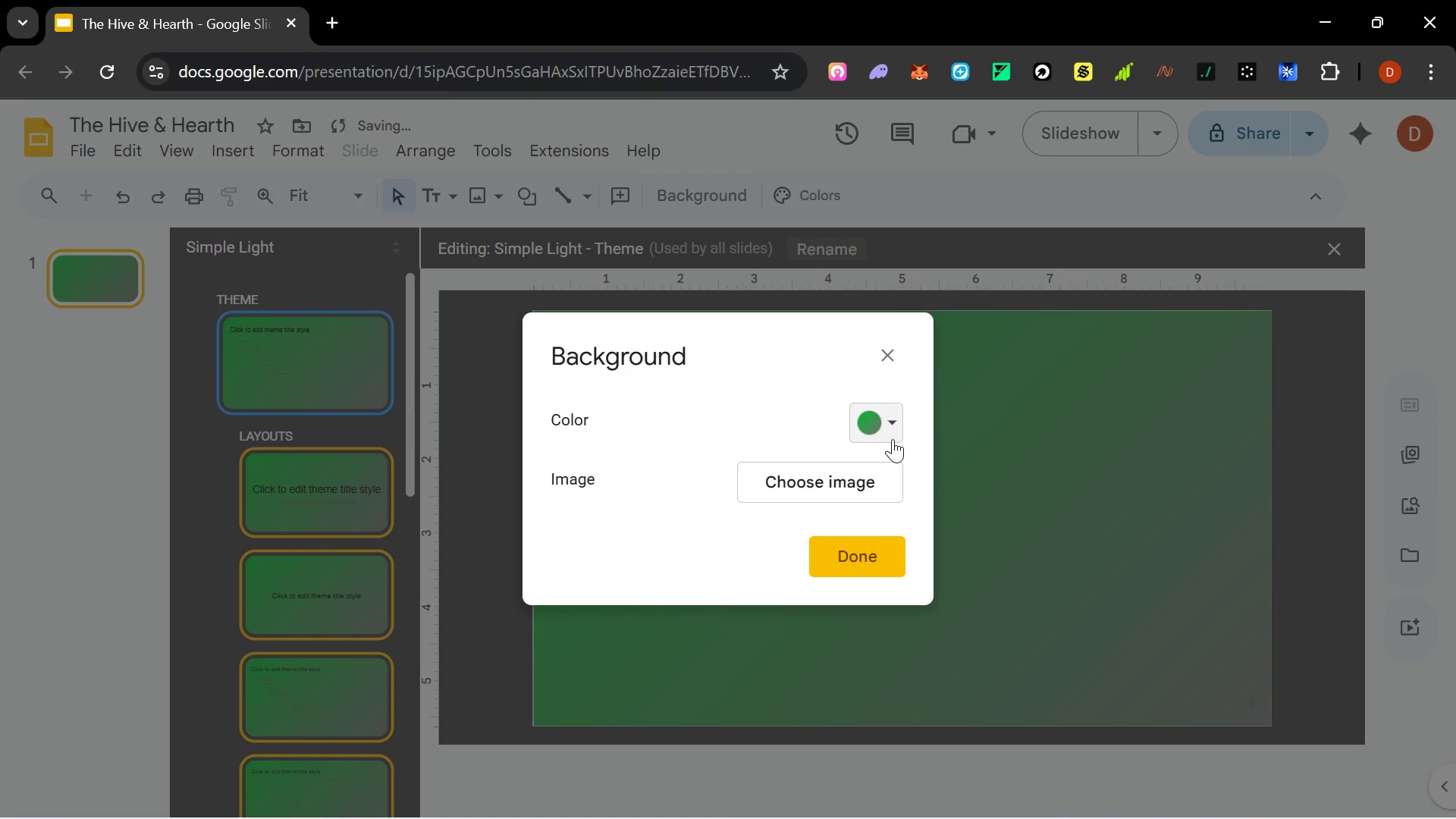 
left_click([892, 438])
 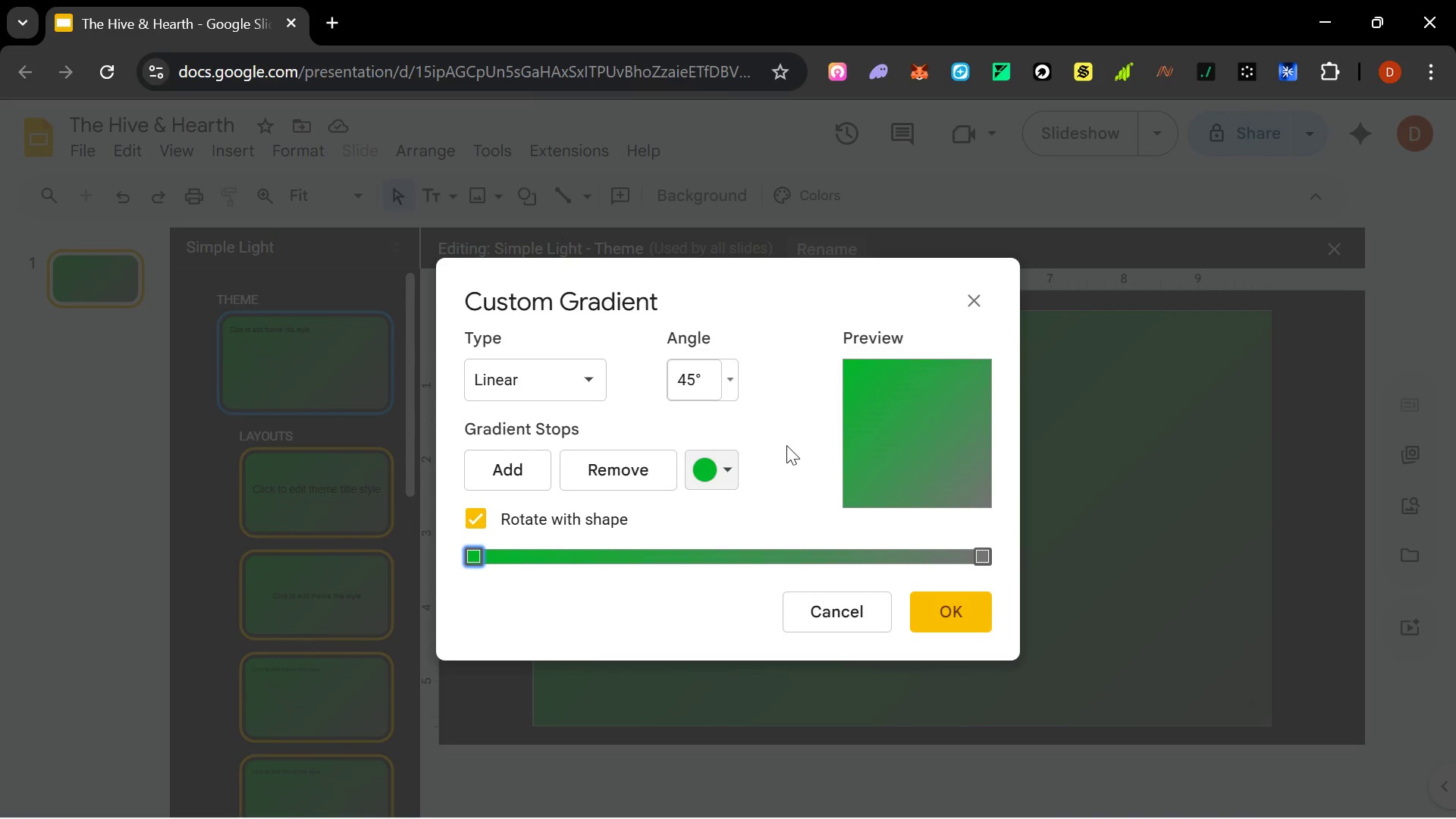 
wait(7.84)
 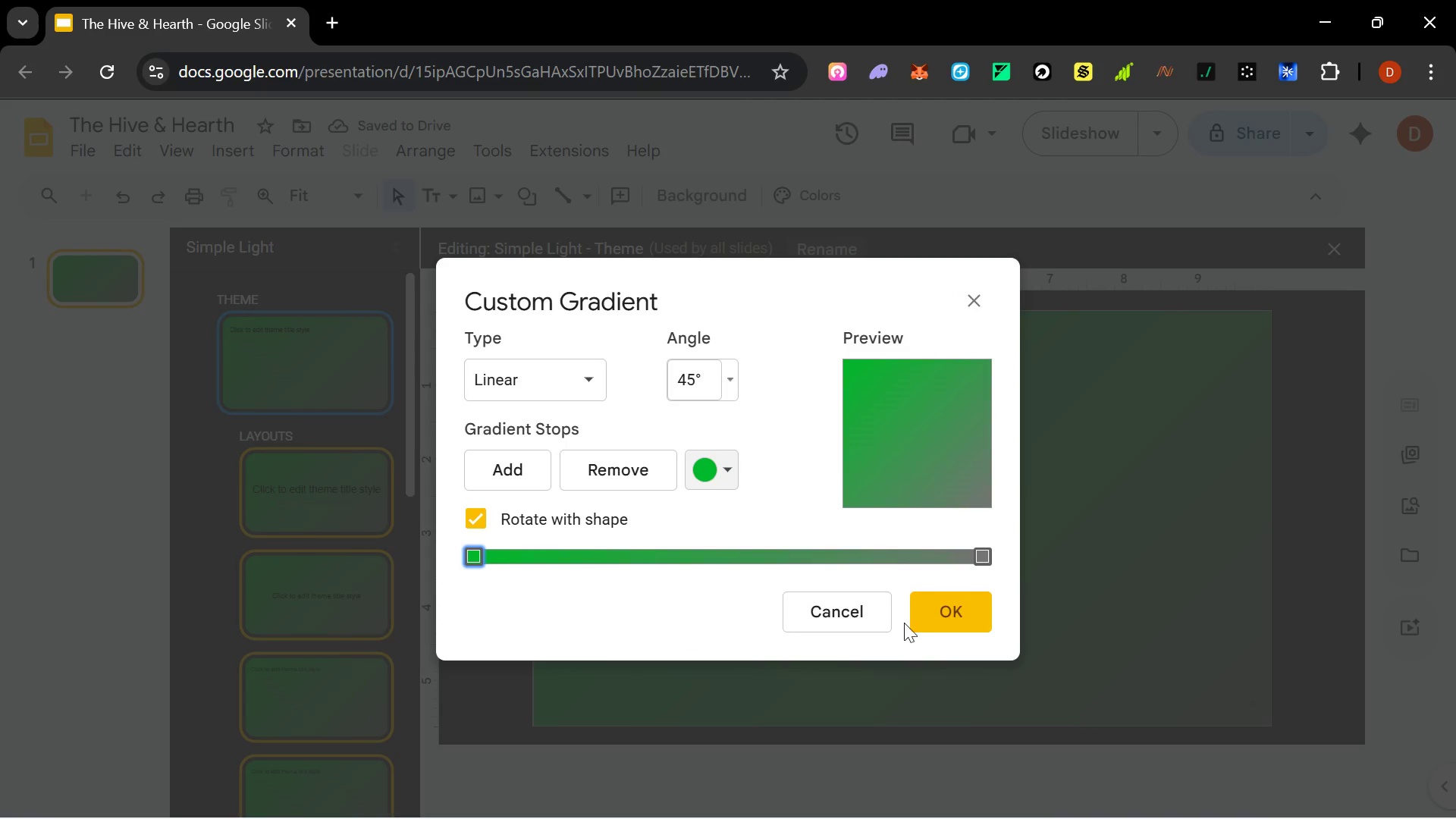 
left_click([736, 616])
 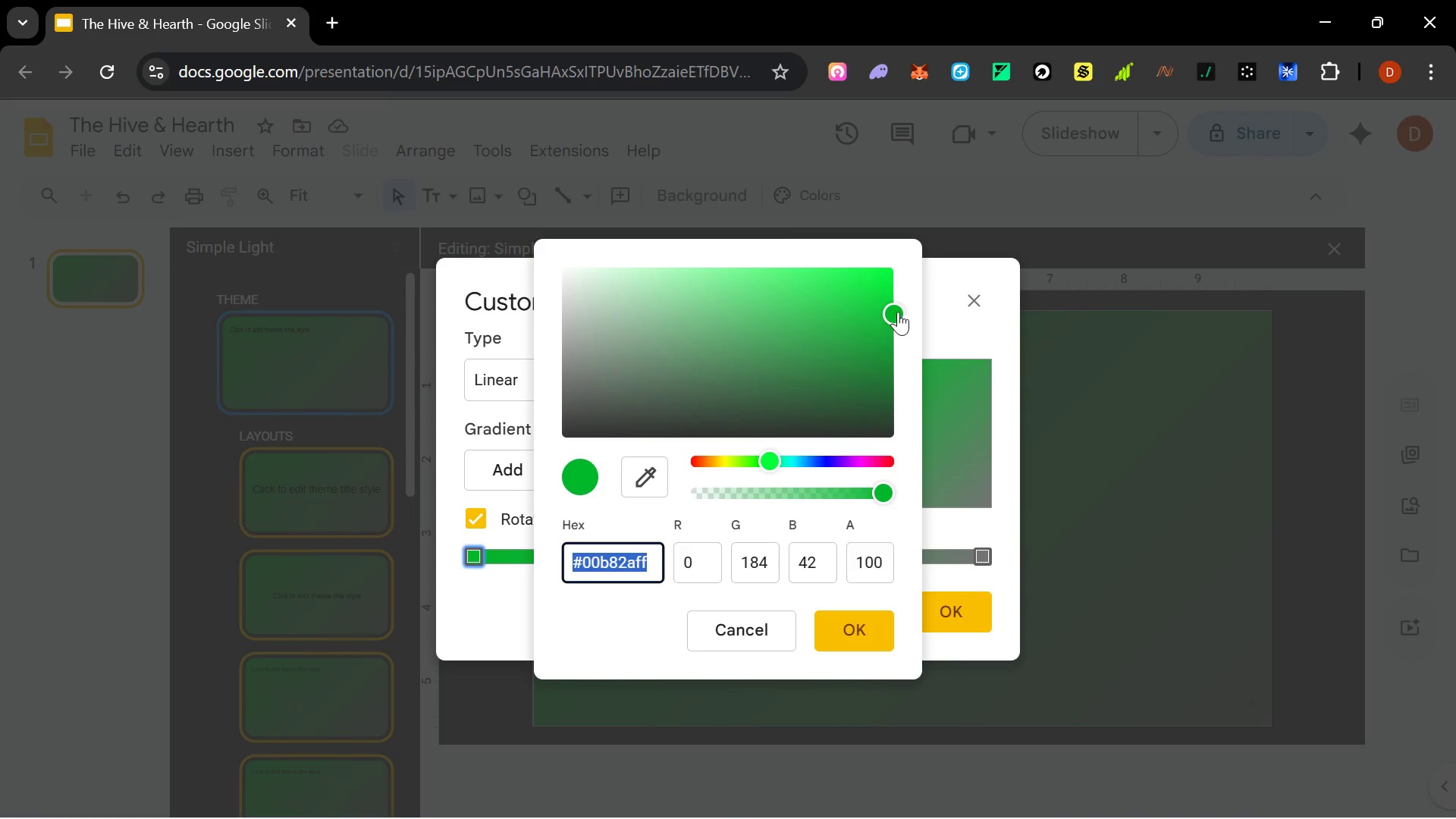 
left_click_drag(start_coordinate=[892, 314], to_coordinate=[913, 318])
 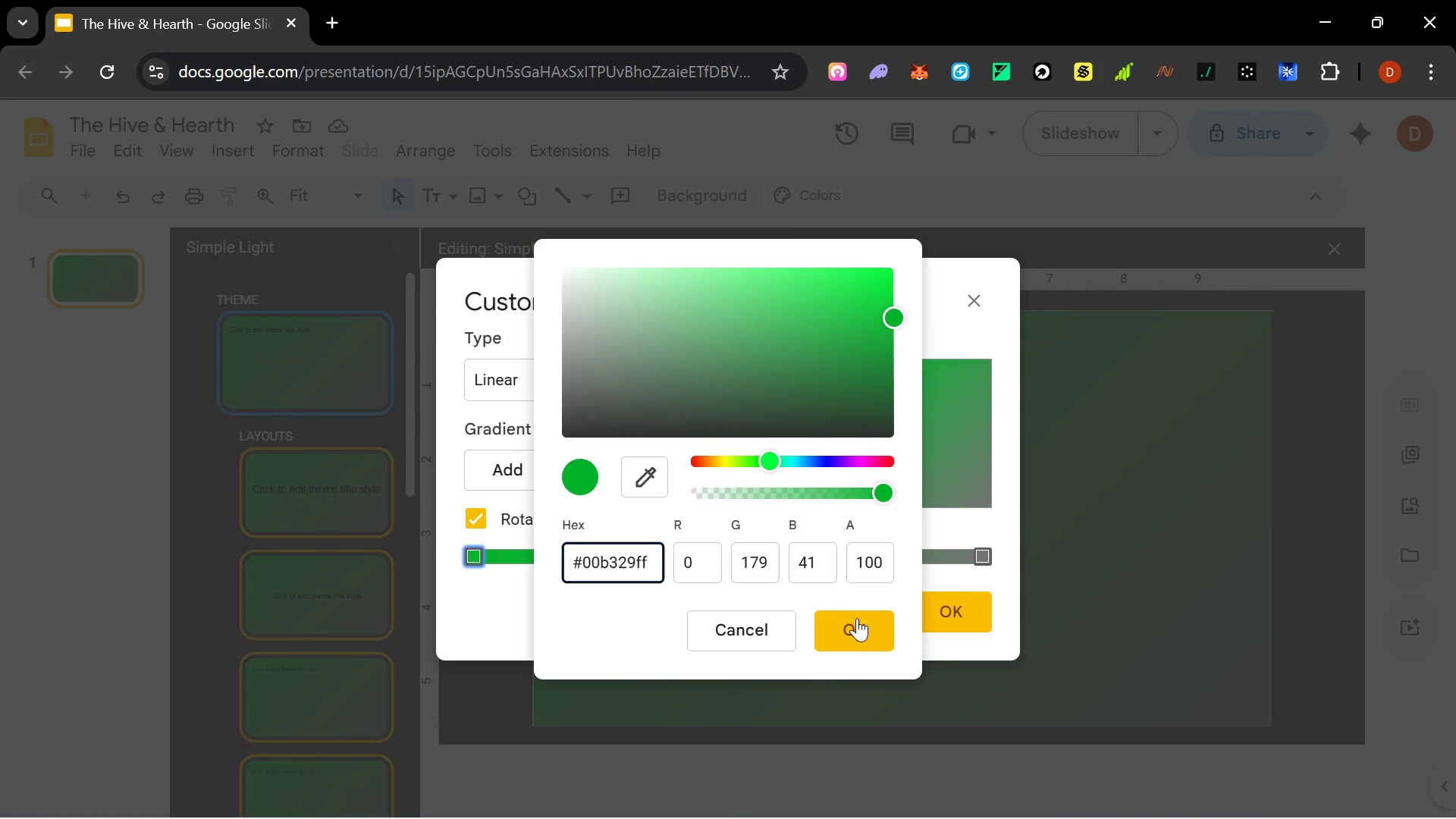 
left_click([859, 622])
 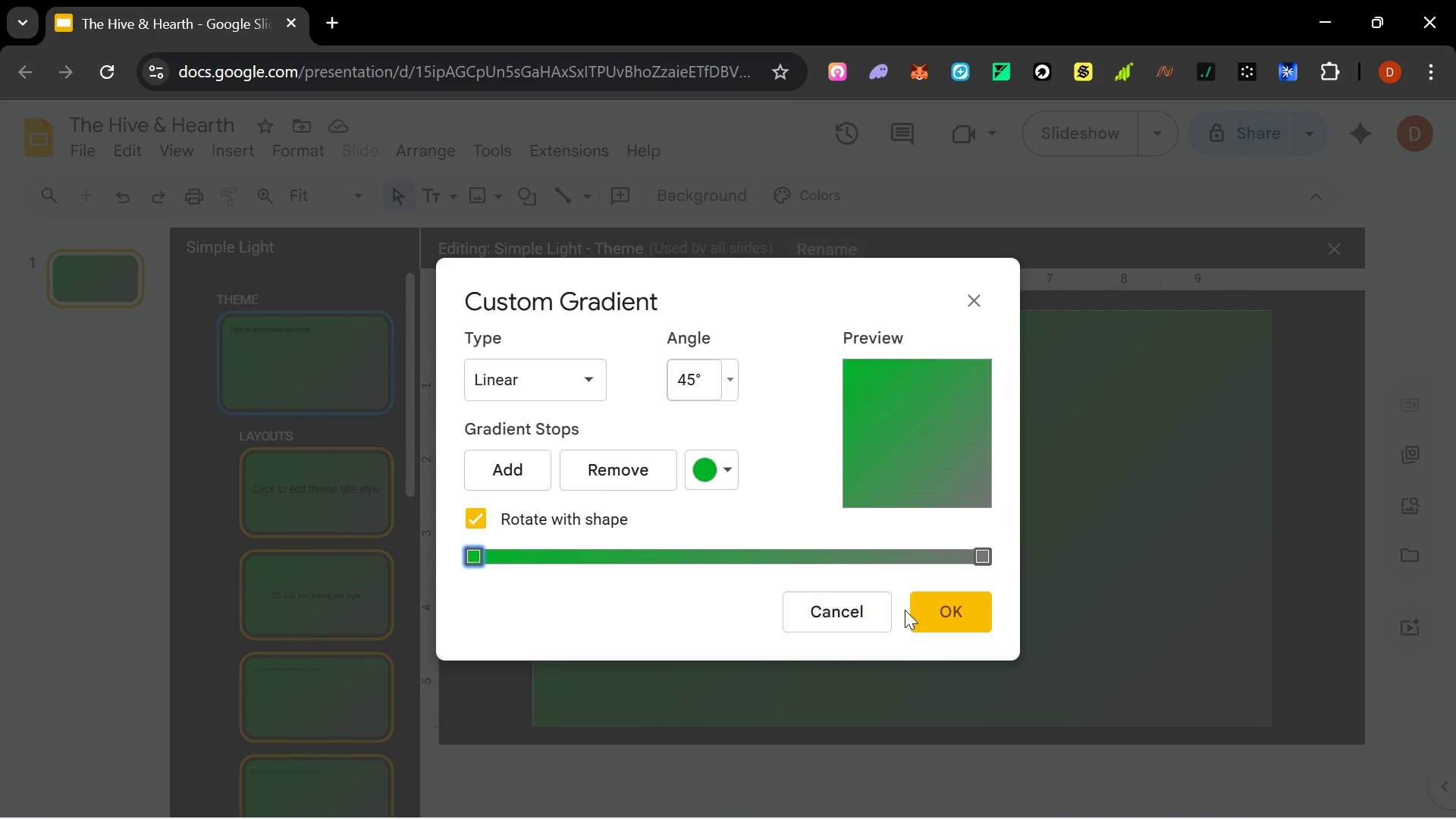 
left_click([943, 610])
 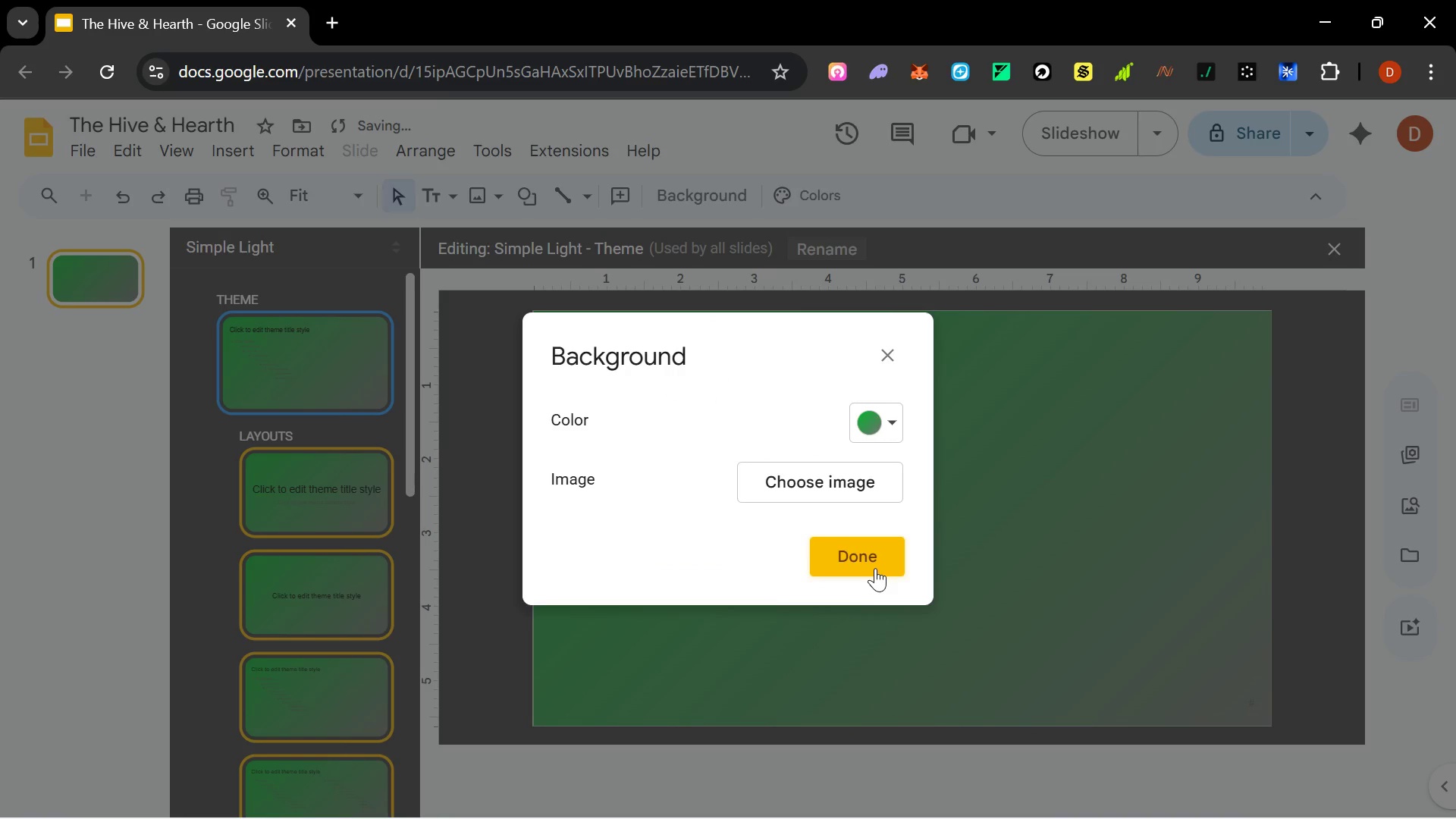 
left_click([872, 563])
 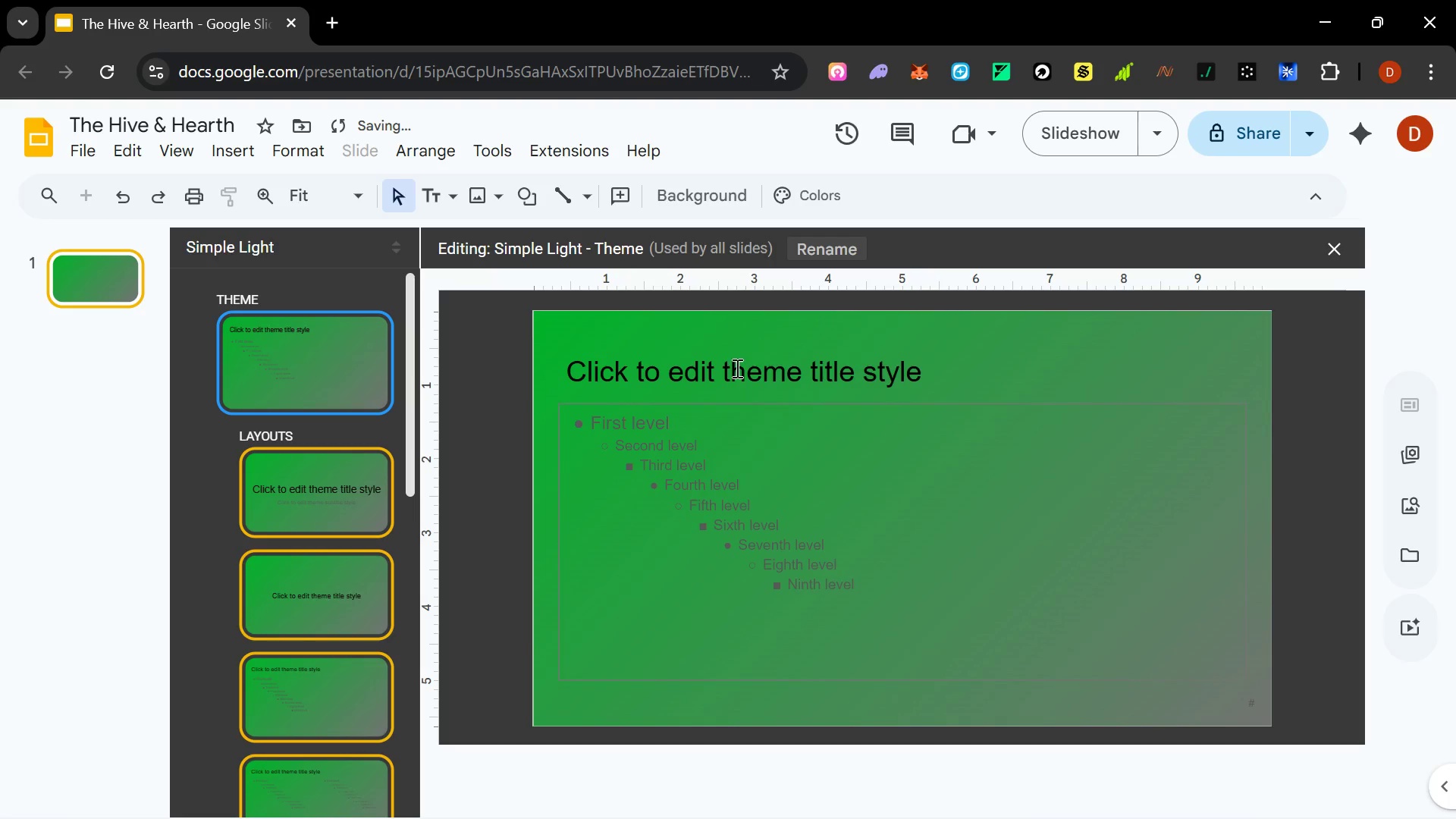 
left_click([735, 366])
 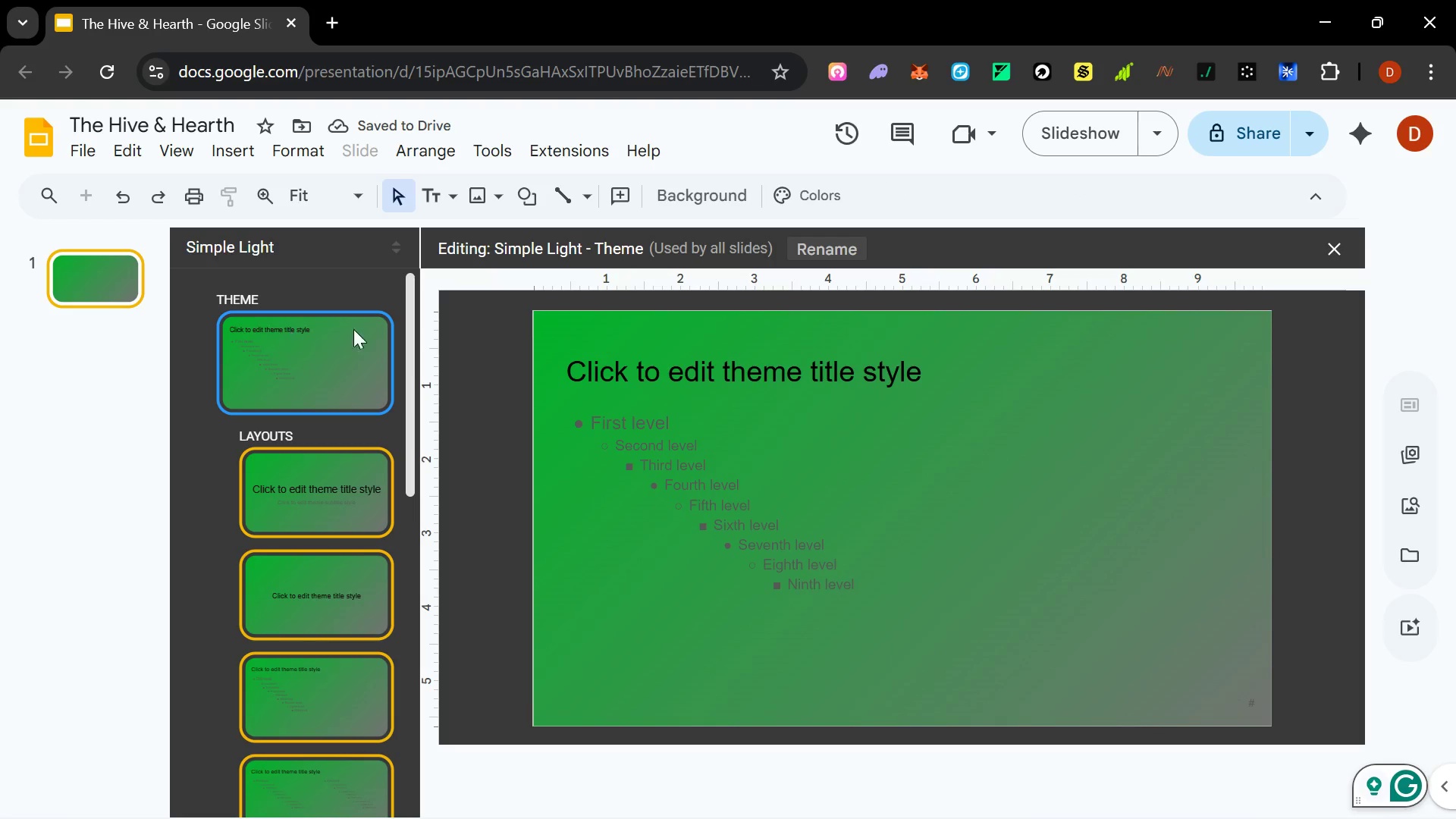 
left_click([627, 366])
 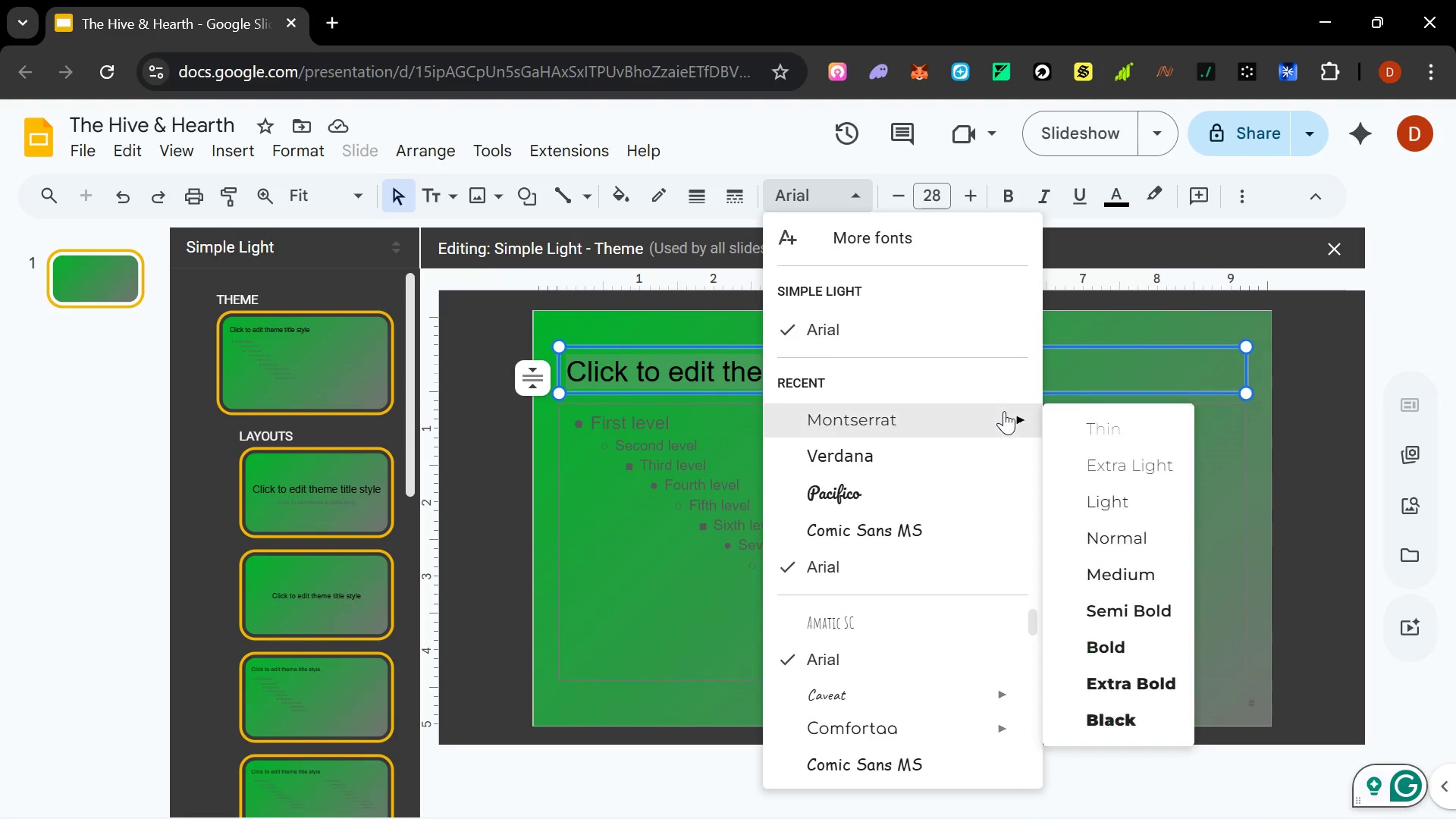 
wait(6.78)
 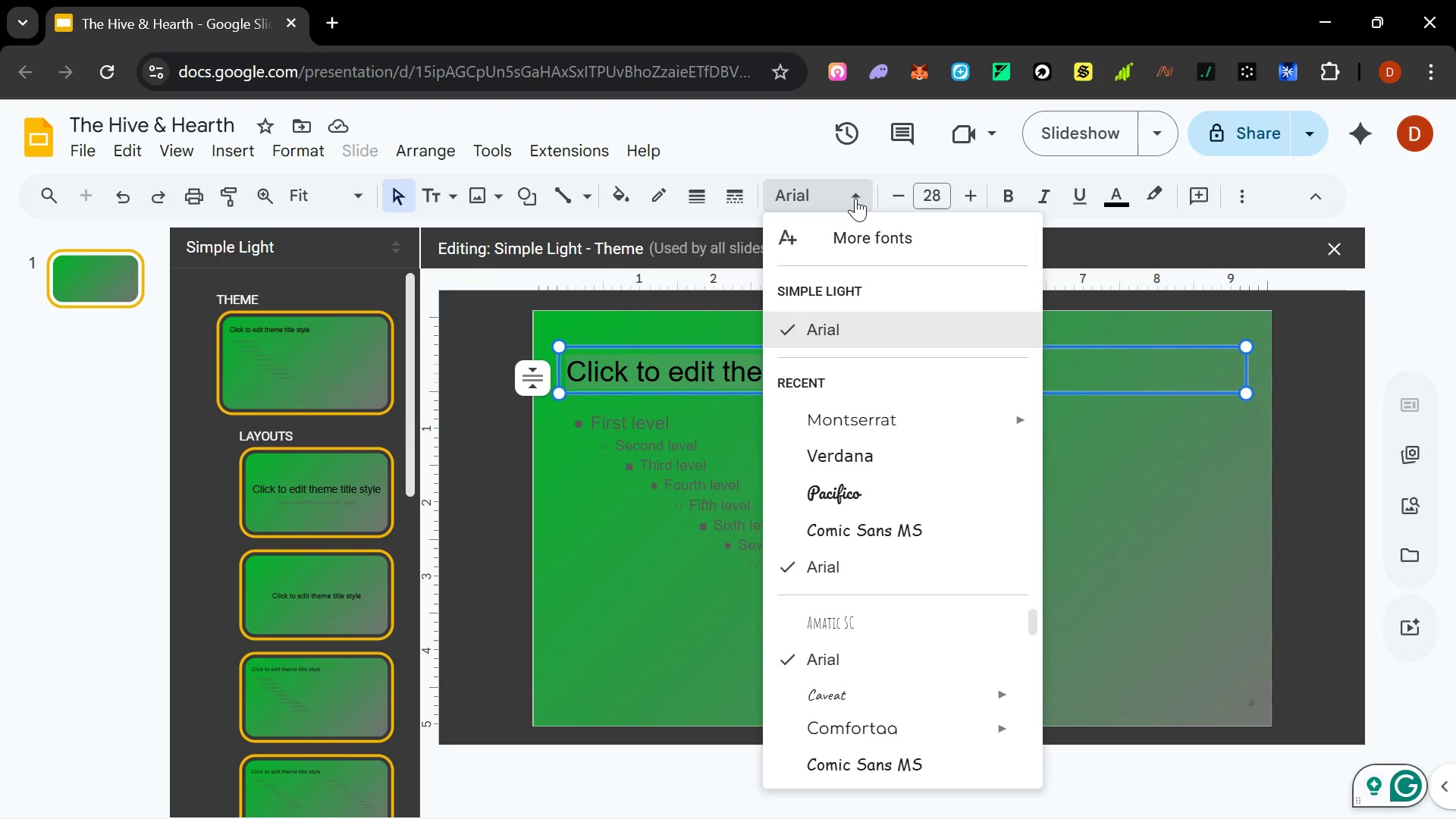 
left_click([1129, 649])
 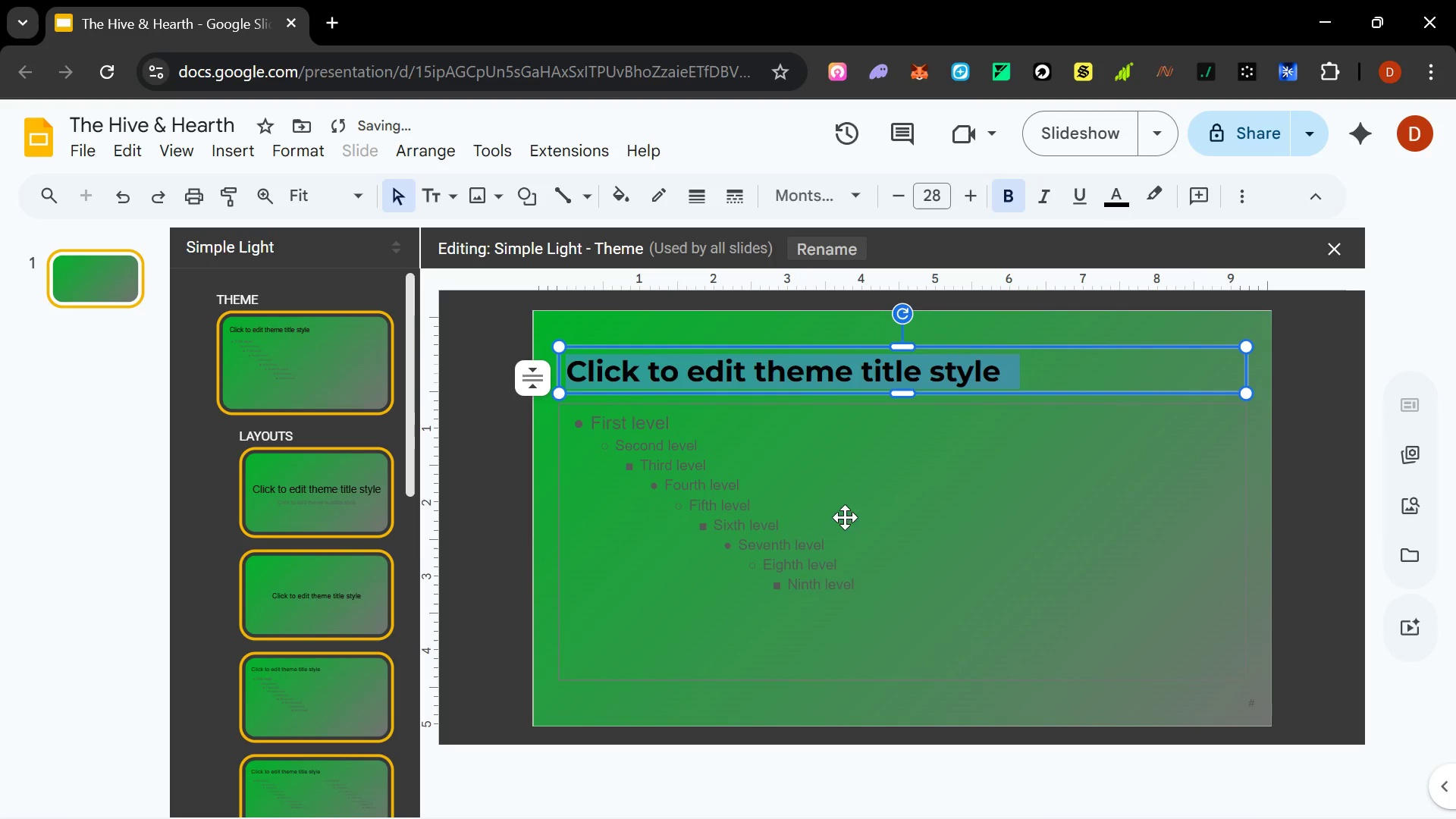 
left_click([819, 510])
 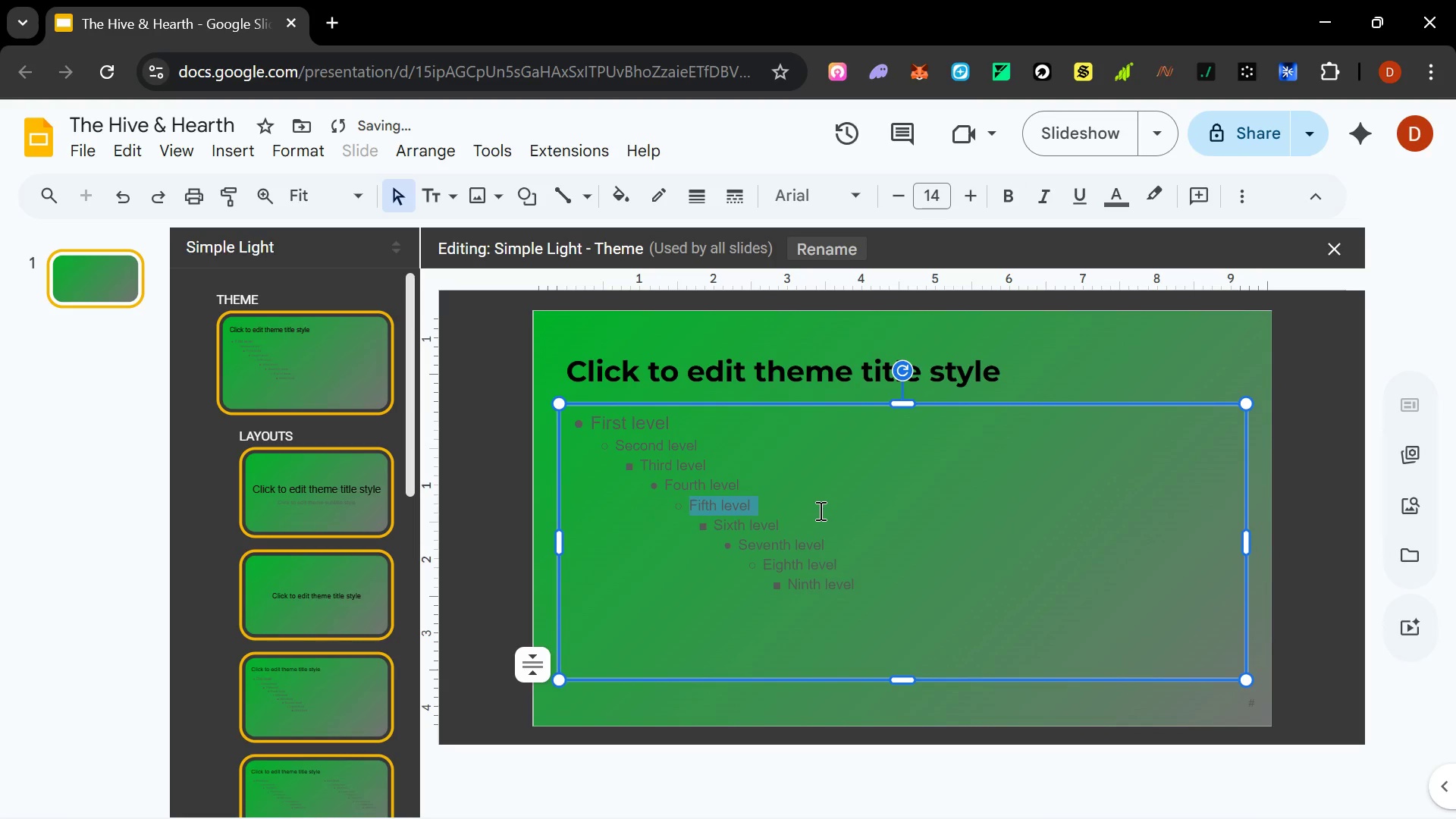 
key(Control+A)
 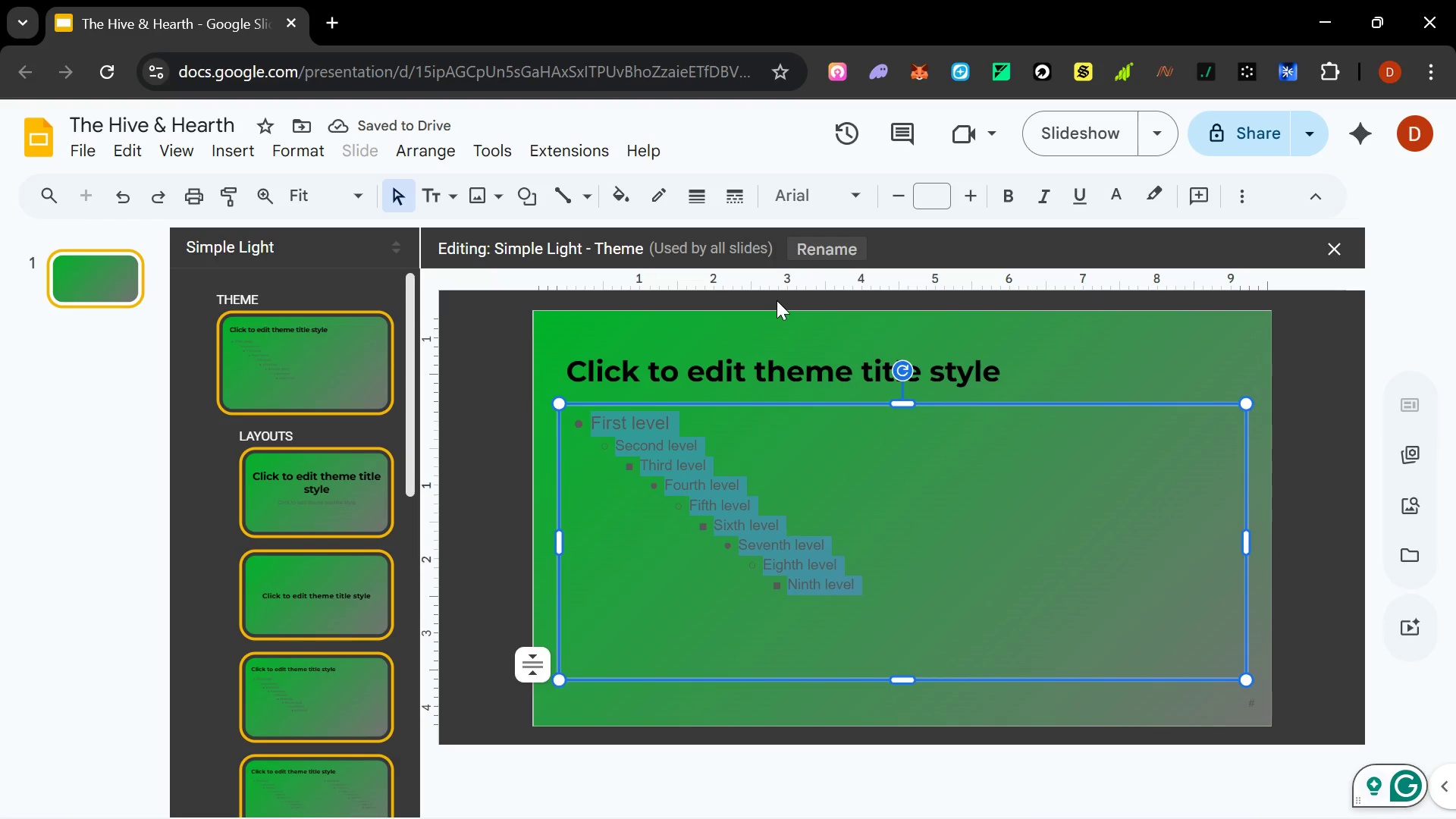 
left_click([855, 188])
 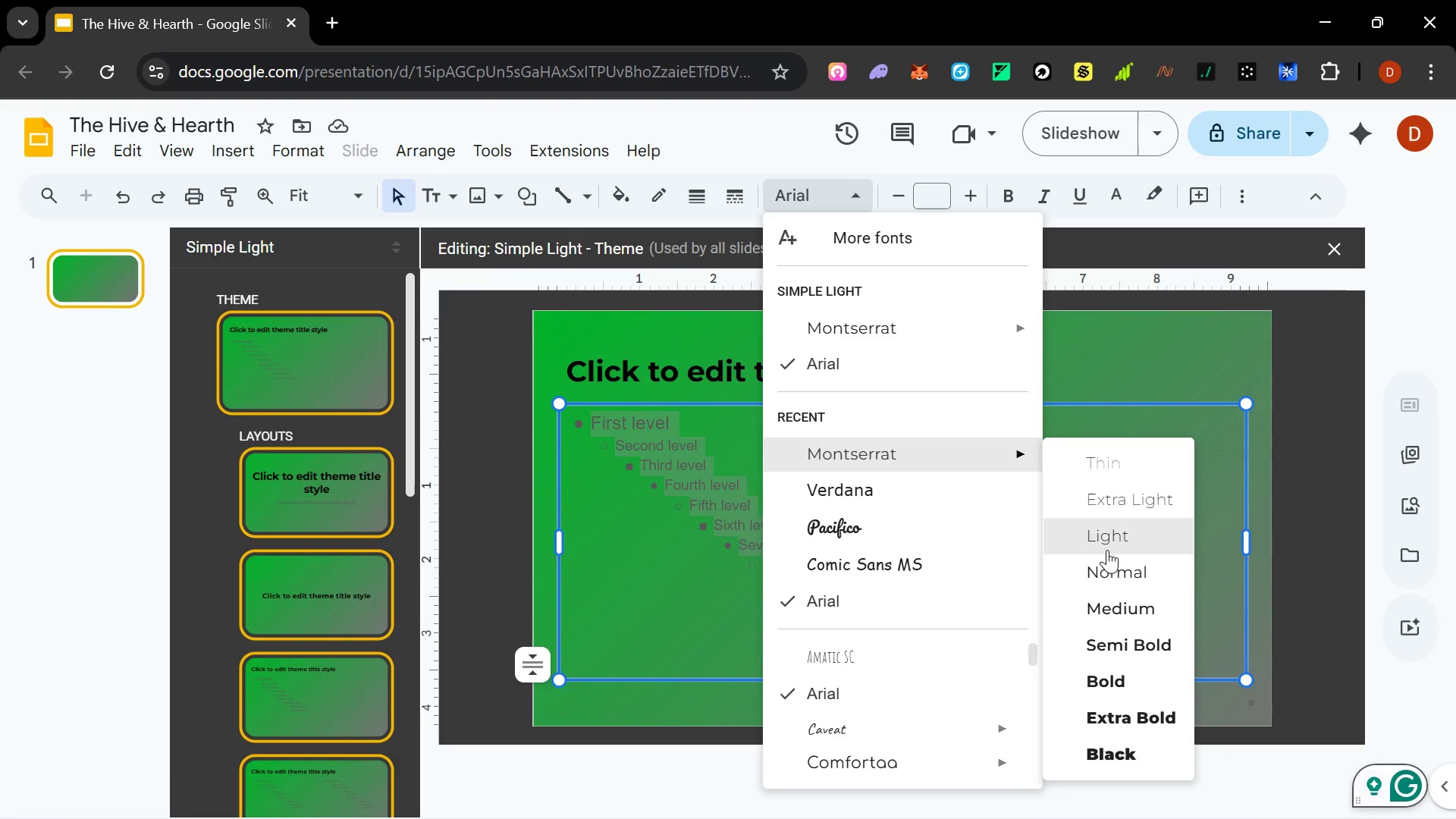 
left_click([1107, 570])
 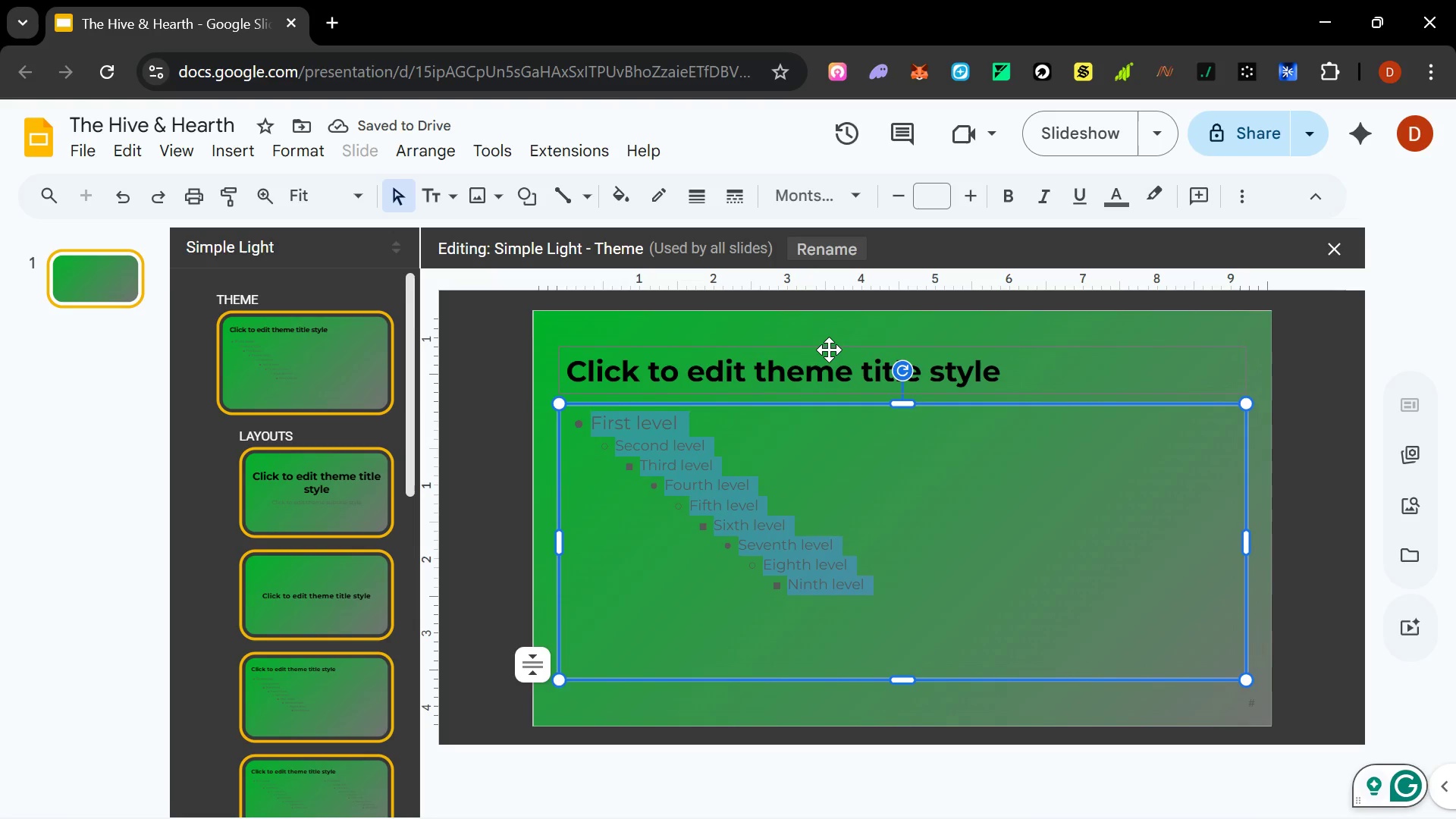 
left_click([337, 358])
 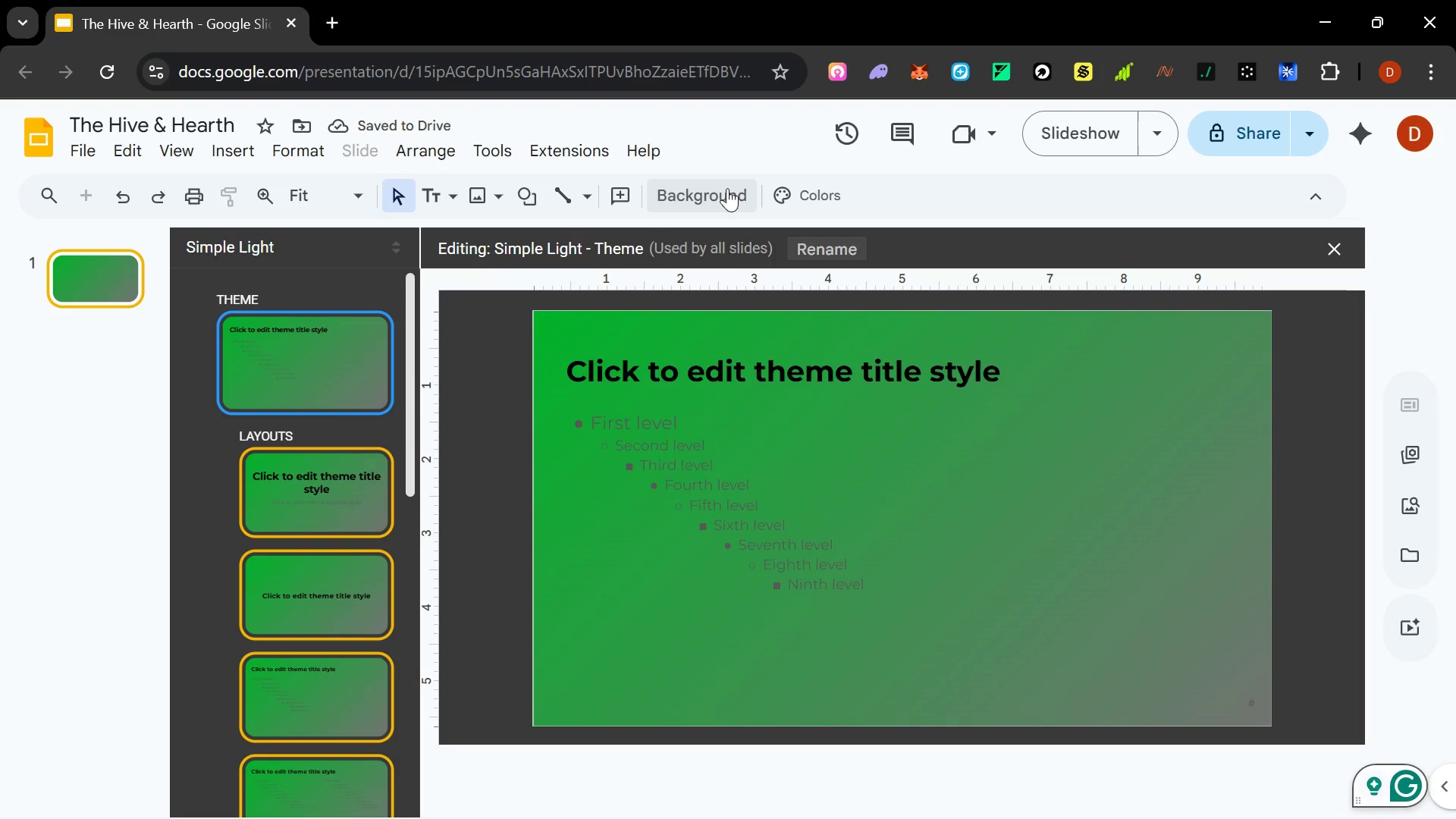 
left_click([714, 192])
 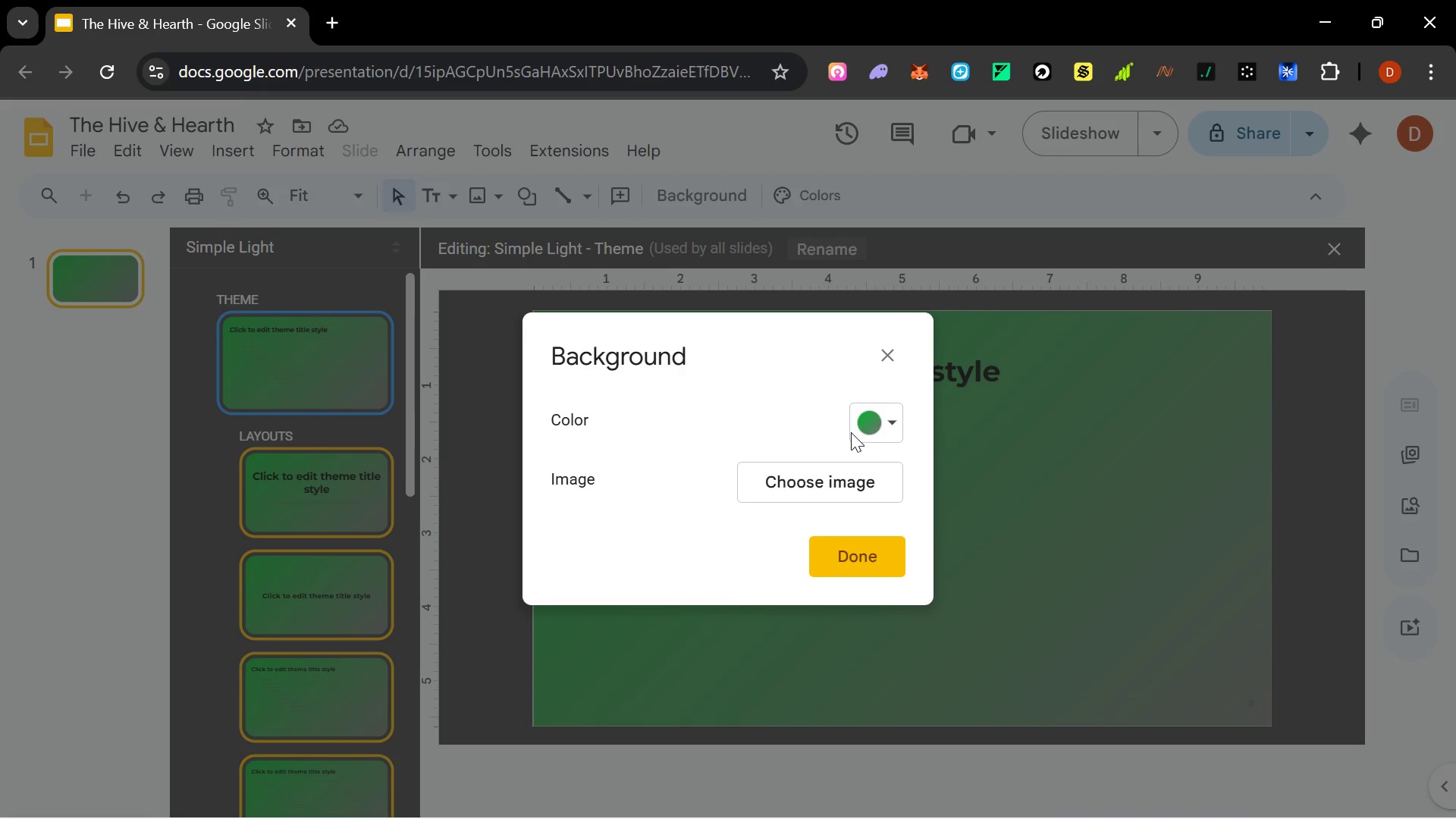 
mouse_move([901, 434])
 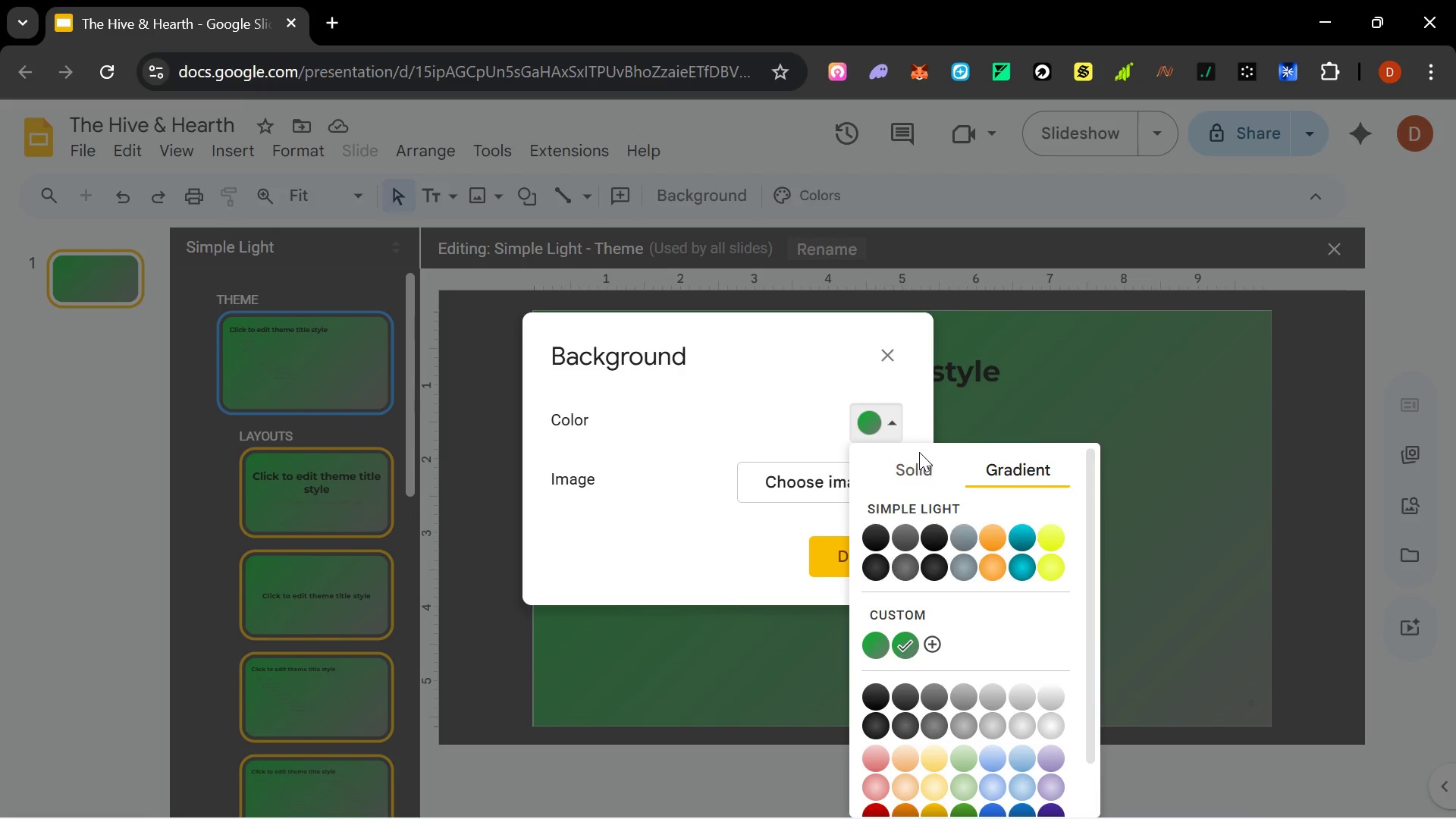 
left_click([917, 458])
 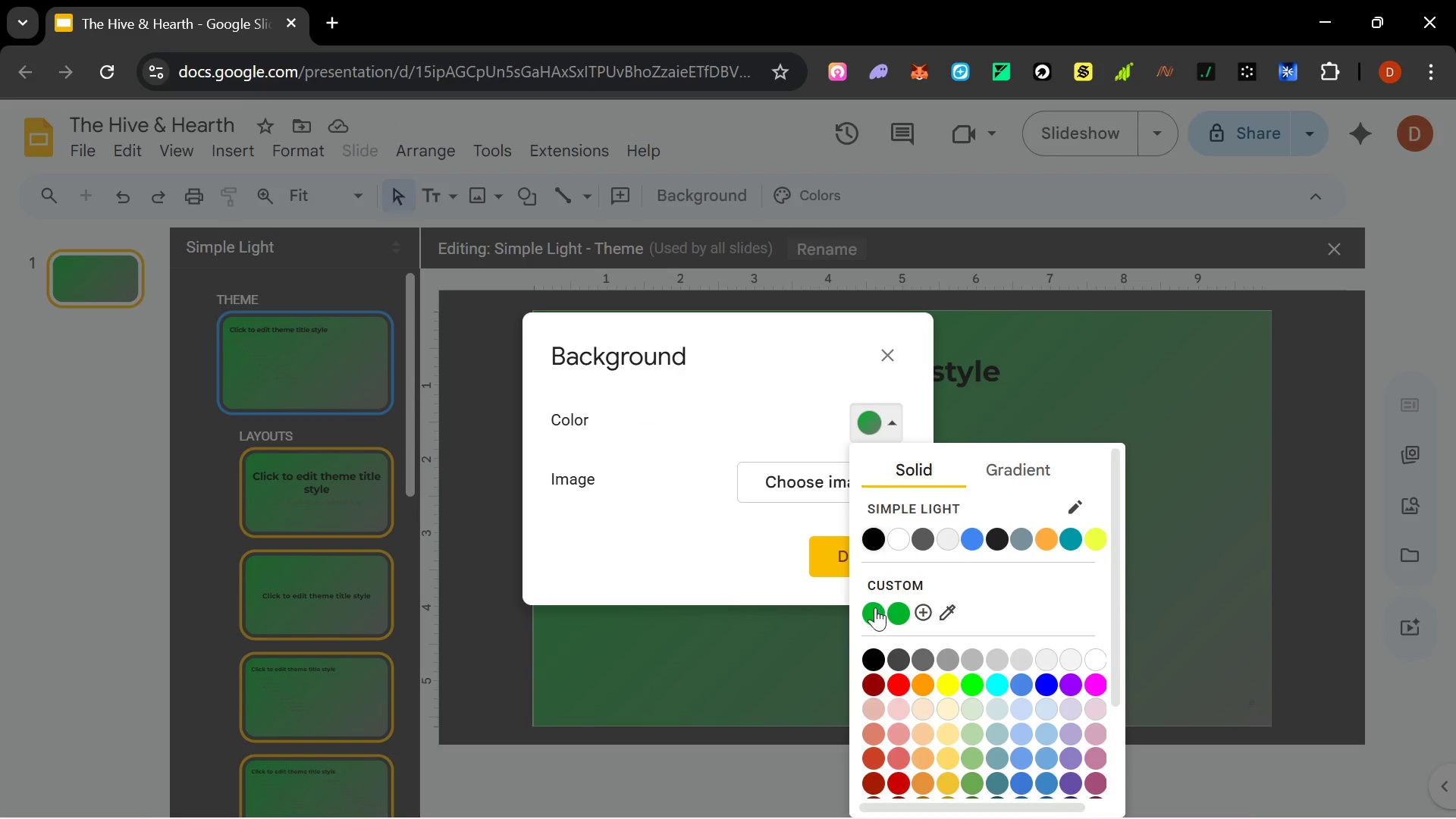 
left_click([874, 611])
 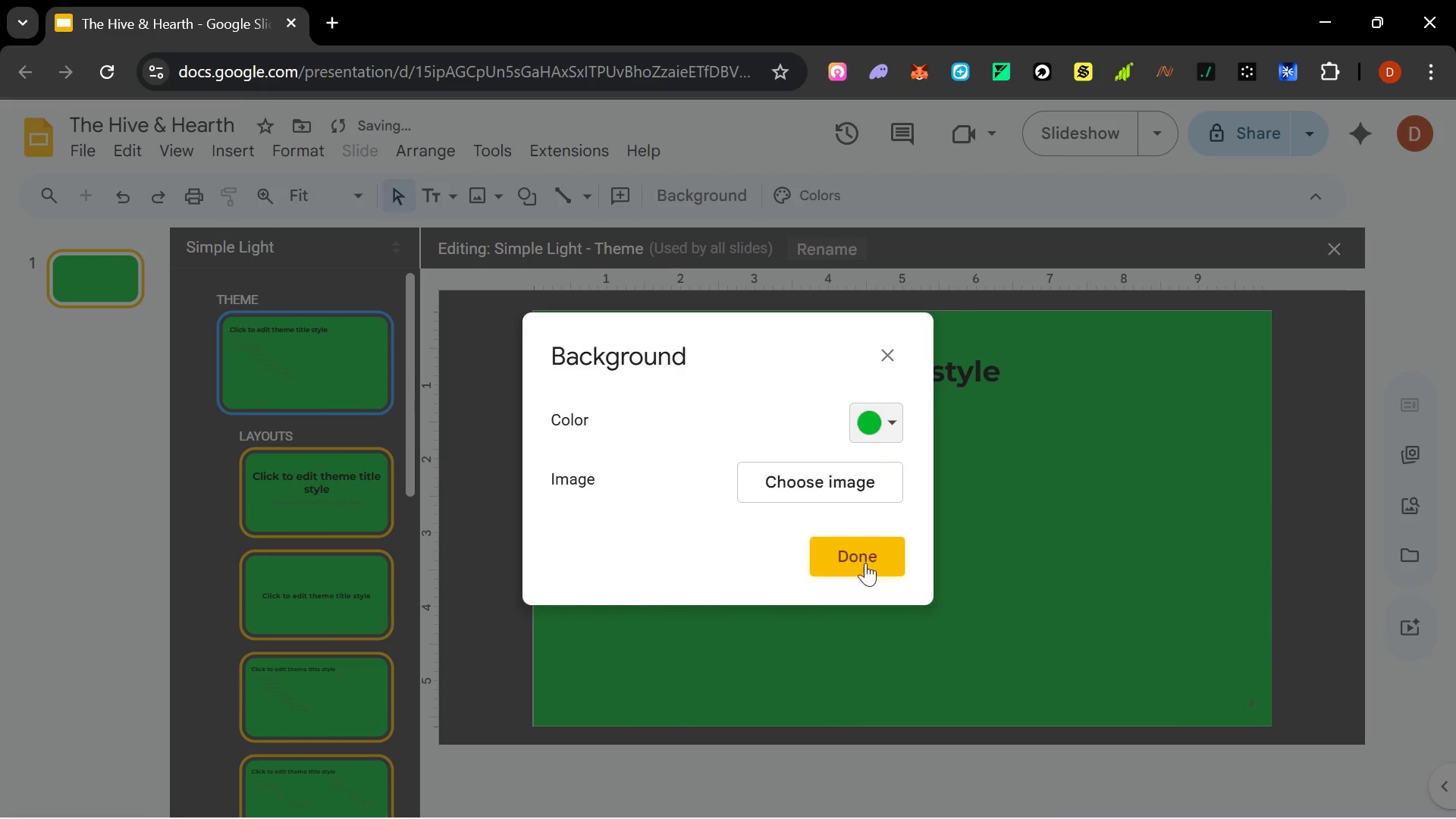 
left_click([859, 553])
 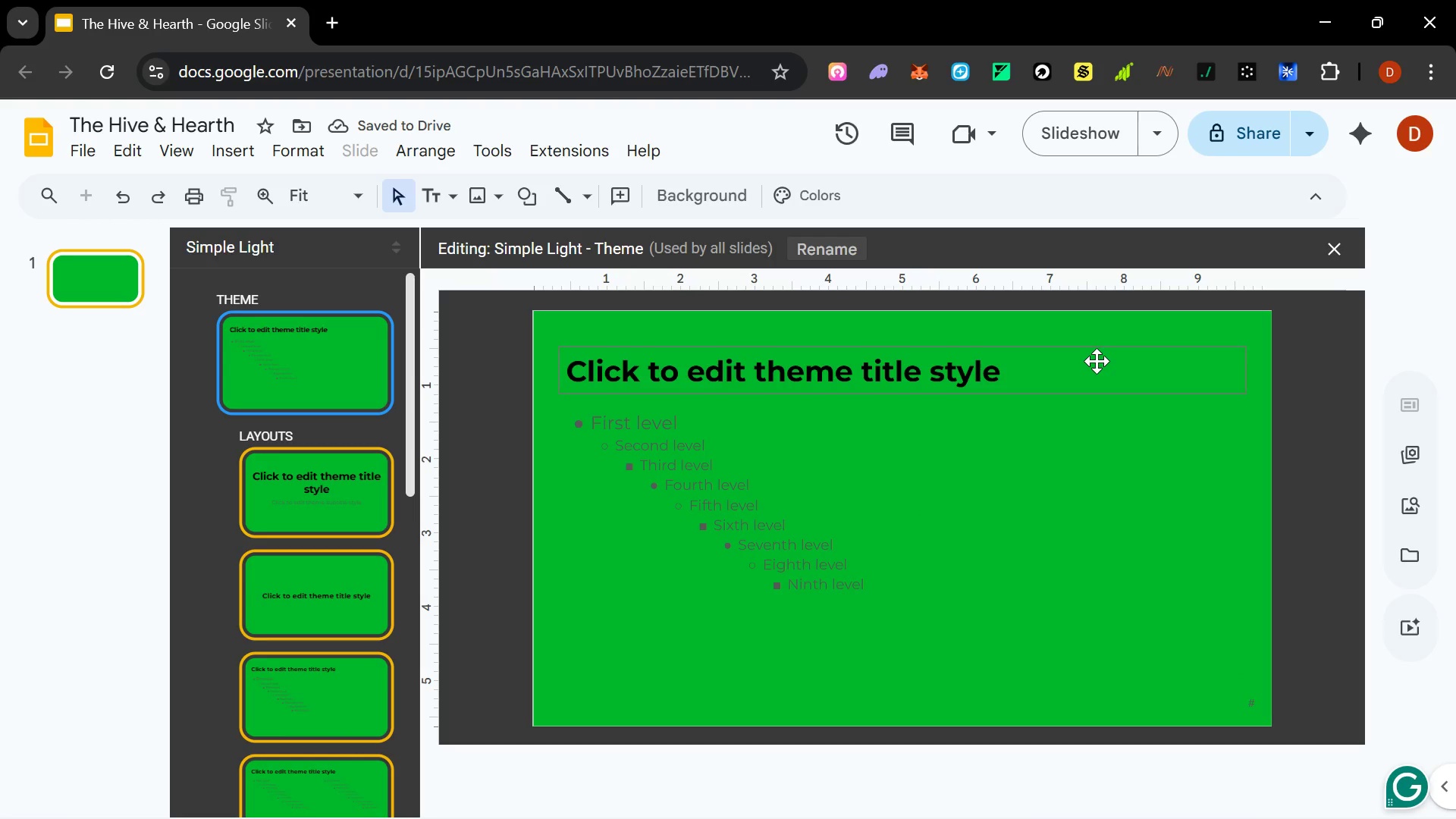 
left_click([1098, 328])
 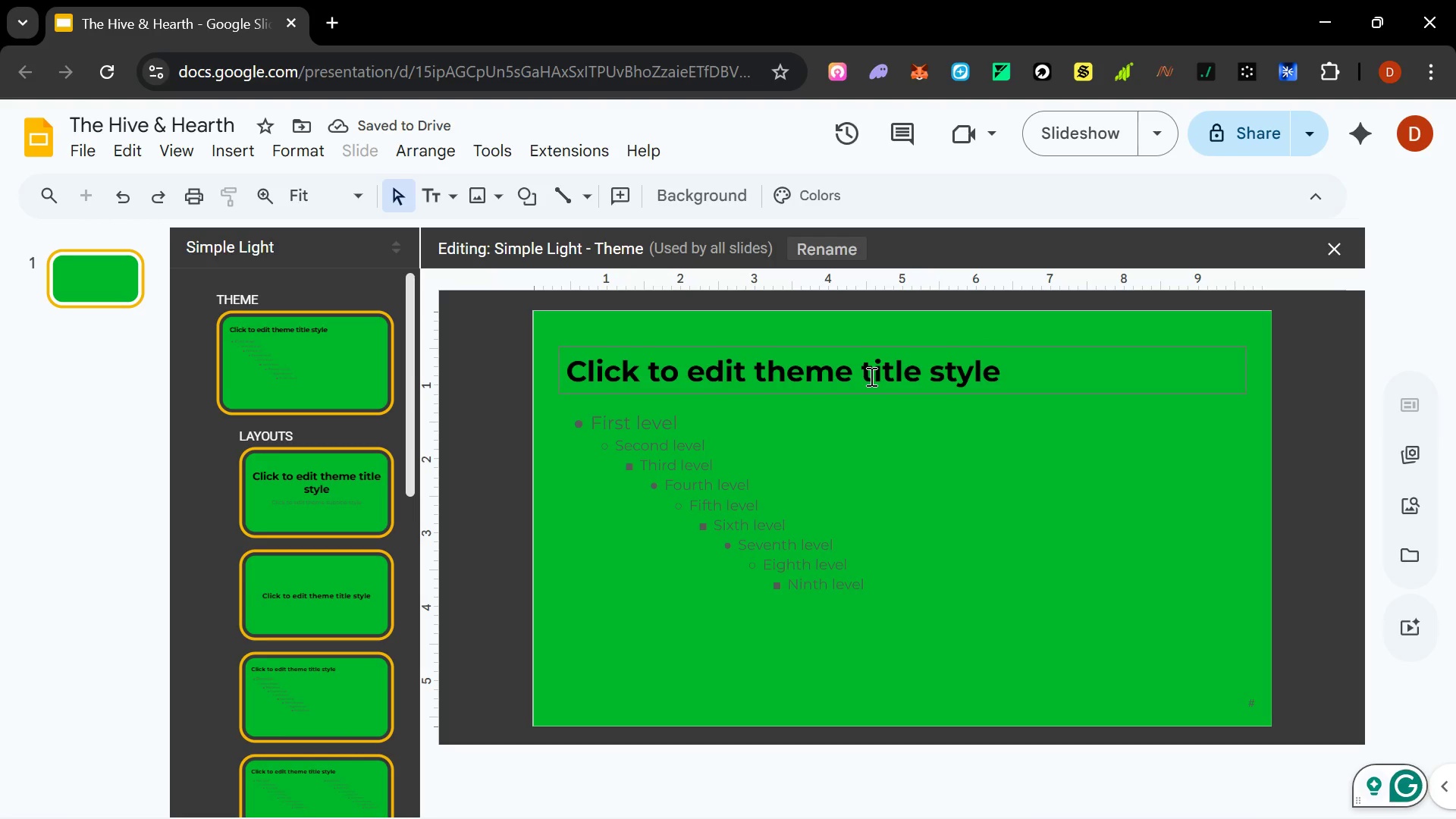 
left_click([868, 377])
 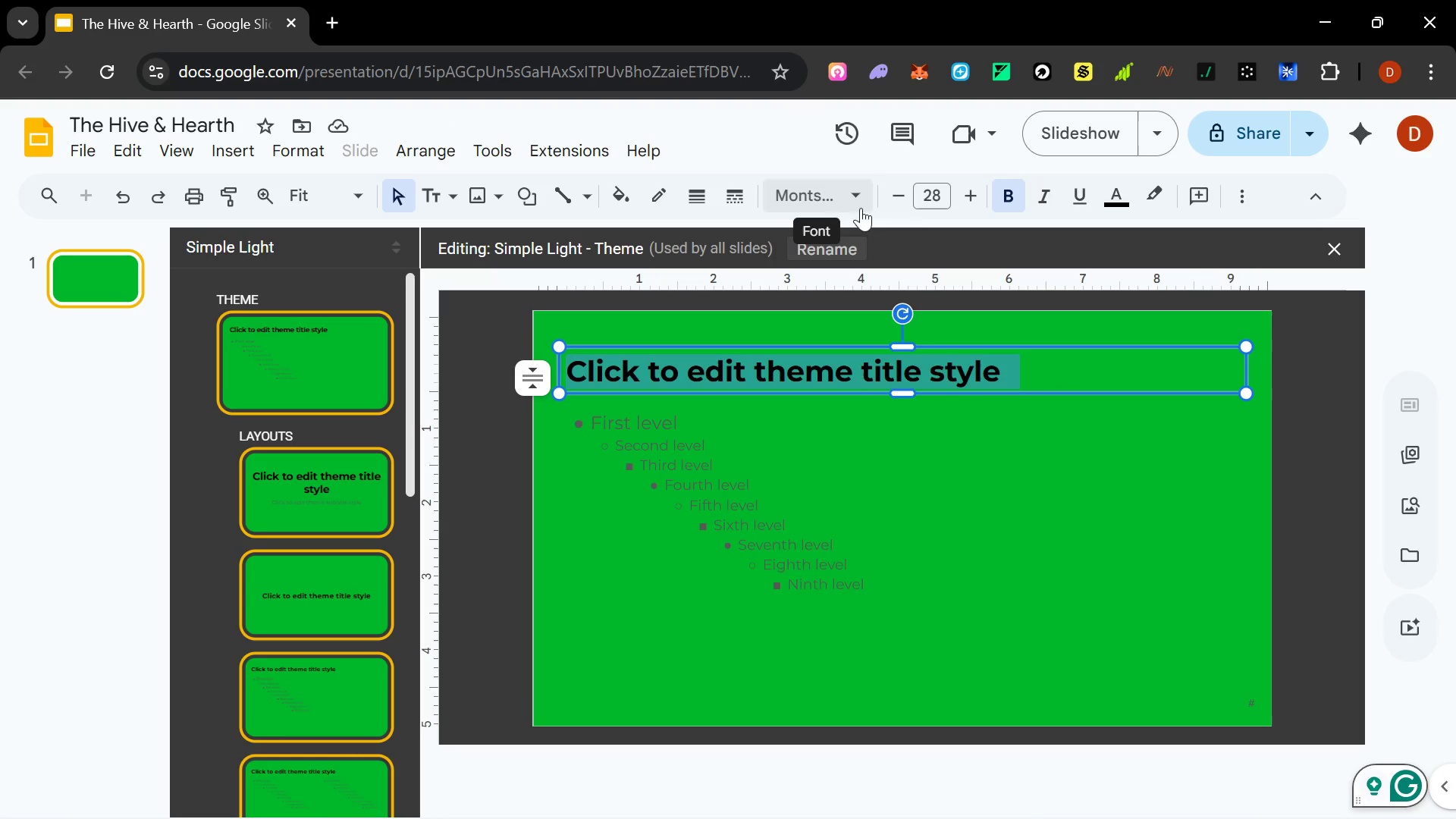 
left_click([1114, 182])
 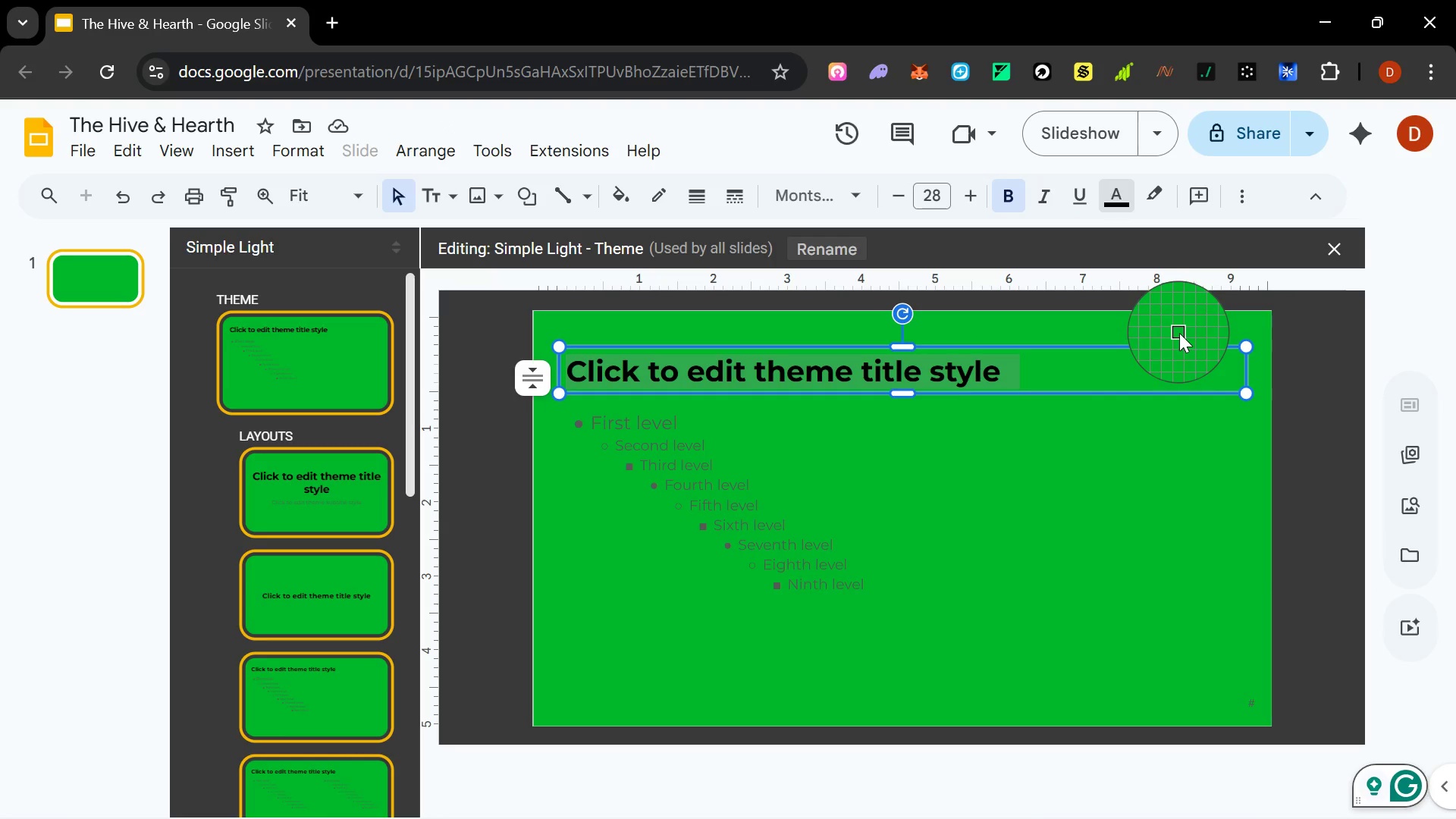 
key(Escape)
 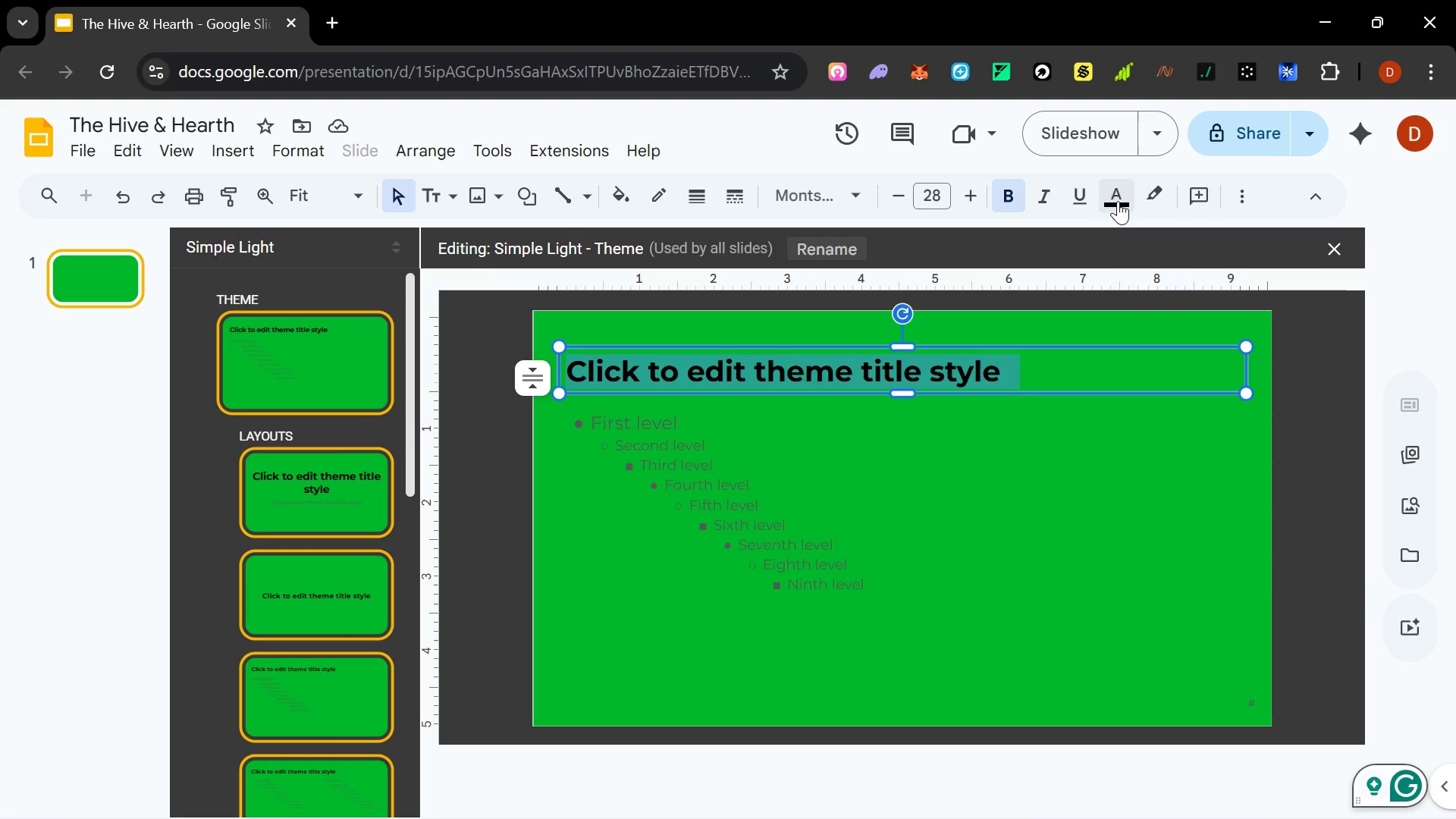 
left_click([1104, 190])
 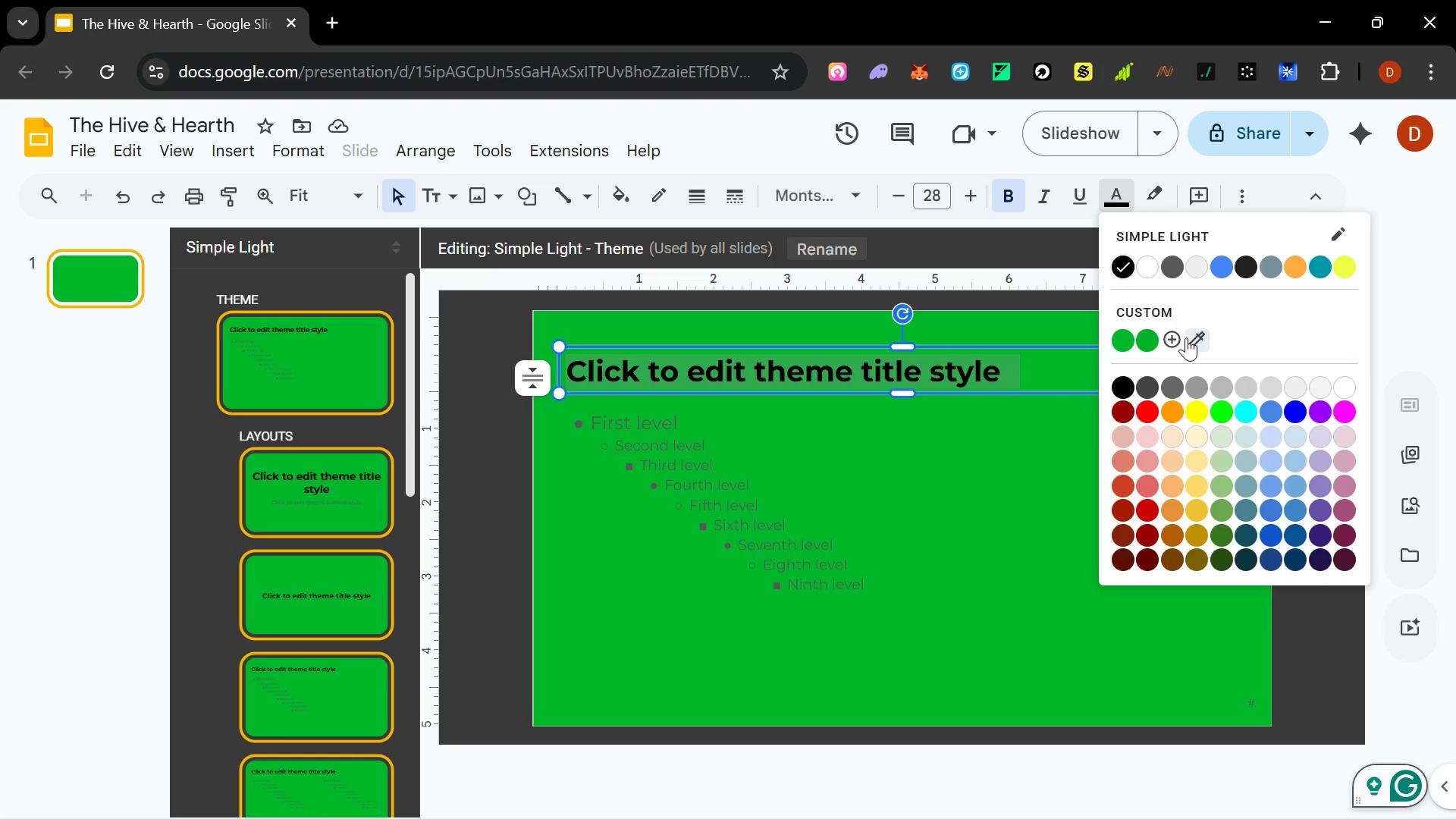 
left_click([1178, 338])
 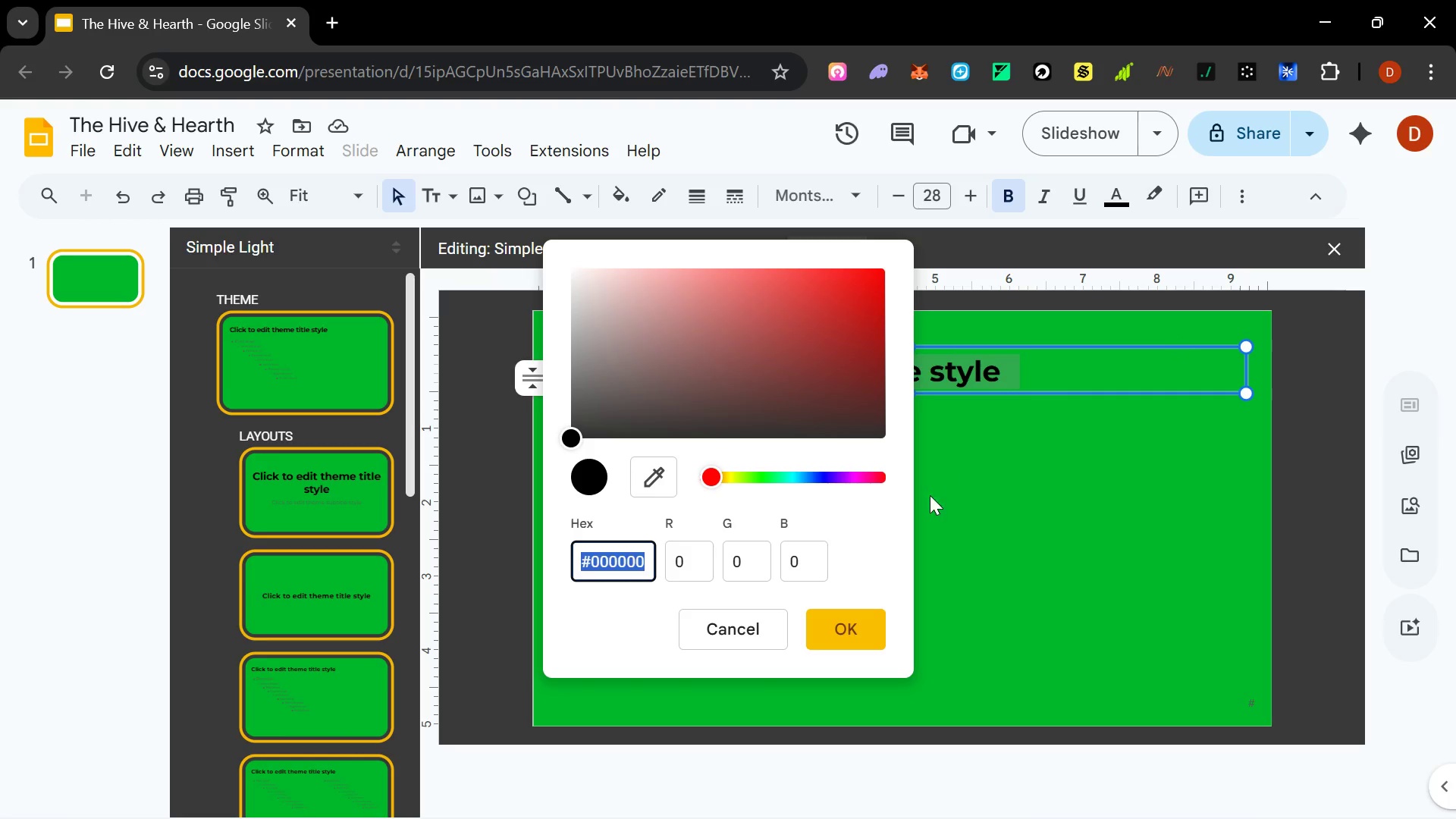 
wait(16.06)
 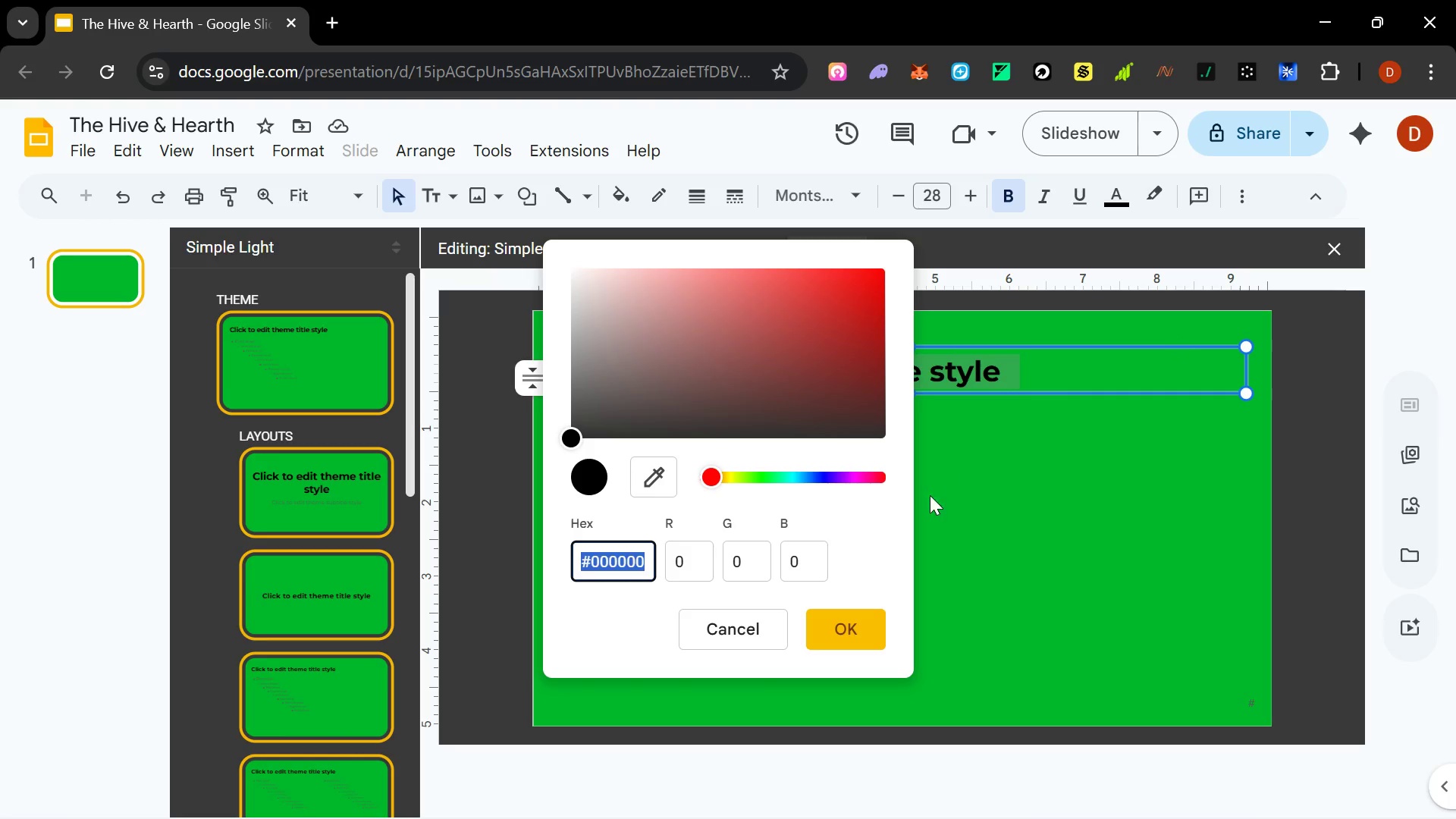 
left_click([588, 386])
 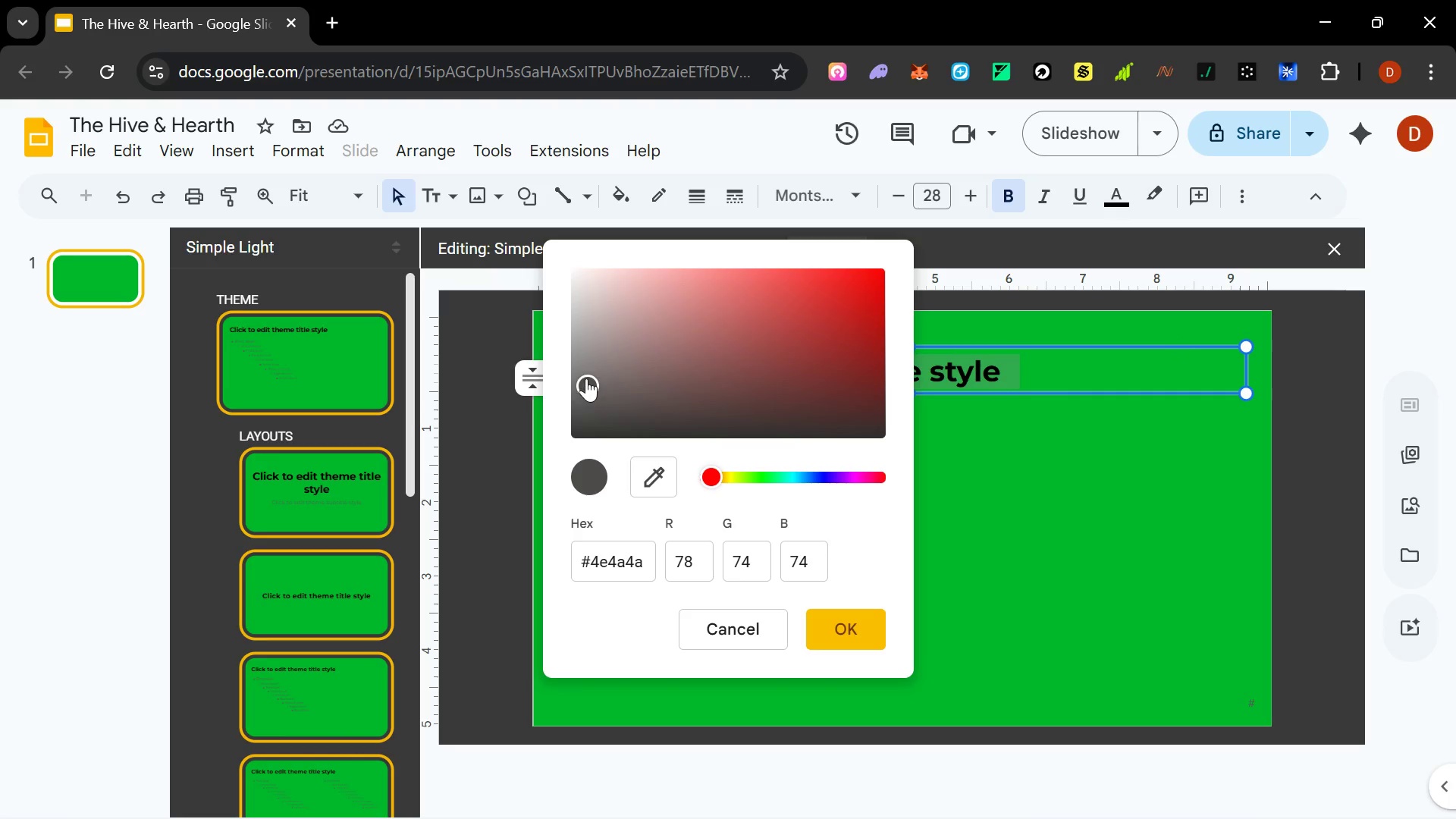 
left_click_drag(start_coordinate=[587, 378], to_coordinate=[680, 337])
 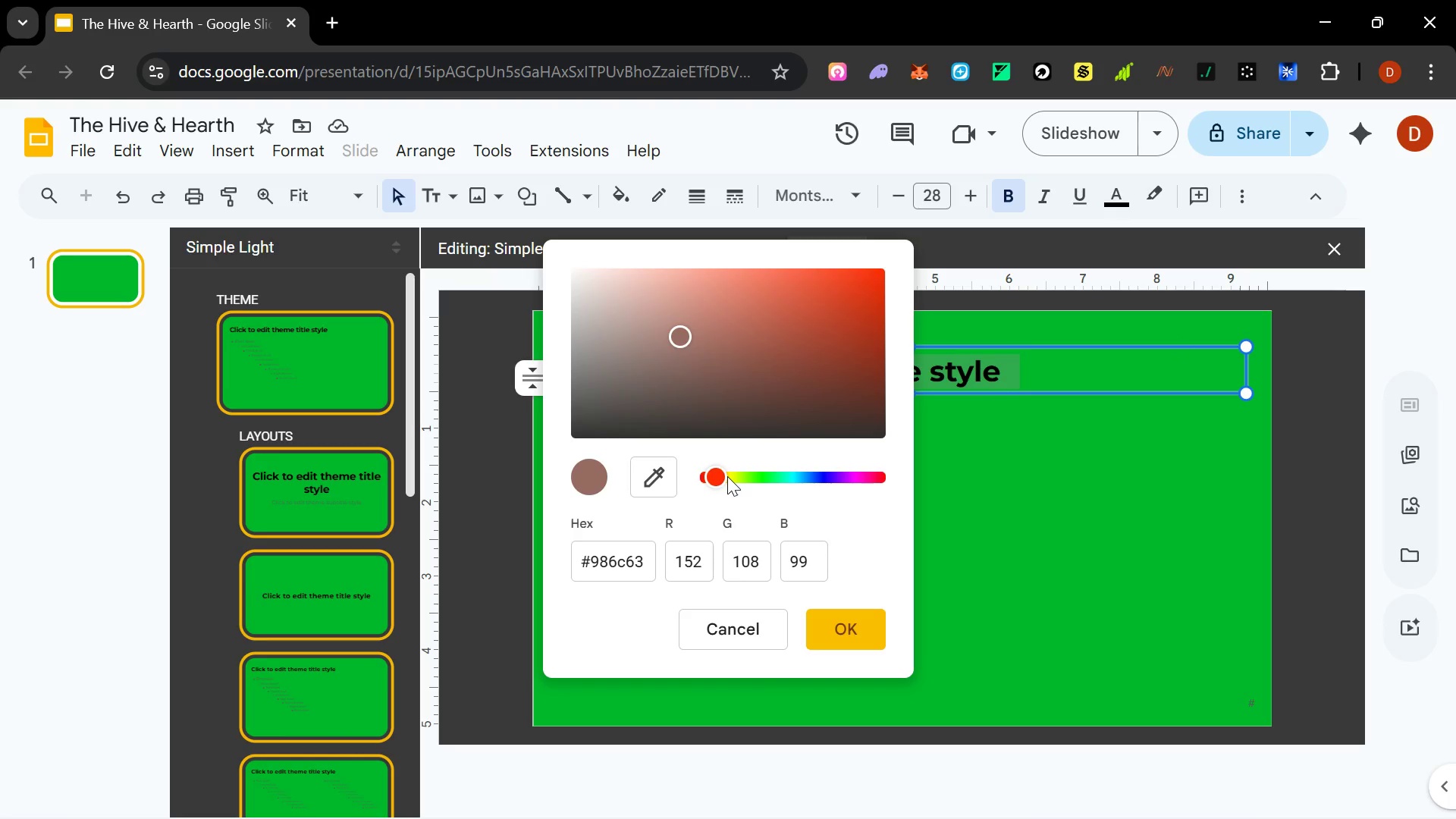 
left_click_drag(start_coordinate=[724, 477], to_coordinate=[736, 480])
 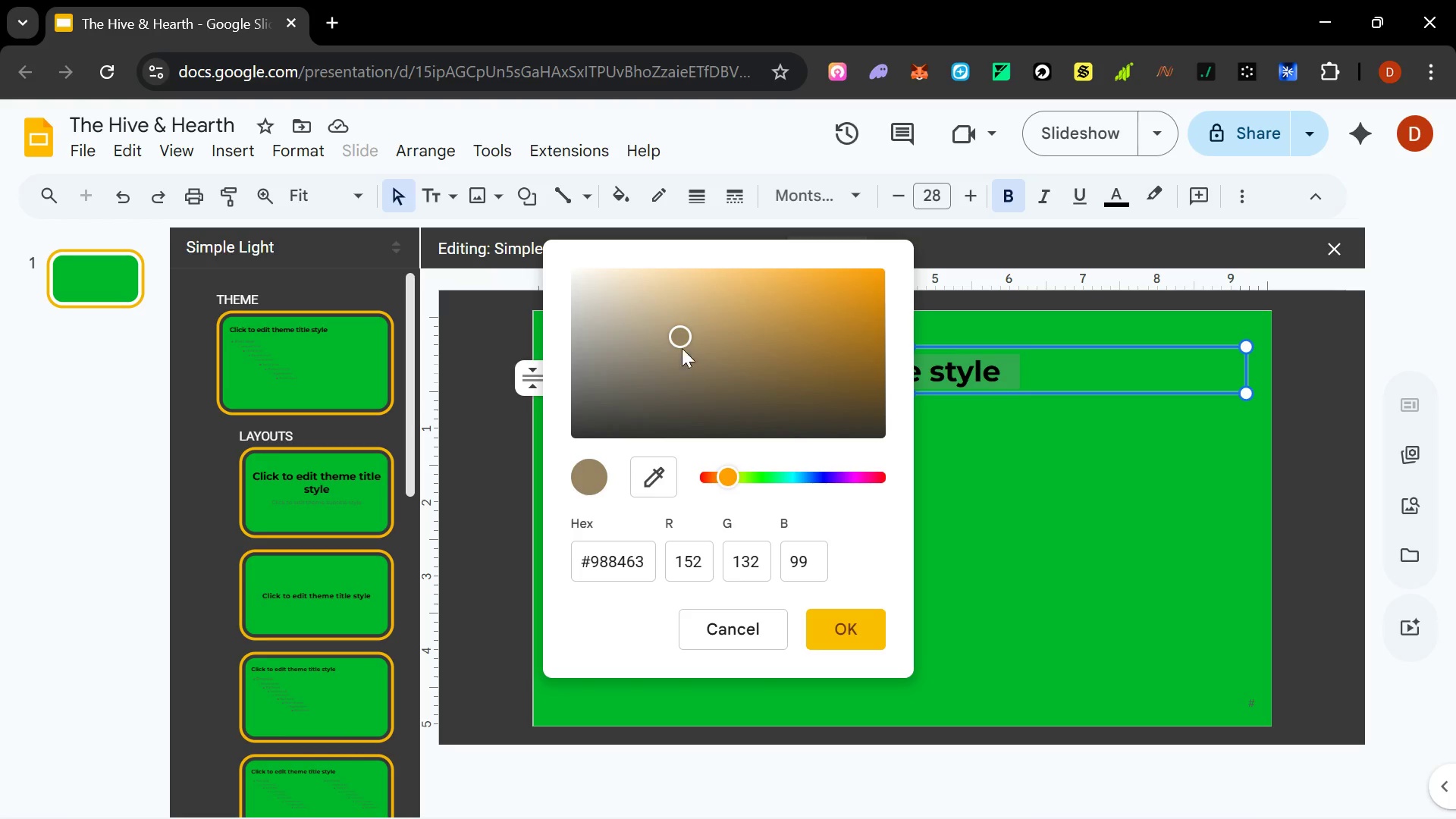 
left_click_drag(start_coordinate=[679, 337], to_coordinate=[728, 255])
 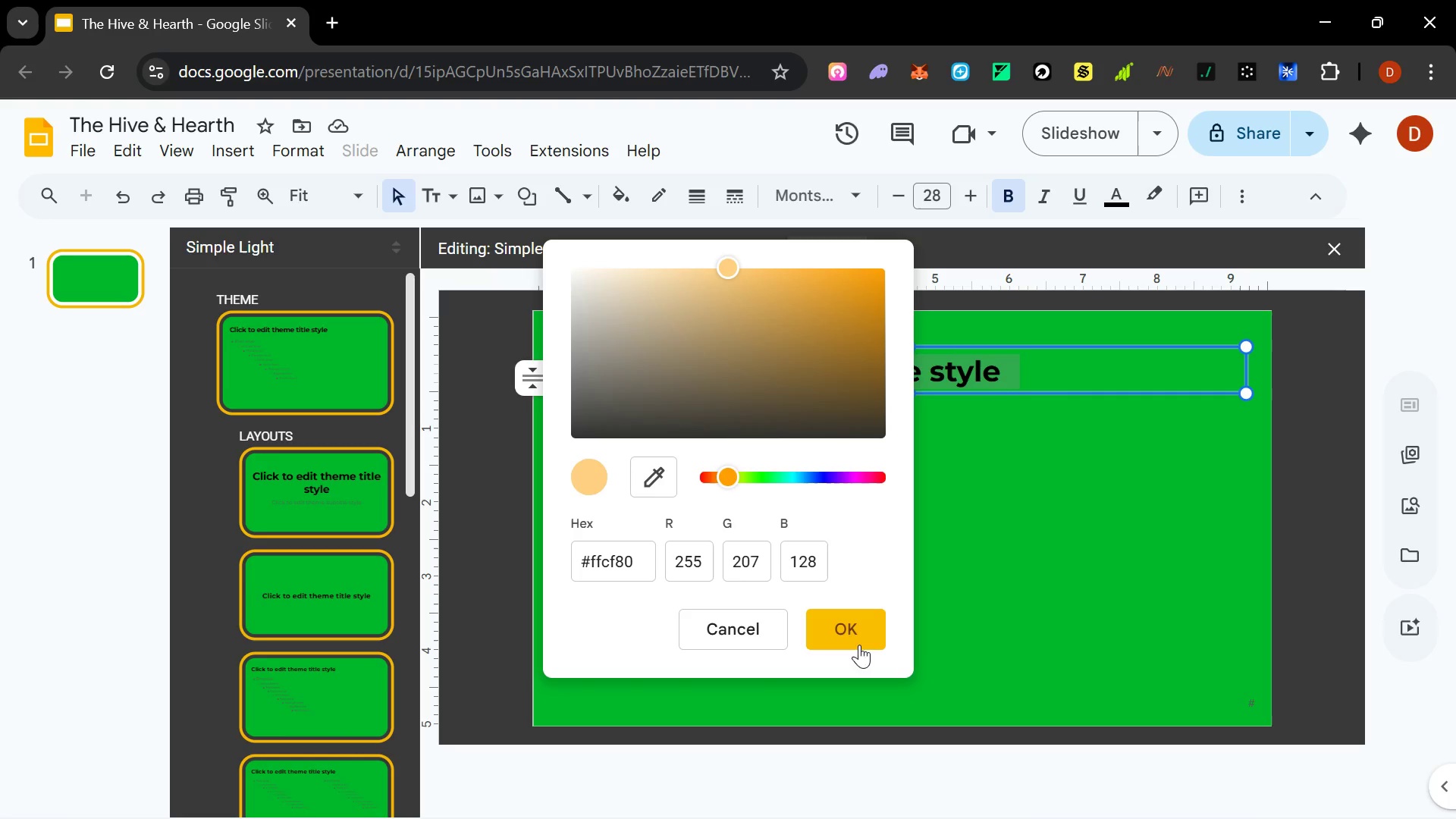 
left_click([858, 629])
 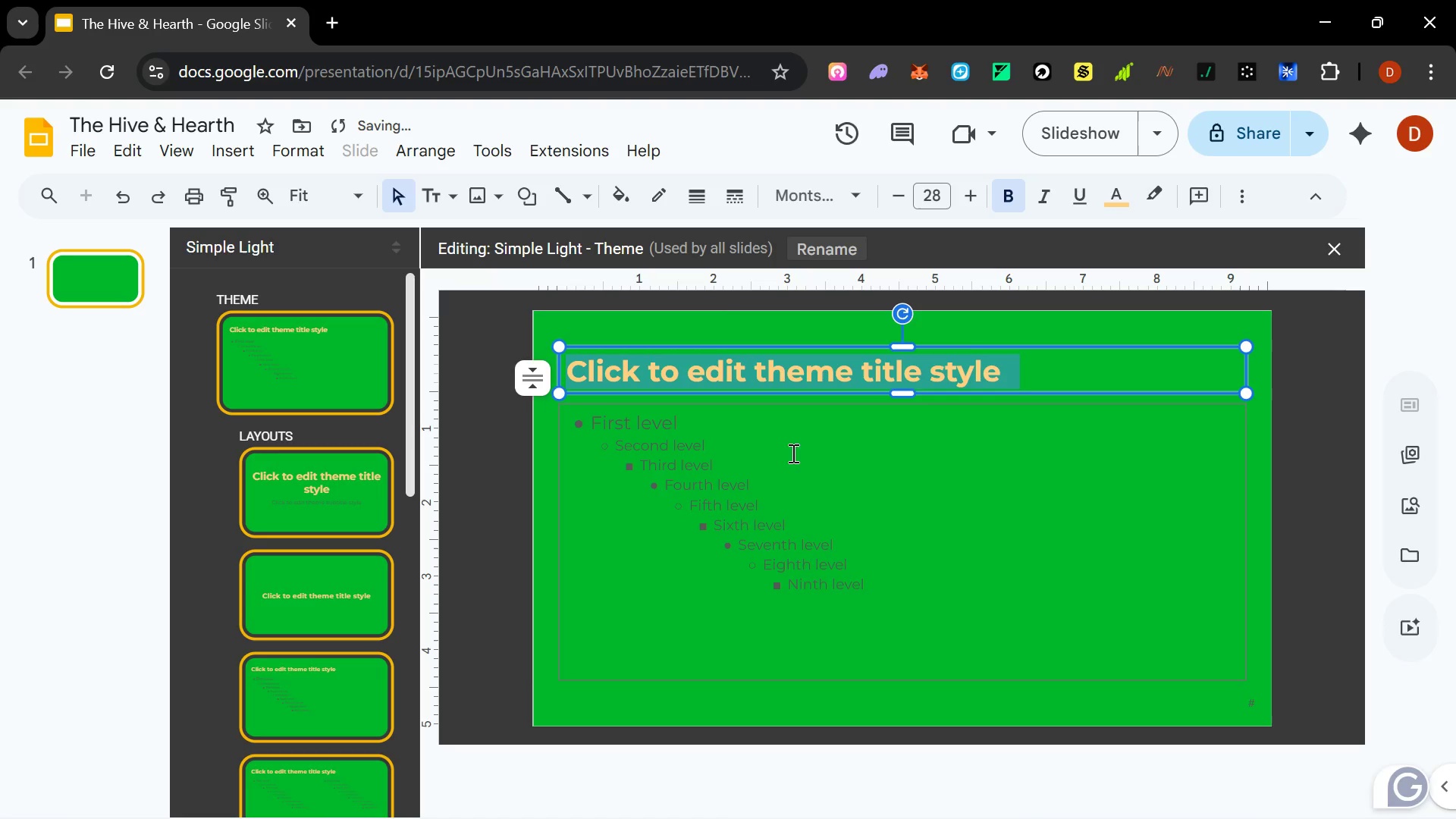 
left_click([787, 491])
 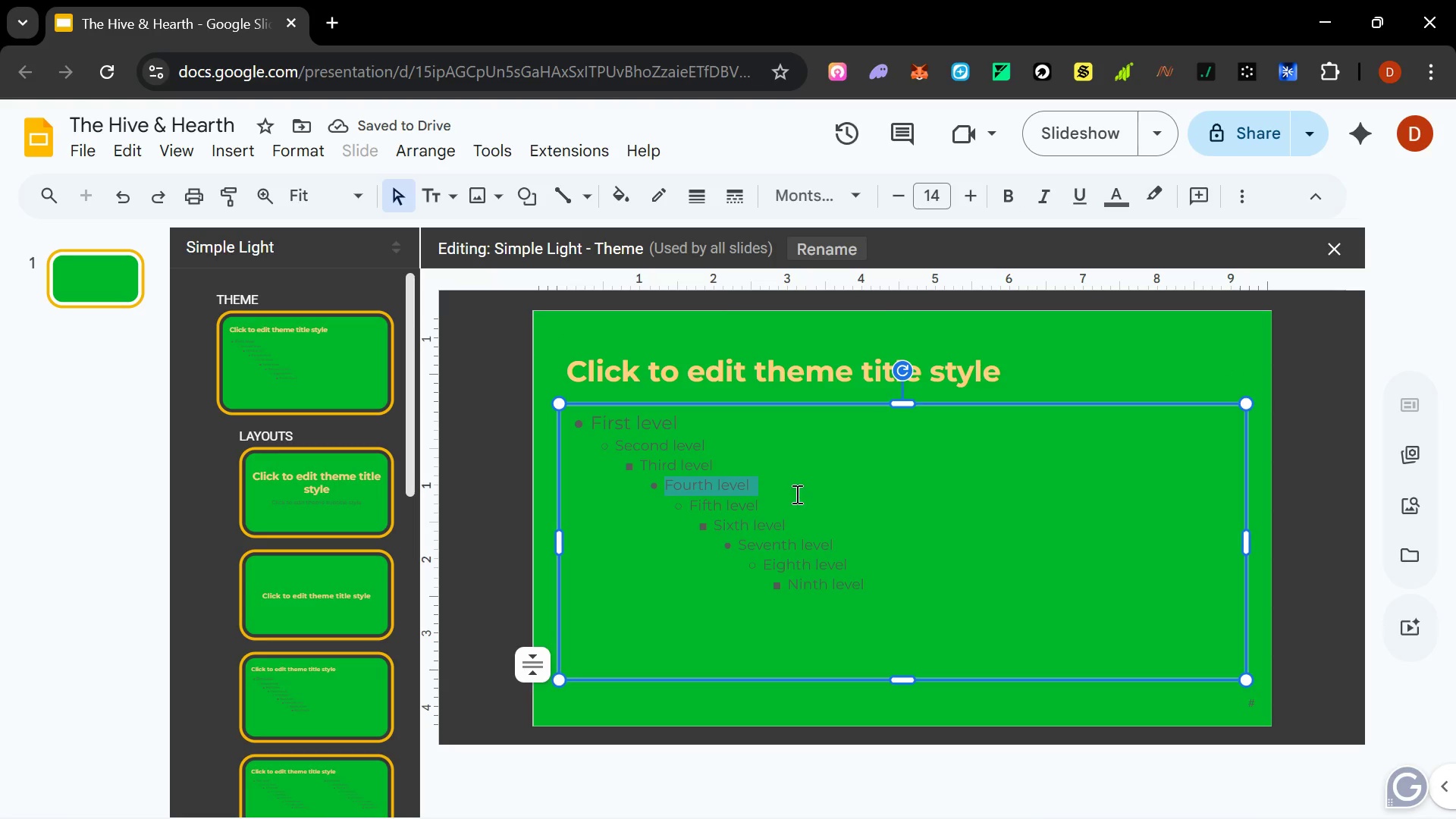 
key(Control+ControlLeft)
 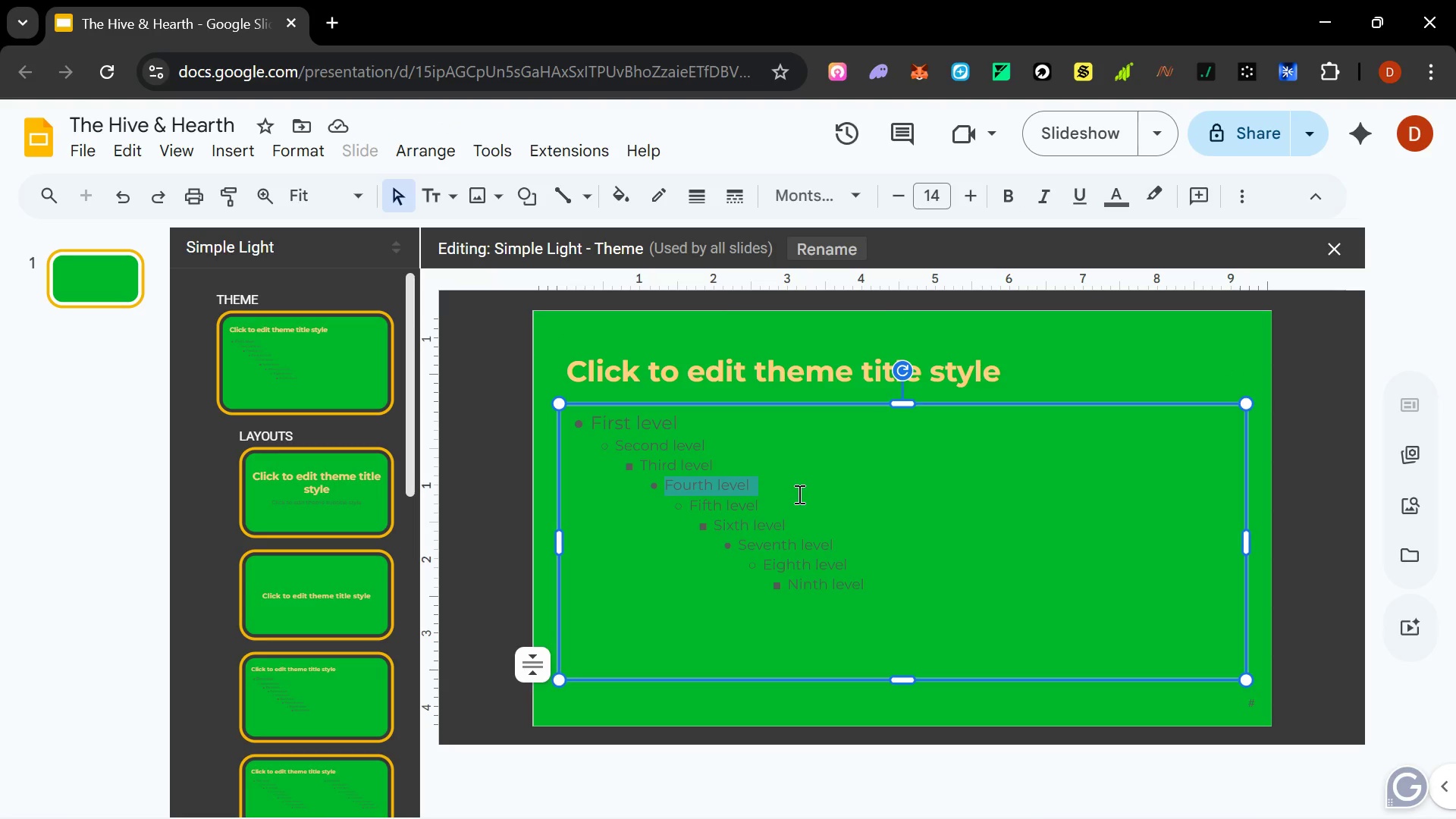 
key(Control+A)
 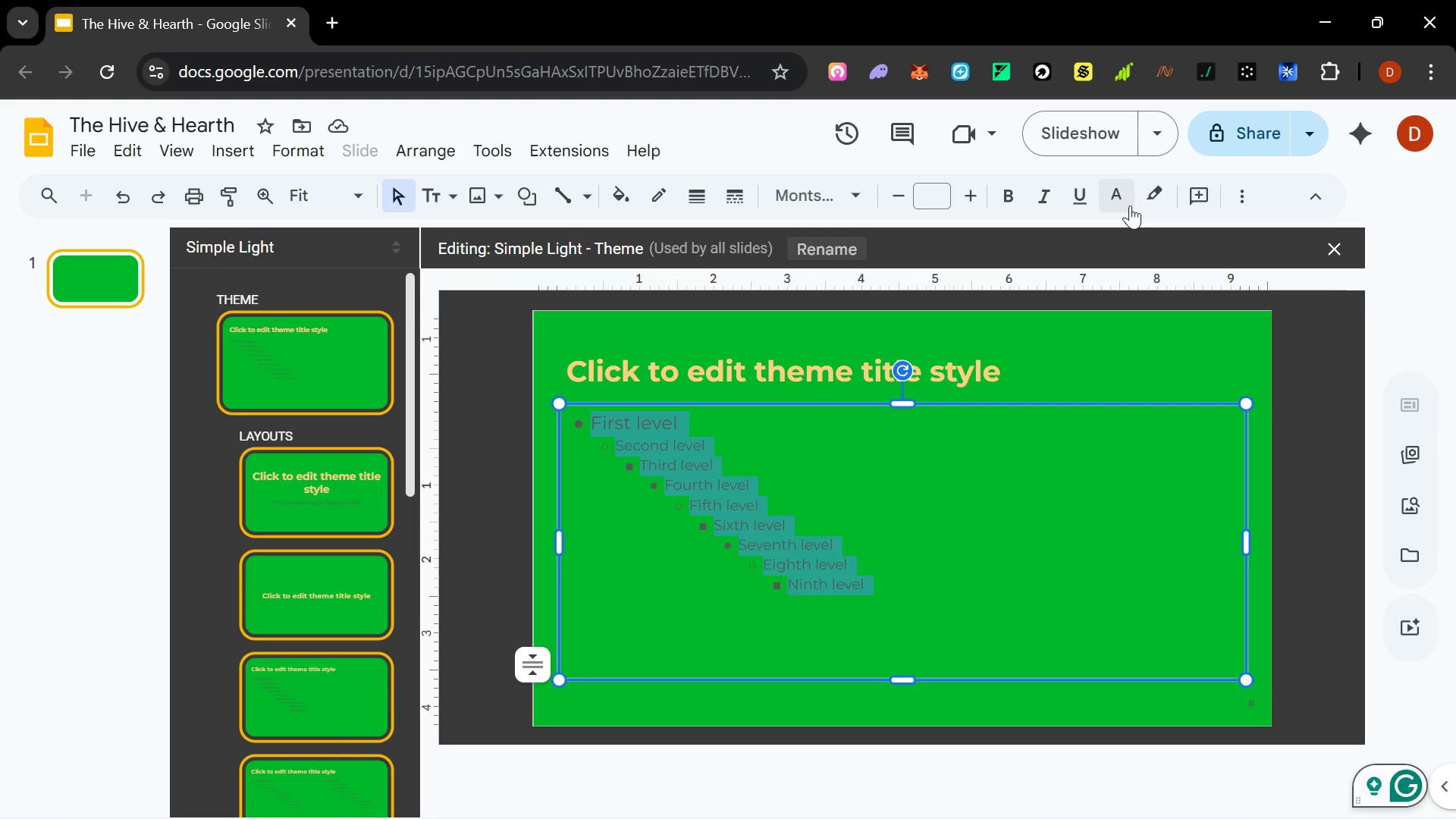 
left_click([1117, 194])
 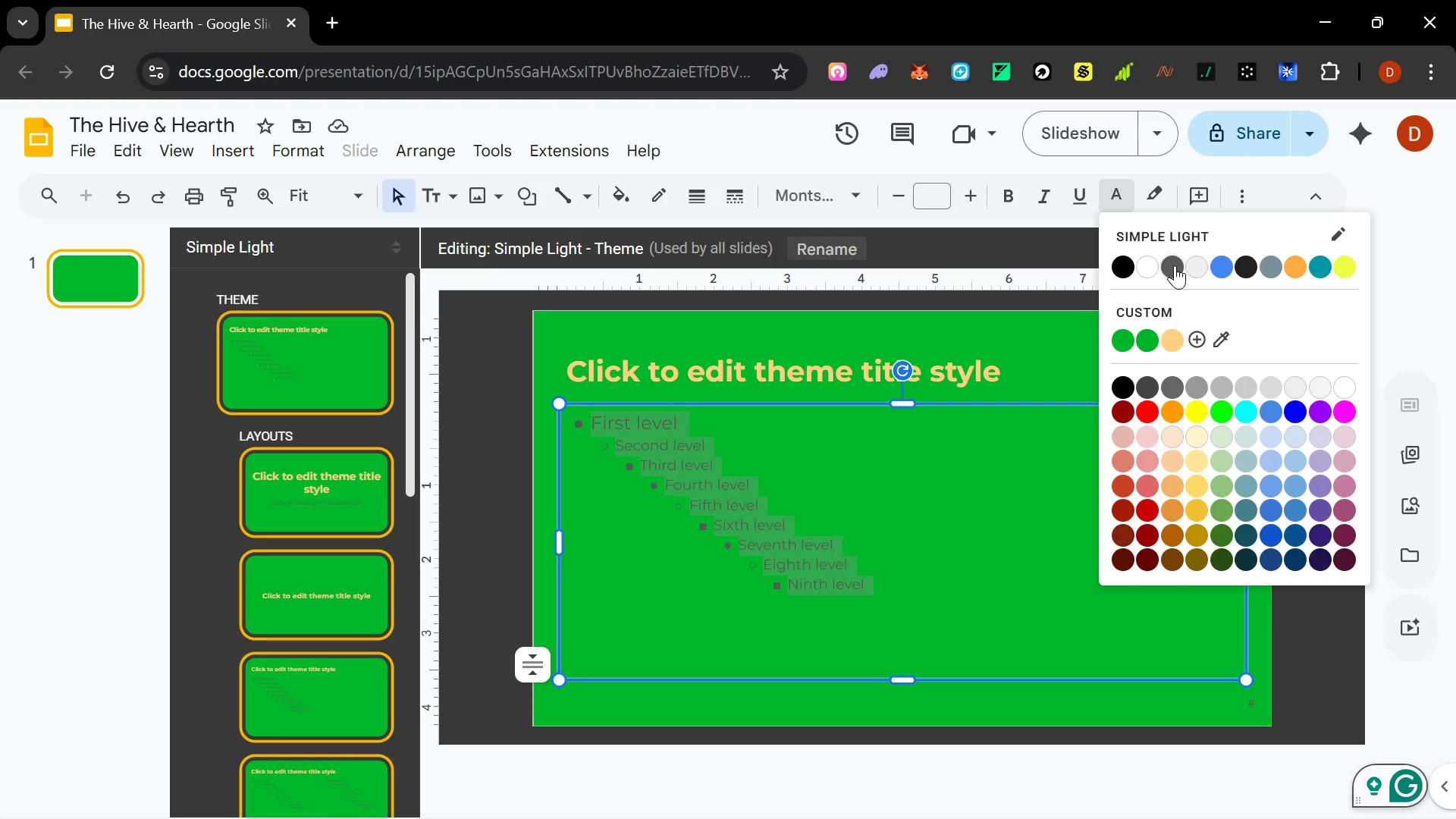 
wait(6.09)
 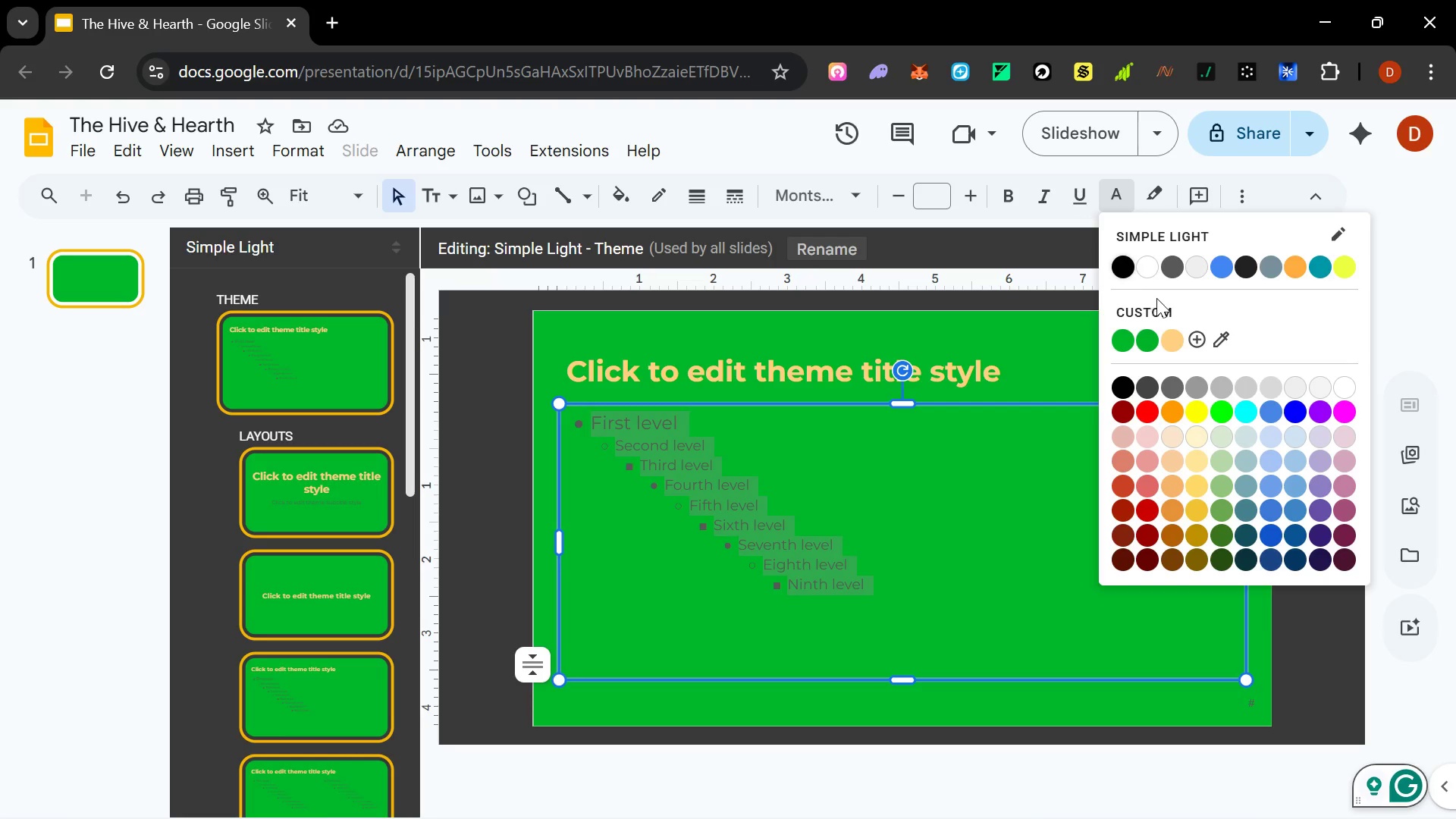 
left_click([1194, 268])
 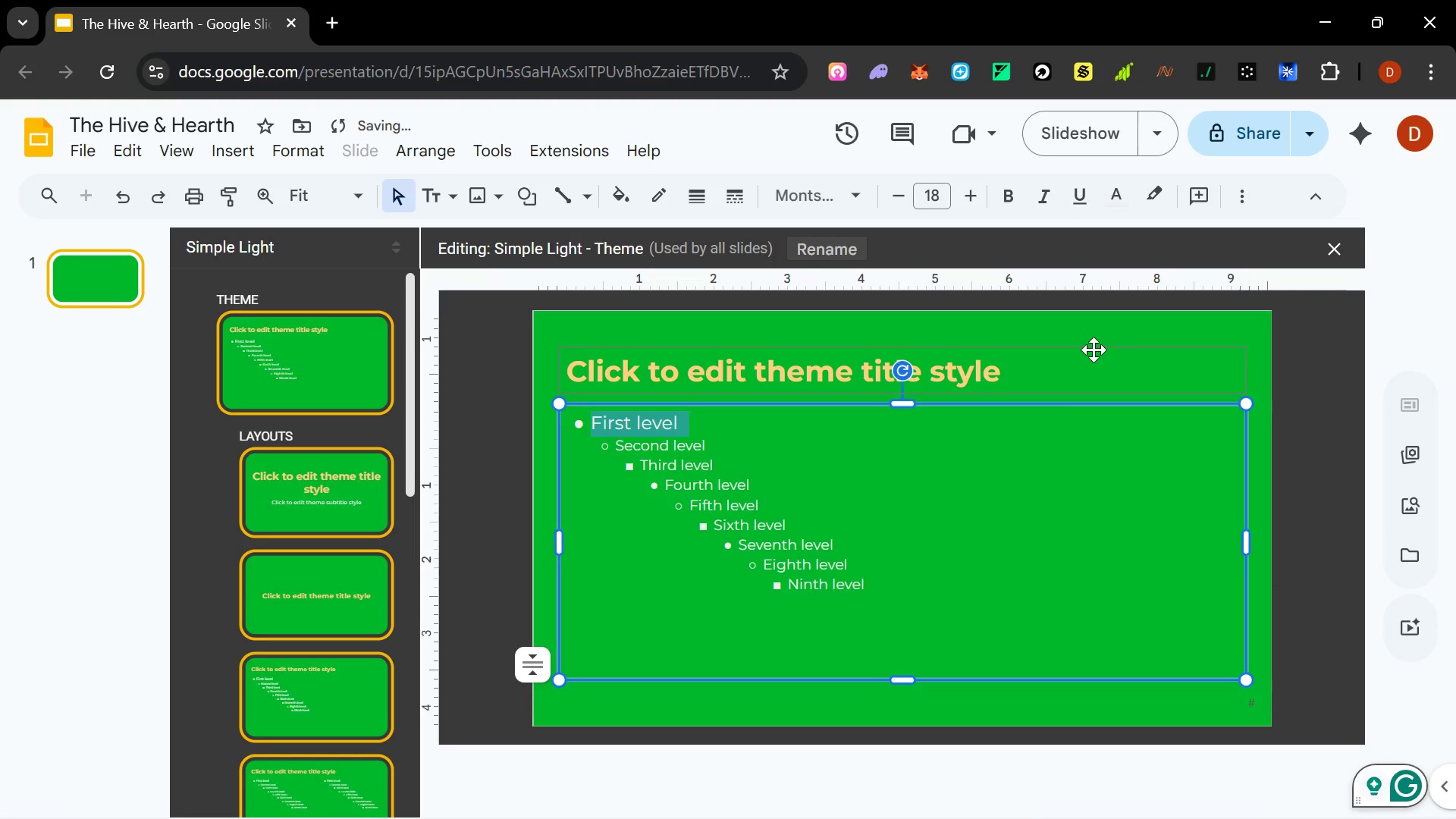 
left_click([902, 497])
 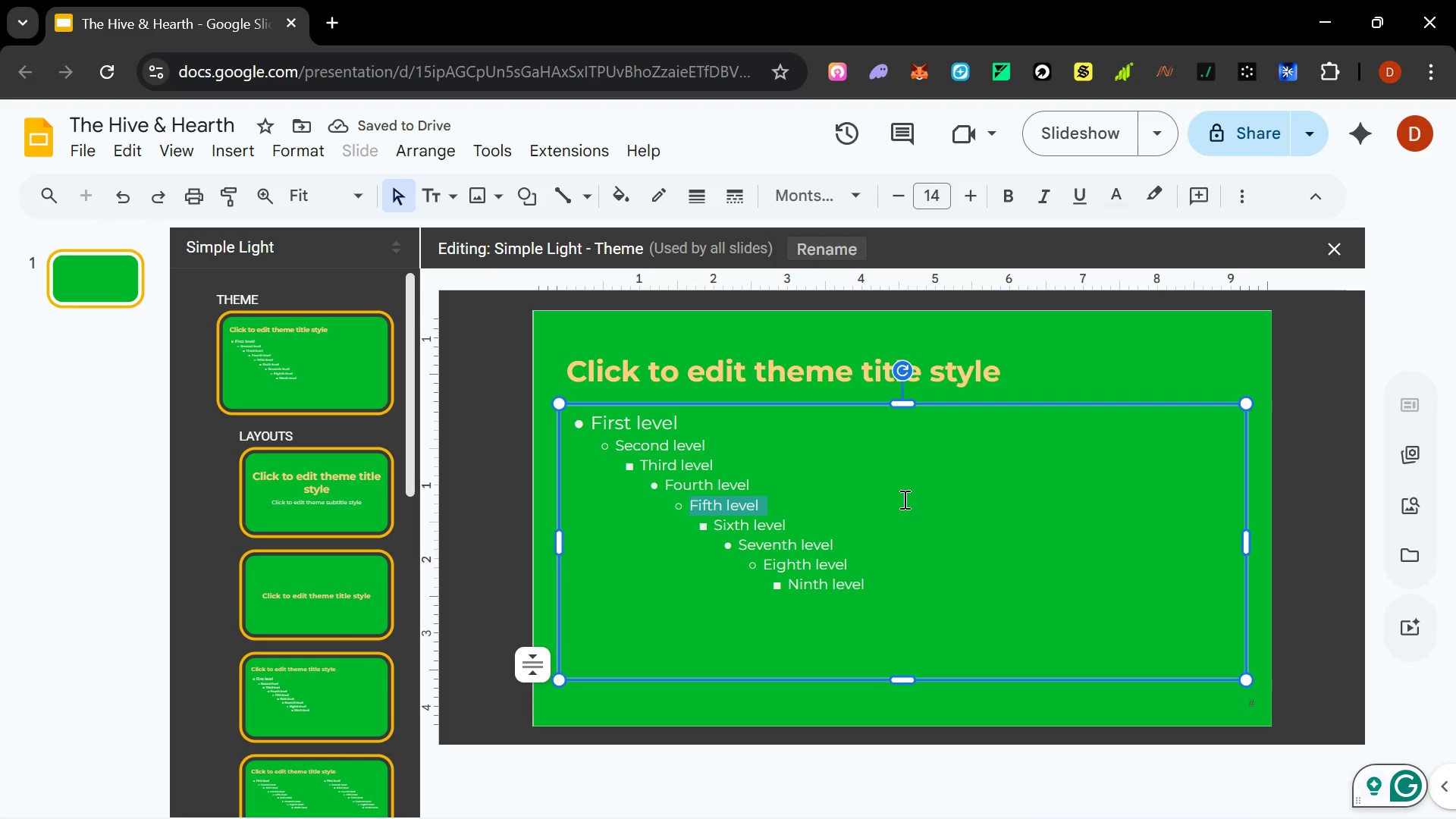 
key(Control+A)
 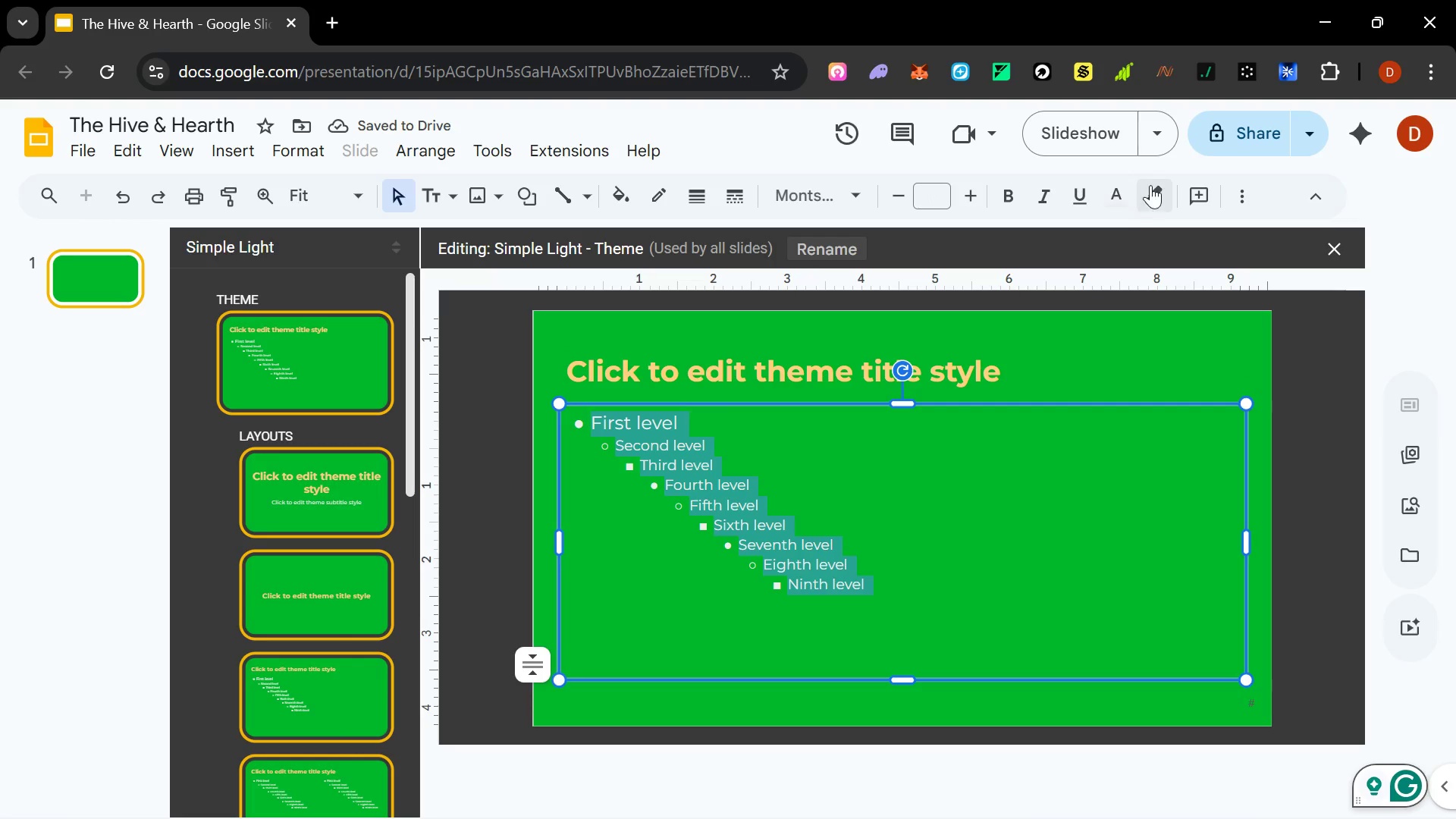 
left_click([1117, 204])
 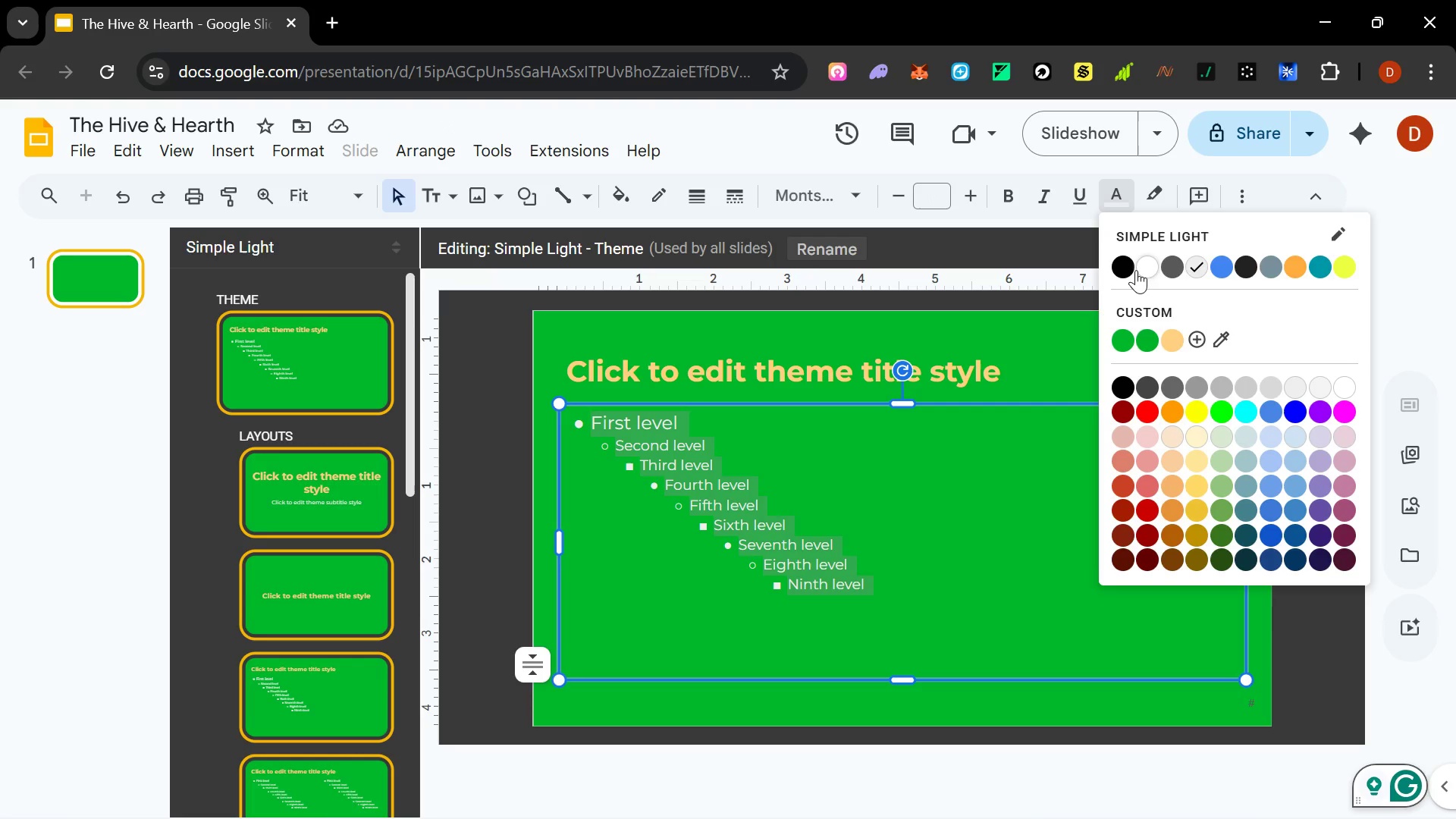 
left_click([1141, 268])
 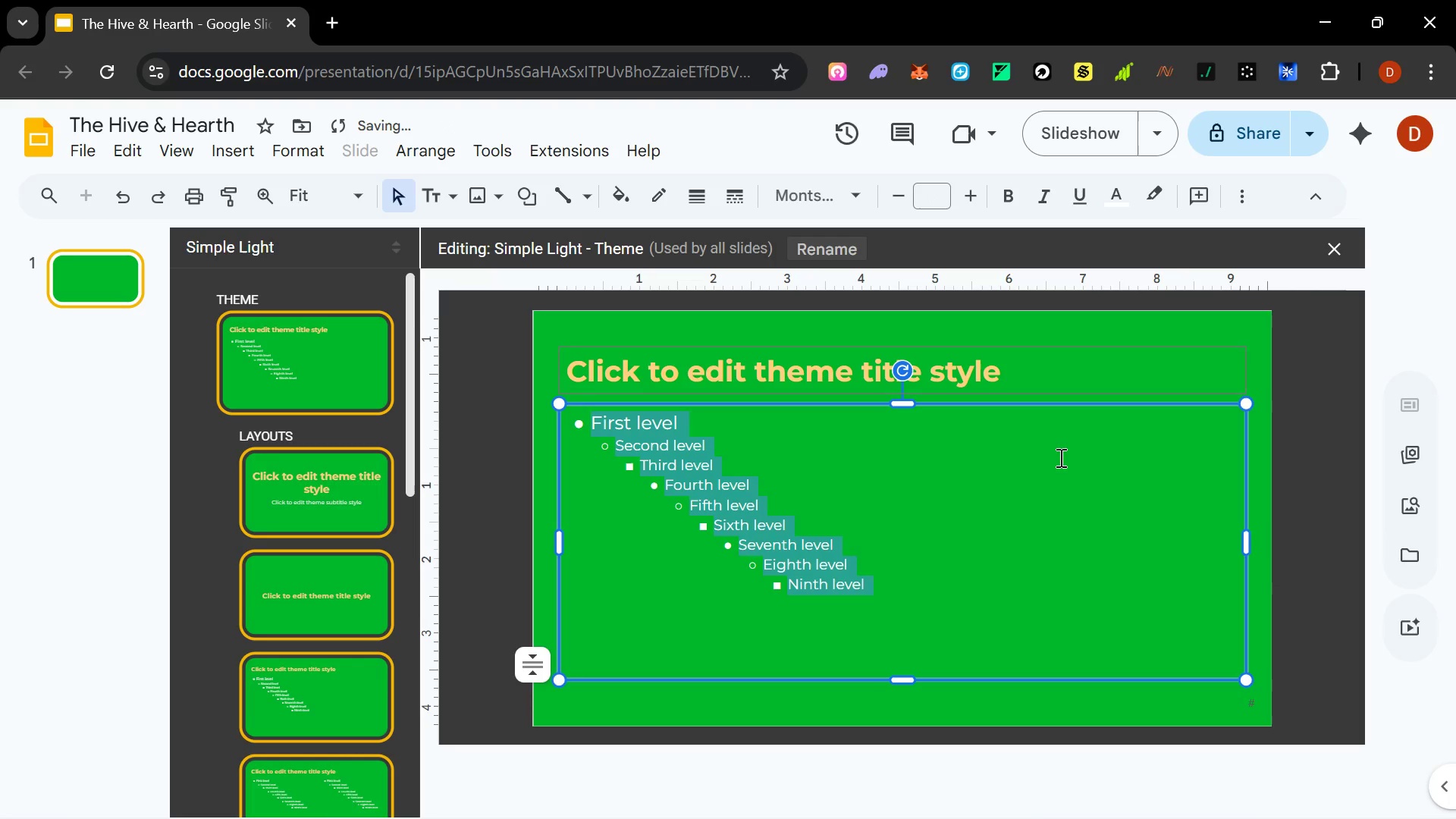 
left_click([1053, 487])
 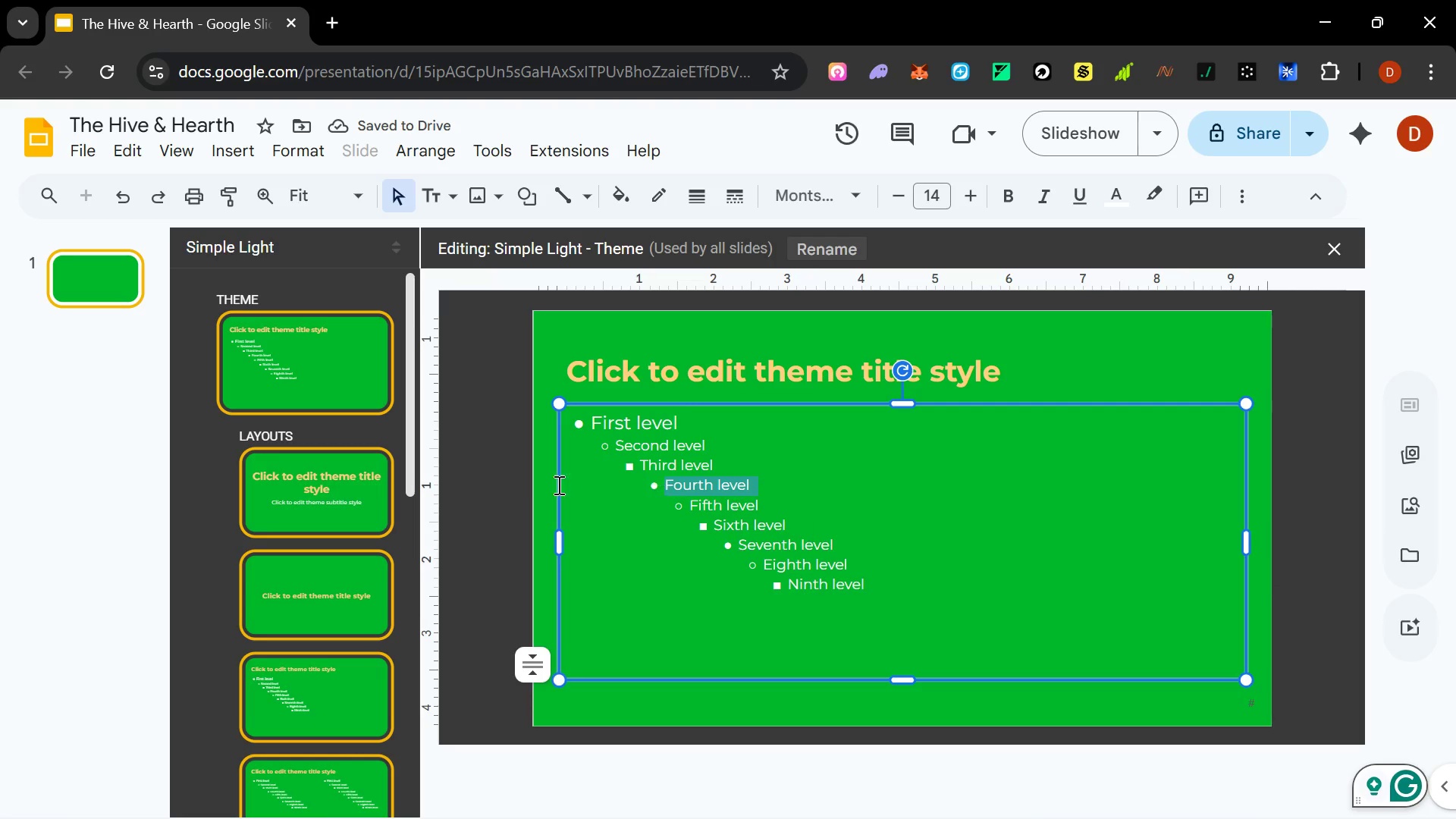 
left_click([307, 381])
 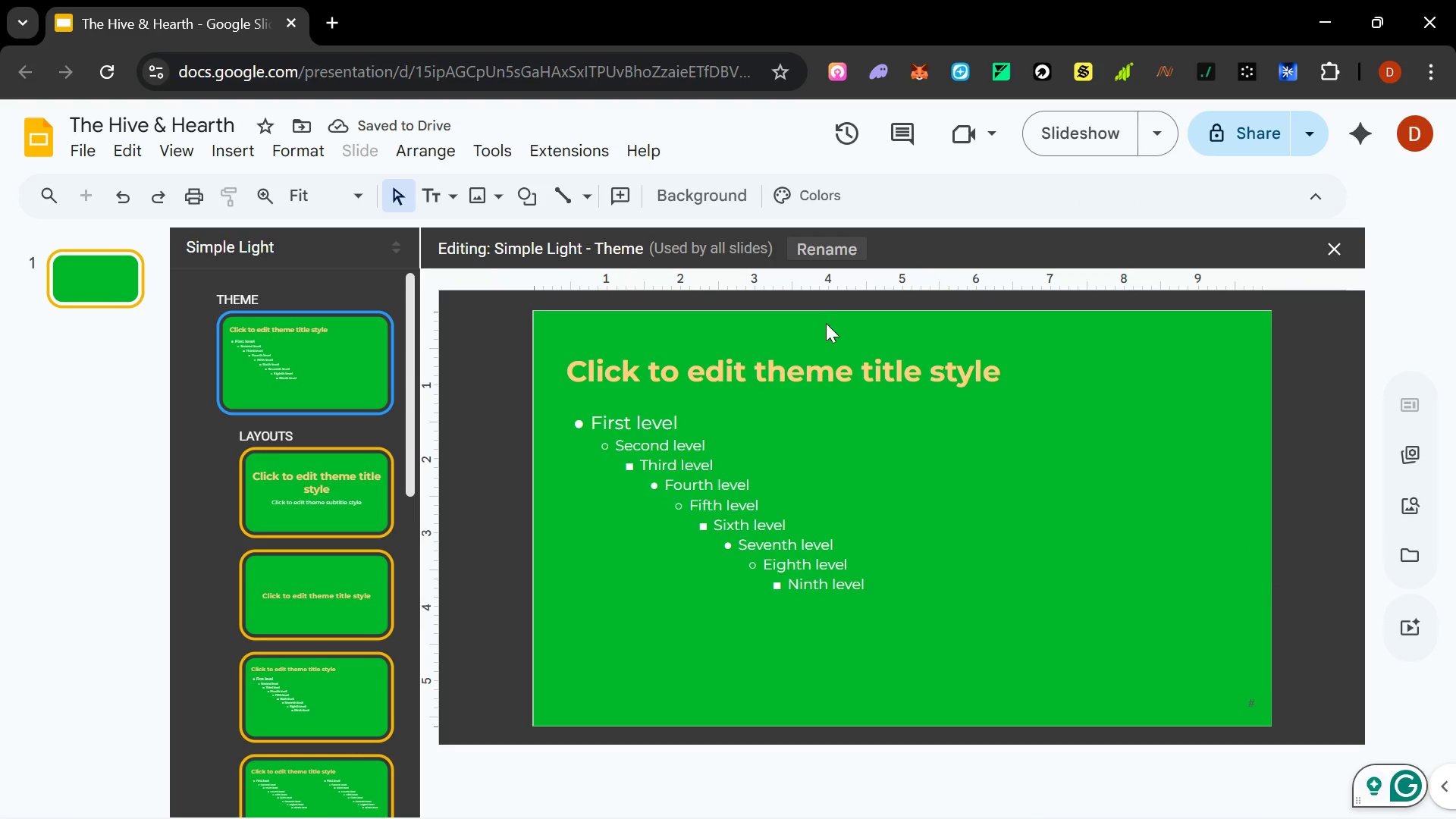 
left_click([776, 378])
 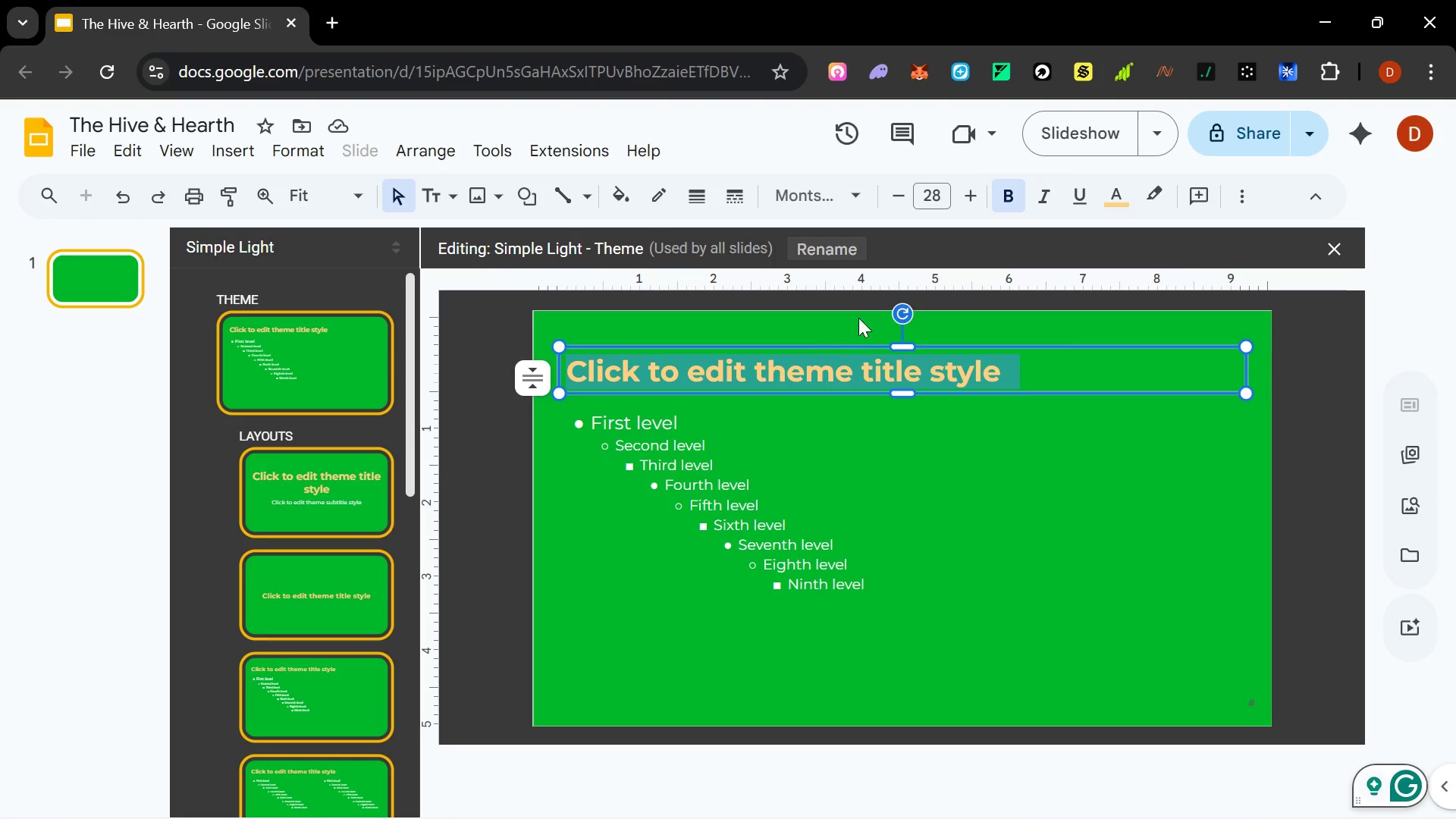 
left_click([722, 513])
 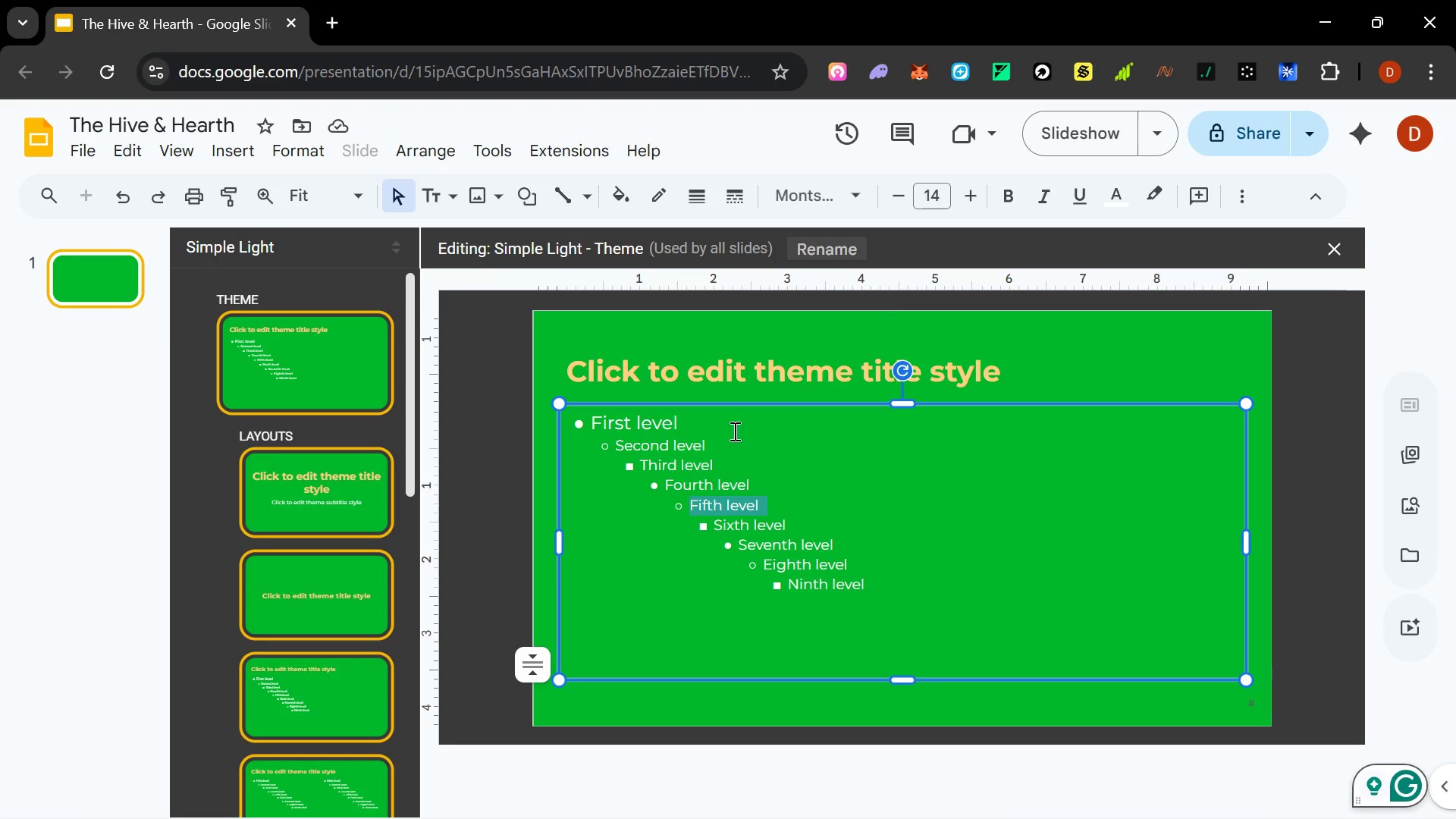 
left_click([666, 441])
 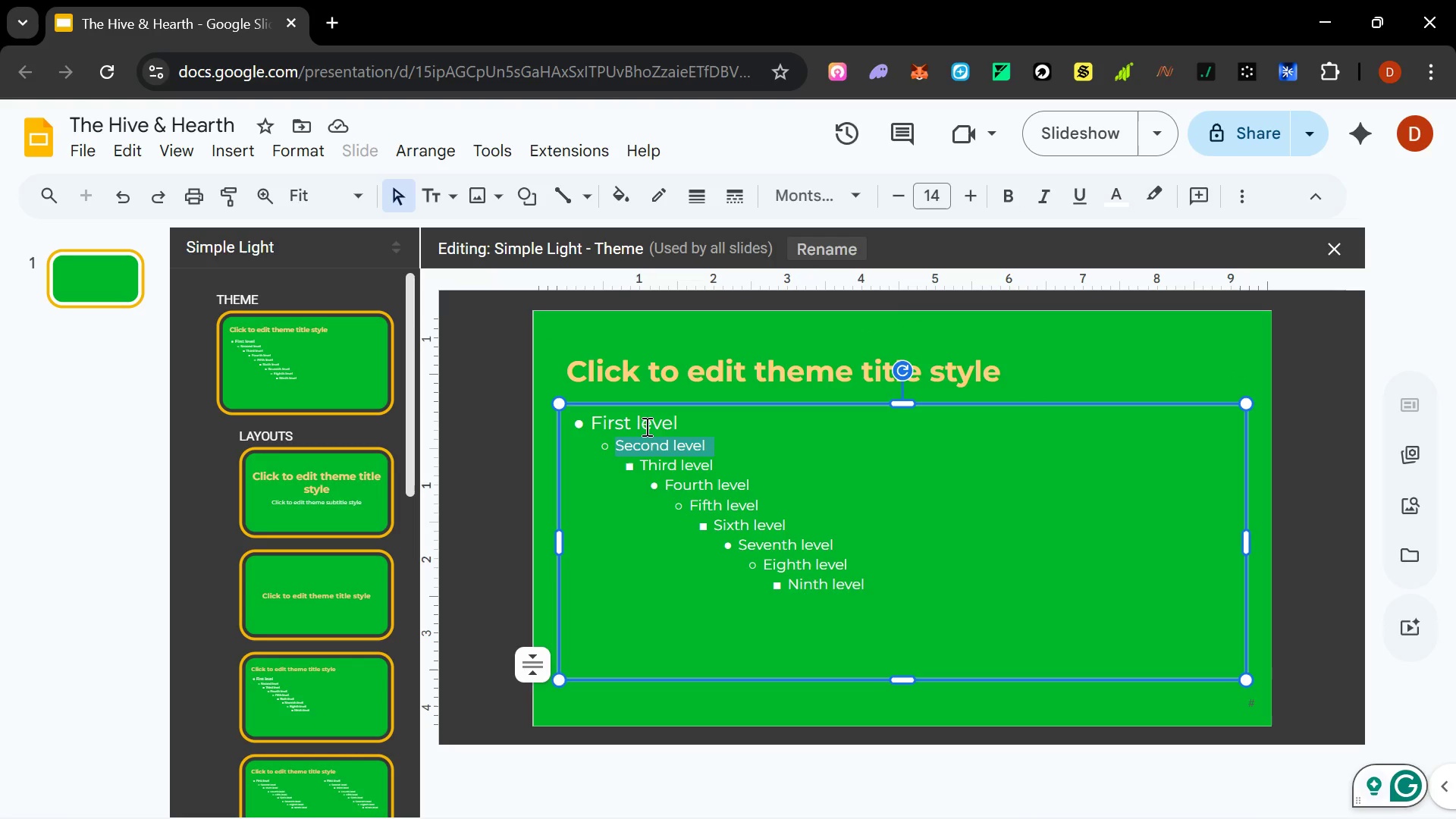 
left_click([645, 426])
 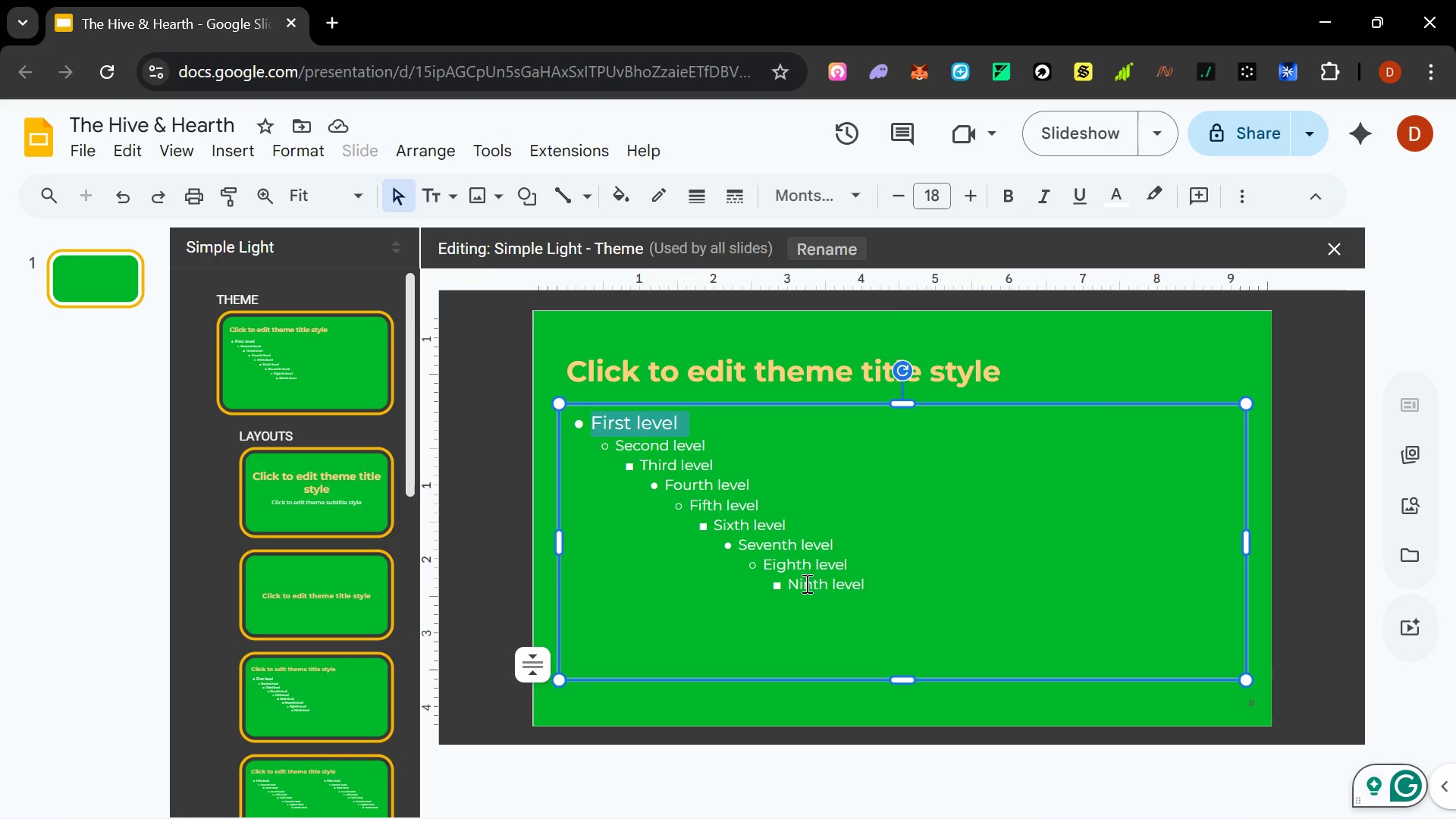 
left_click([805, 583])
 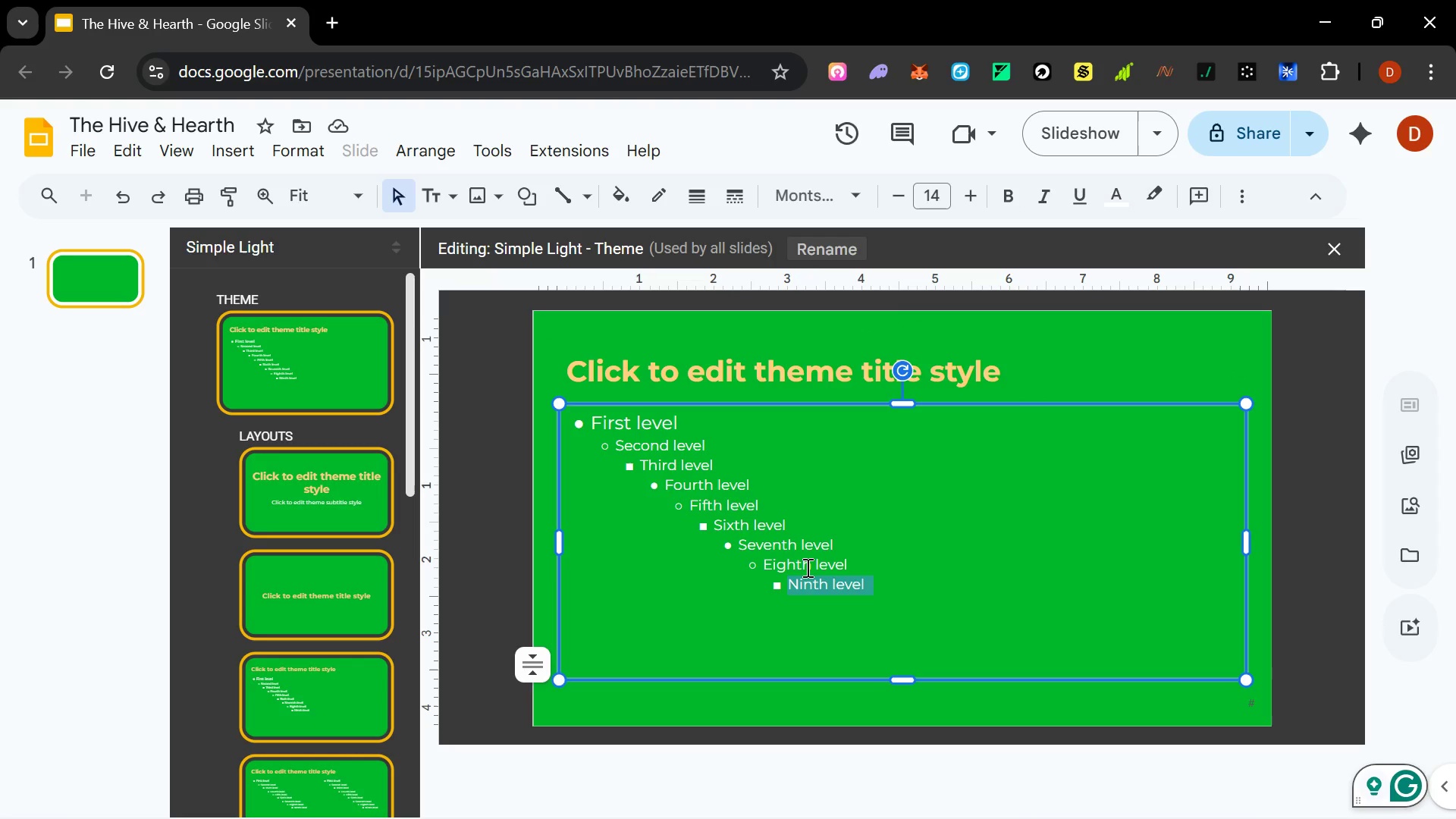 
left_click([806, 567])
 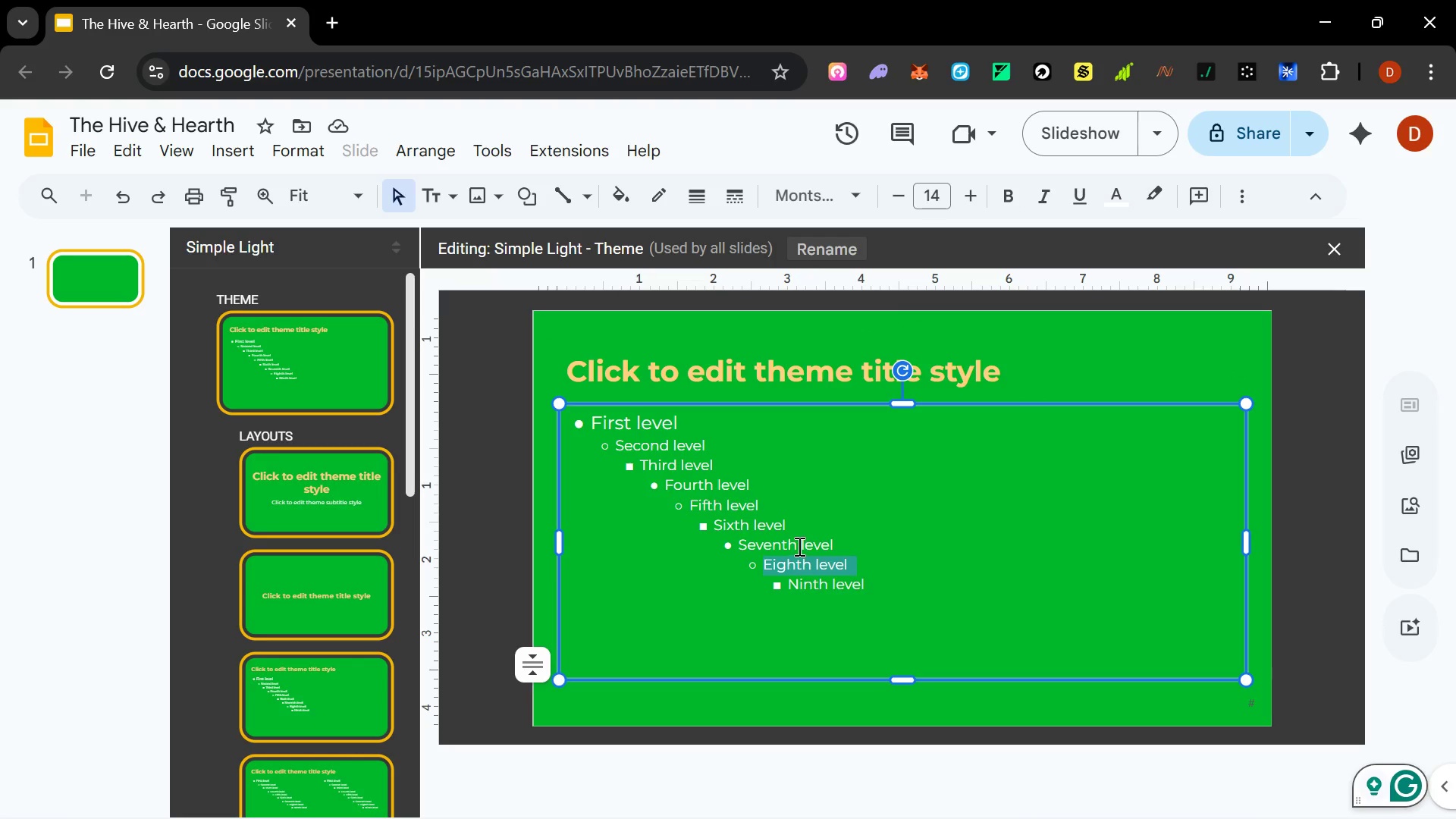 
left_click([798, 546])
 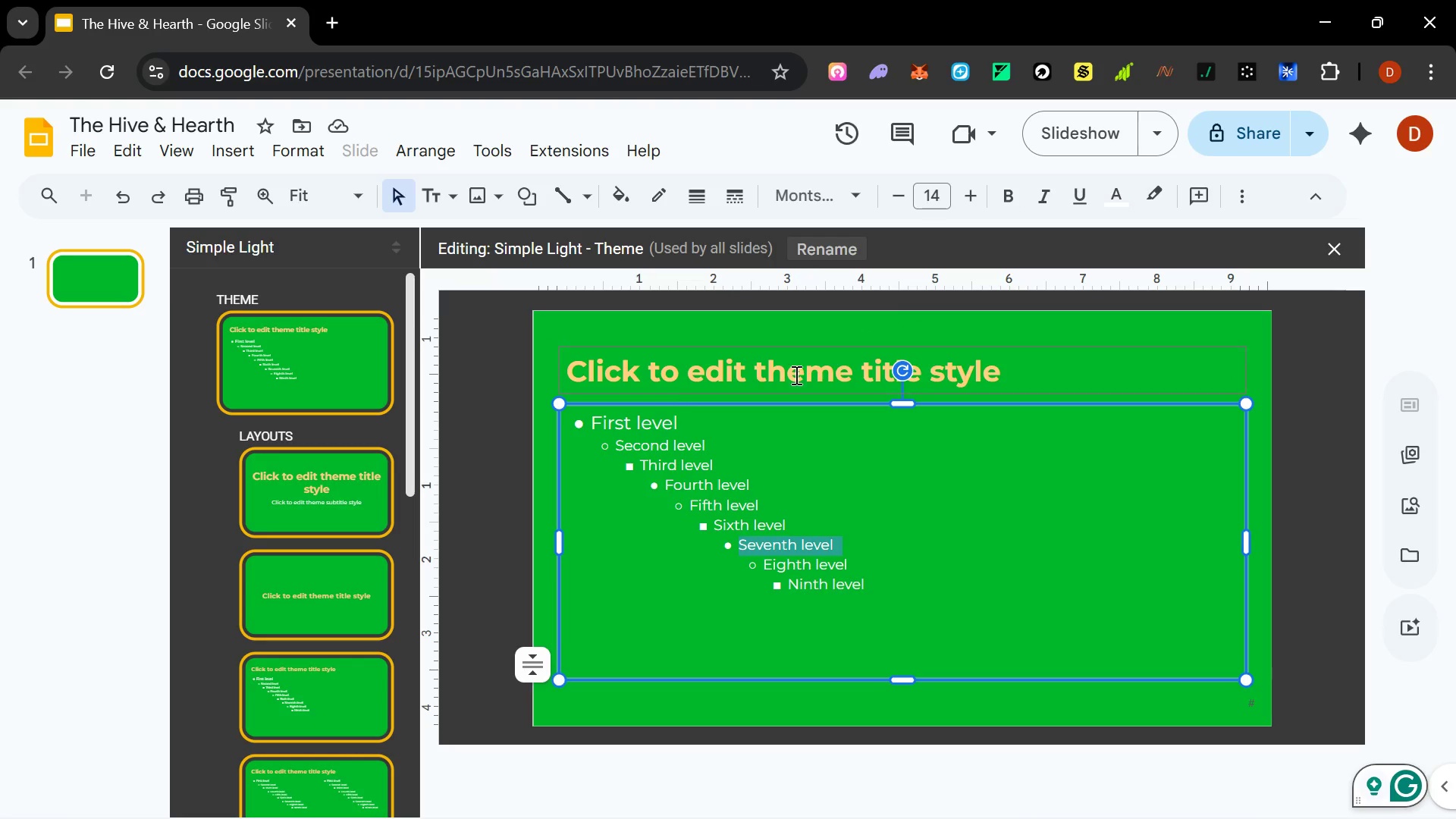 
left_click([795, 375])
 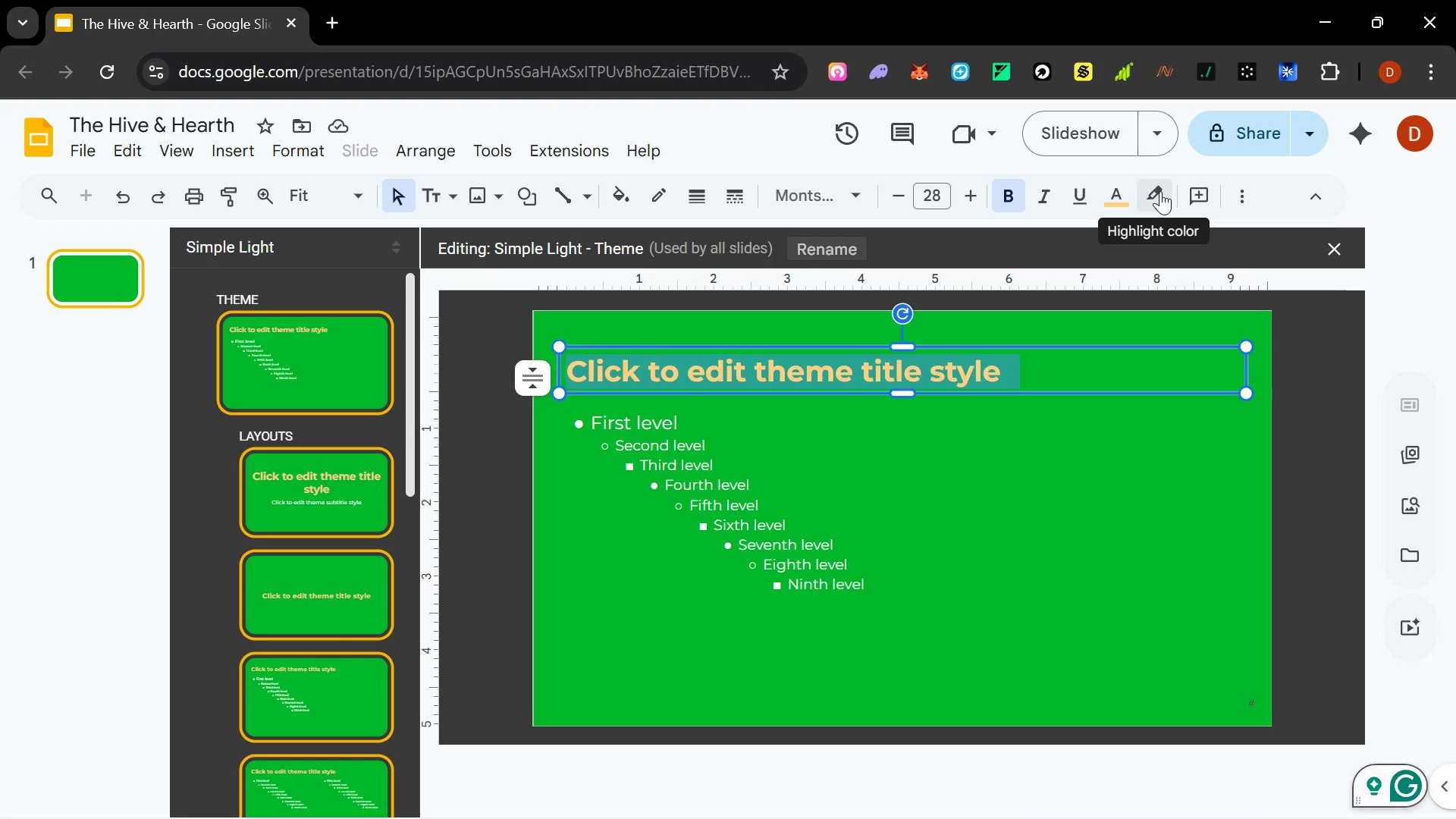 
wait(7.07)
 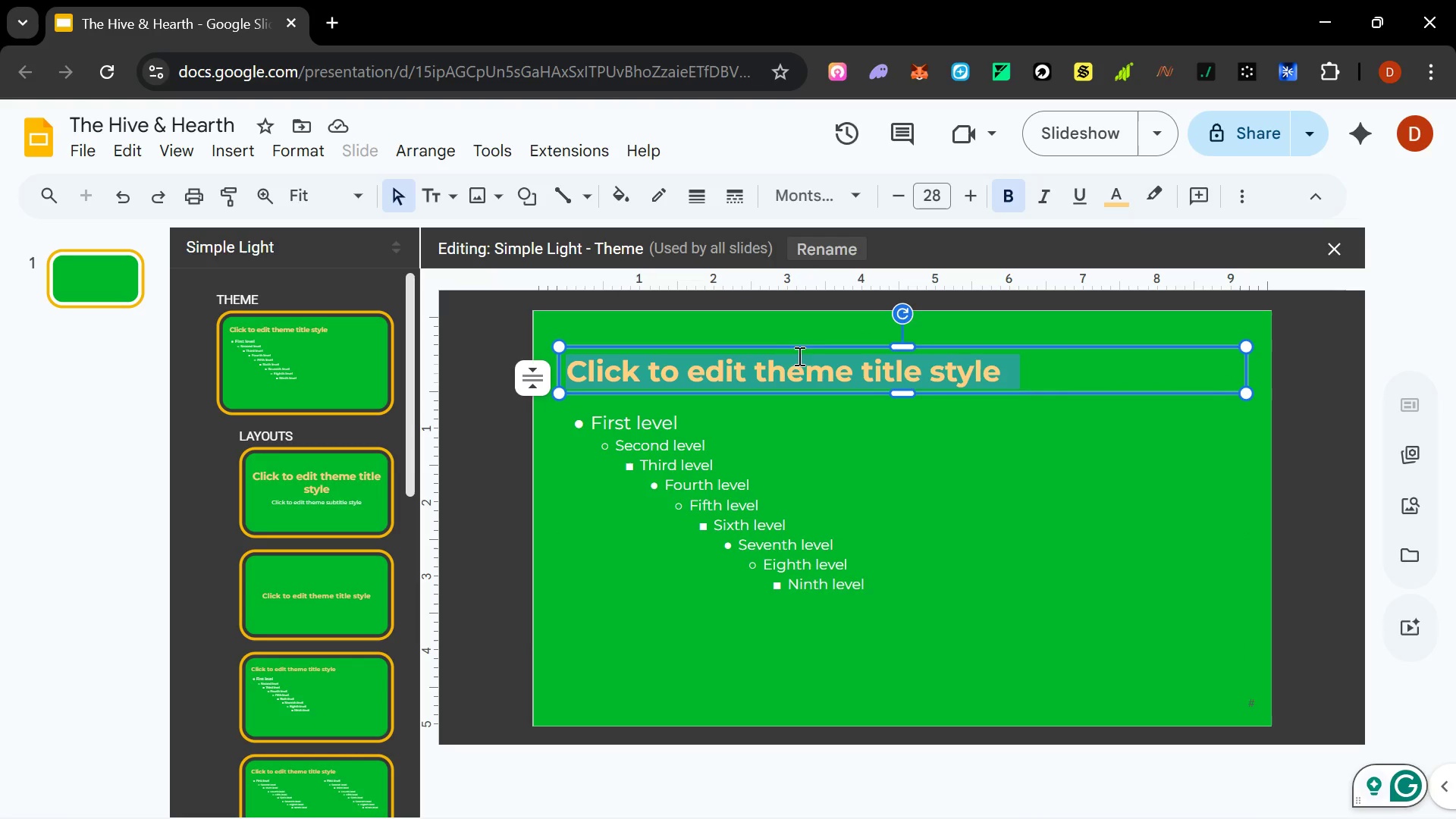 
mouse_move([668, 203])
 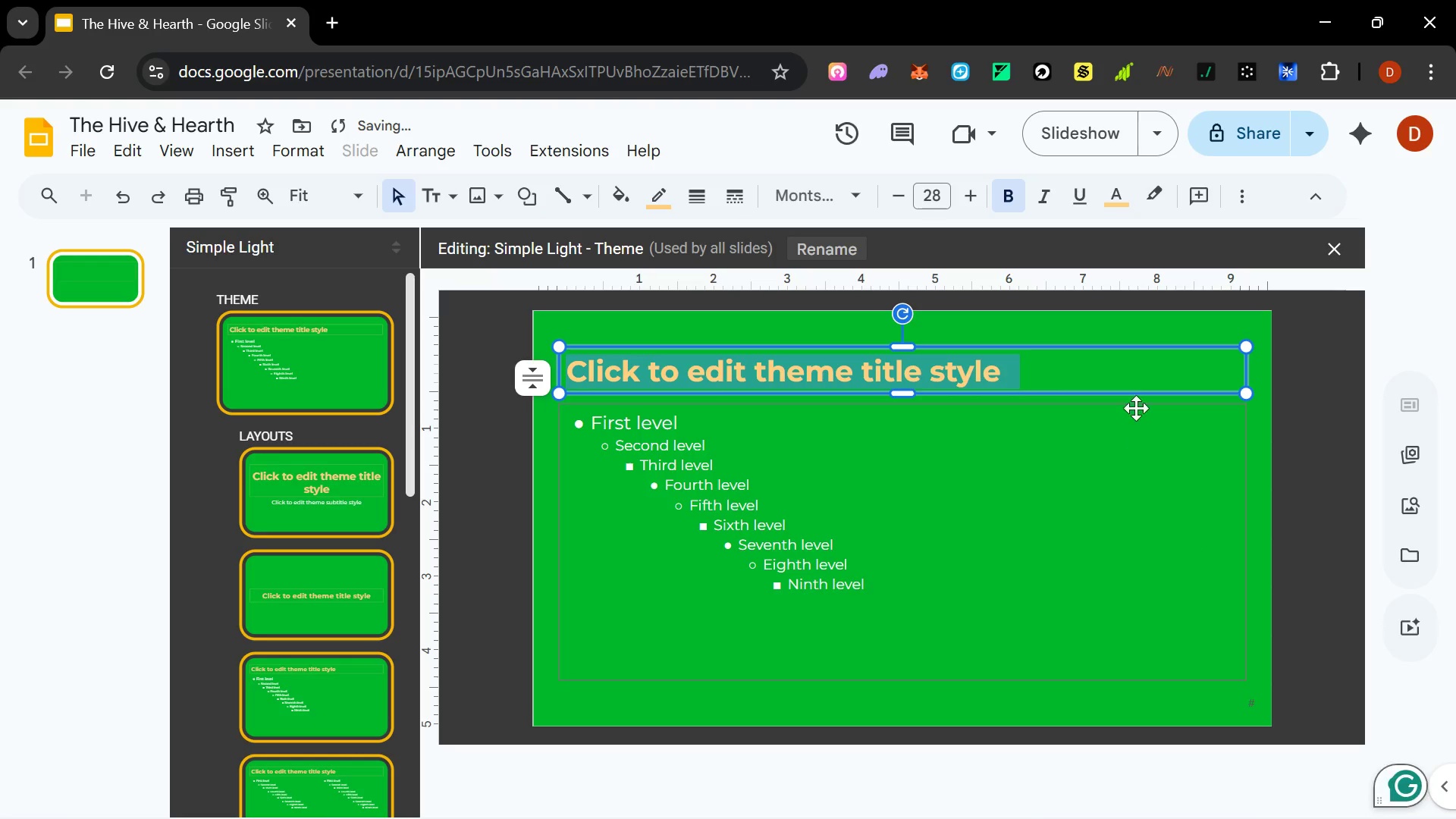 
left_click([1129, 326])
 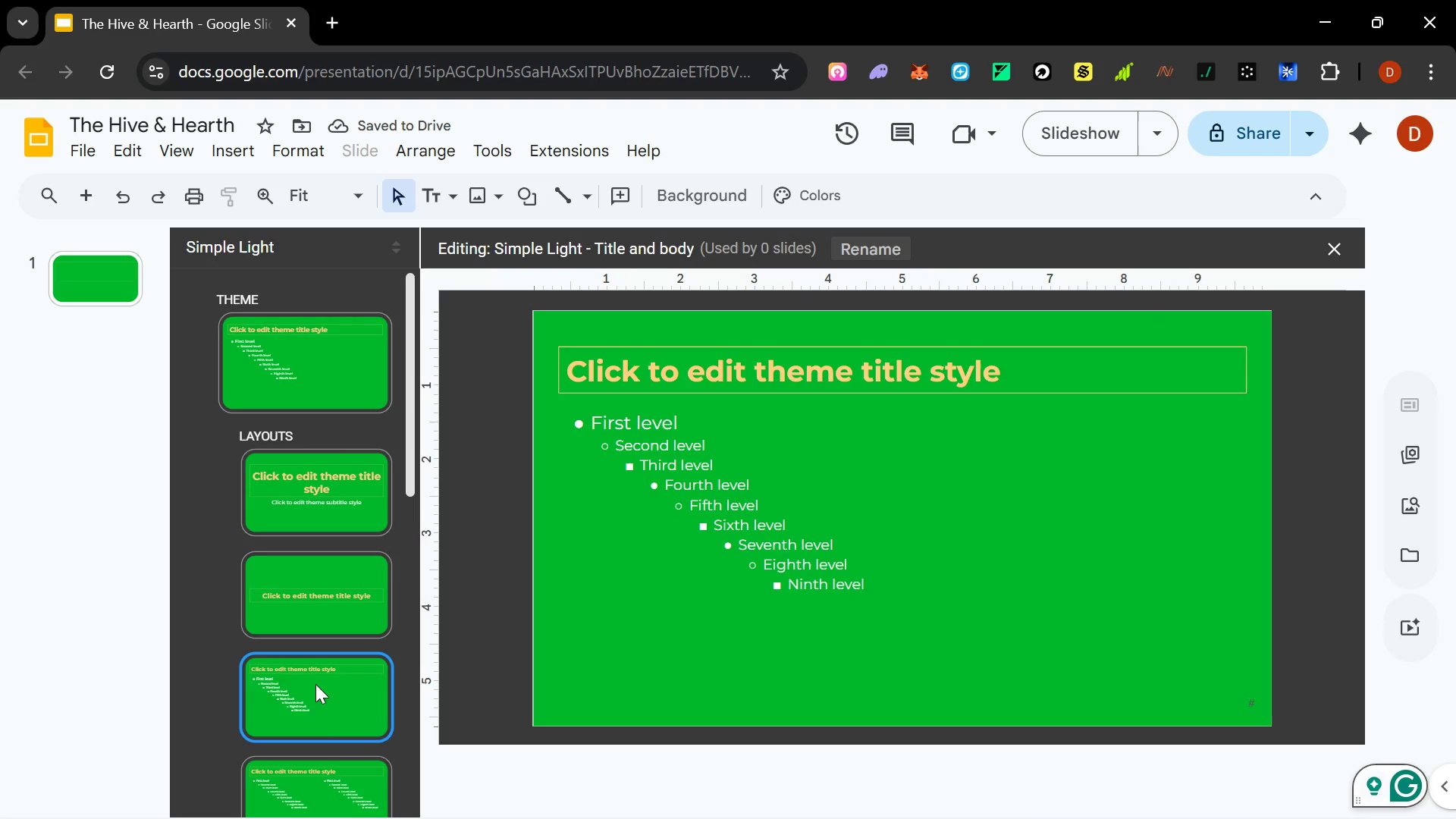 
left_click([328, 769])
 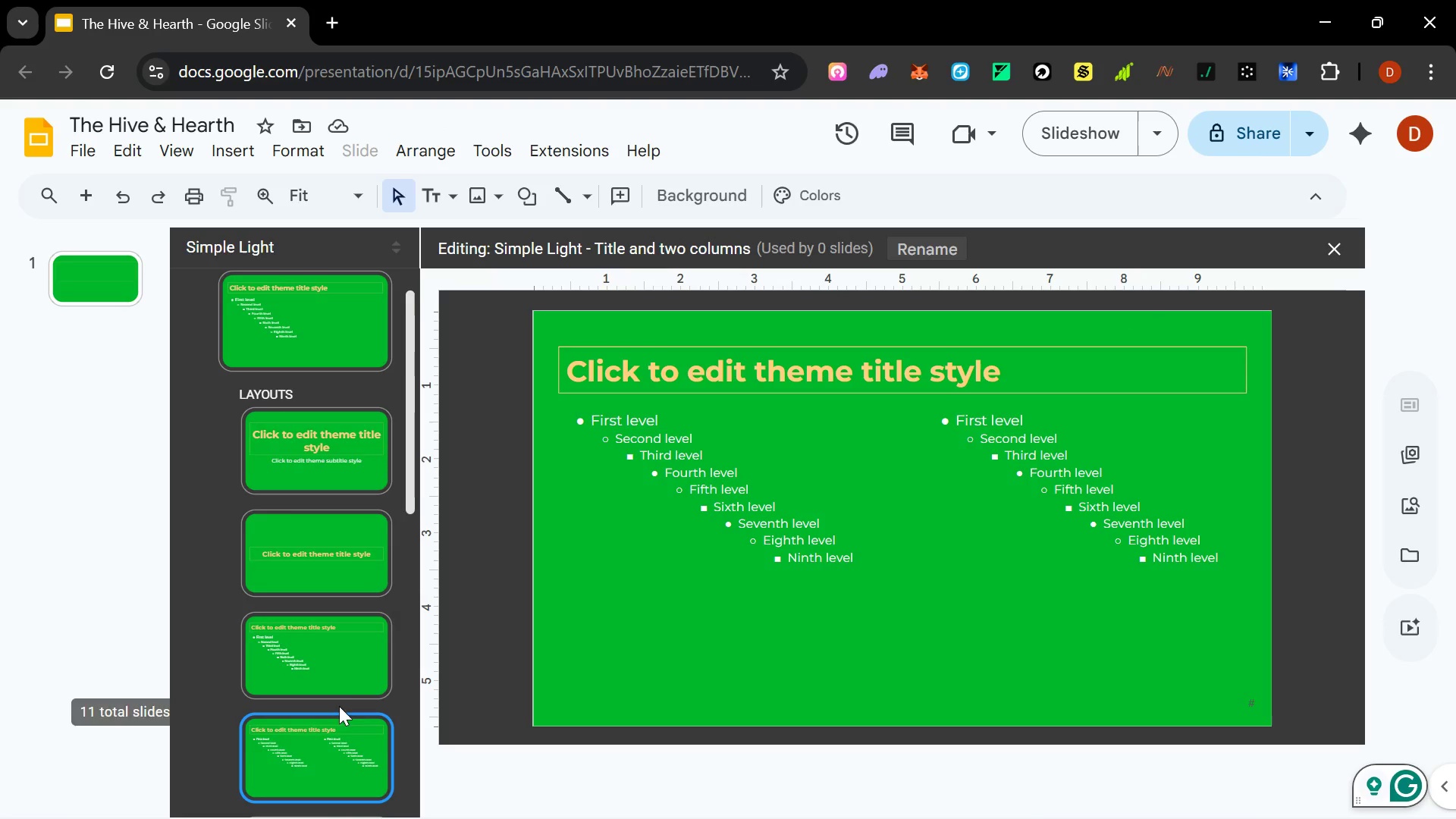 
scroll: coordinate [340, 685], scroll_direction: down, amount: 5.0
 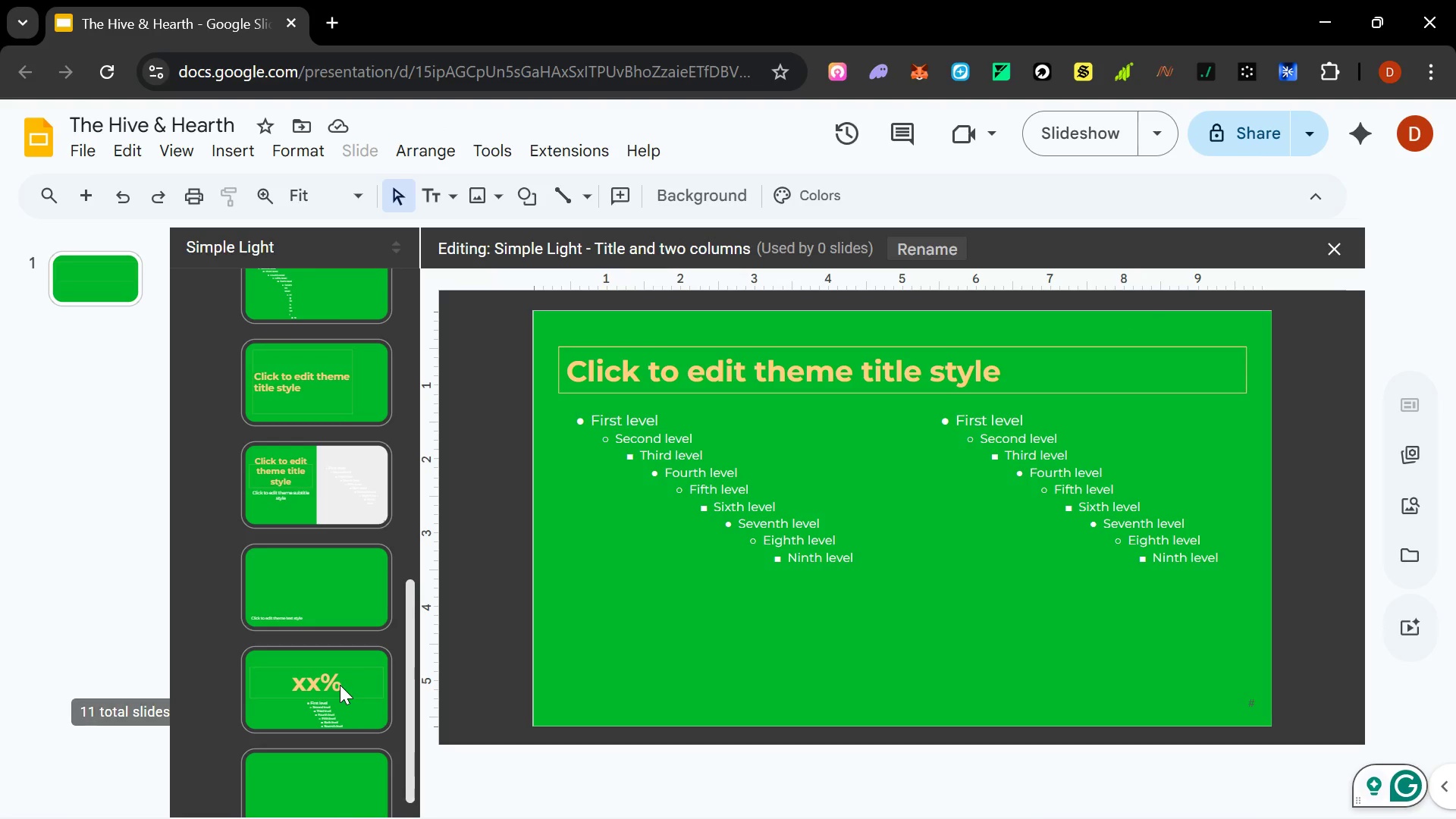 
scroll: coordinate [340, 685], scroll_direction: up, amount: 7.0
 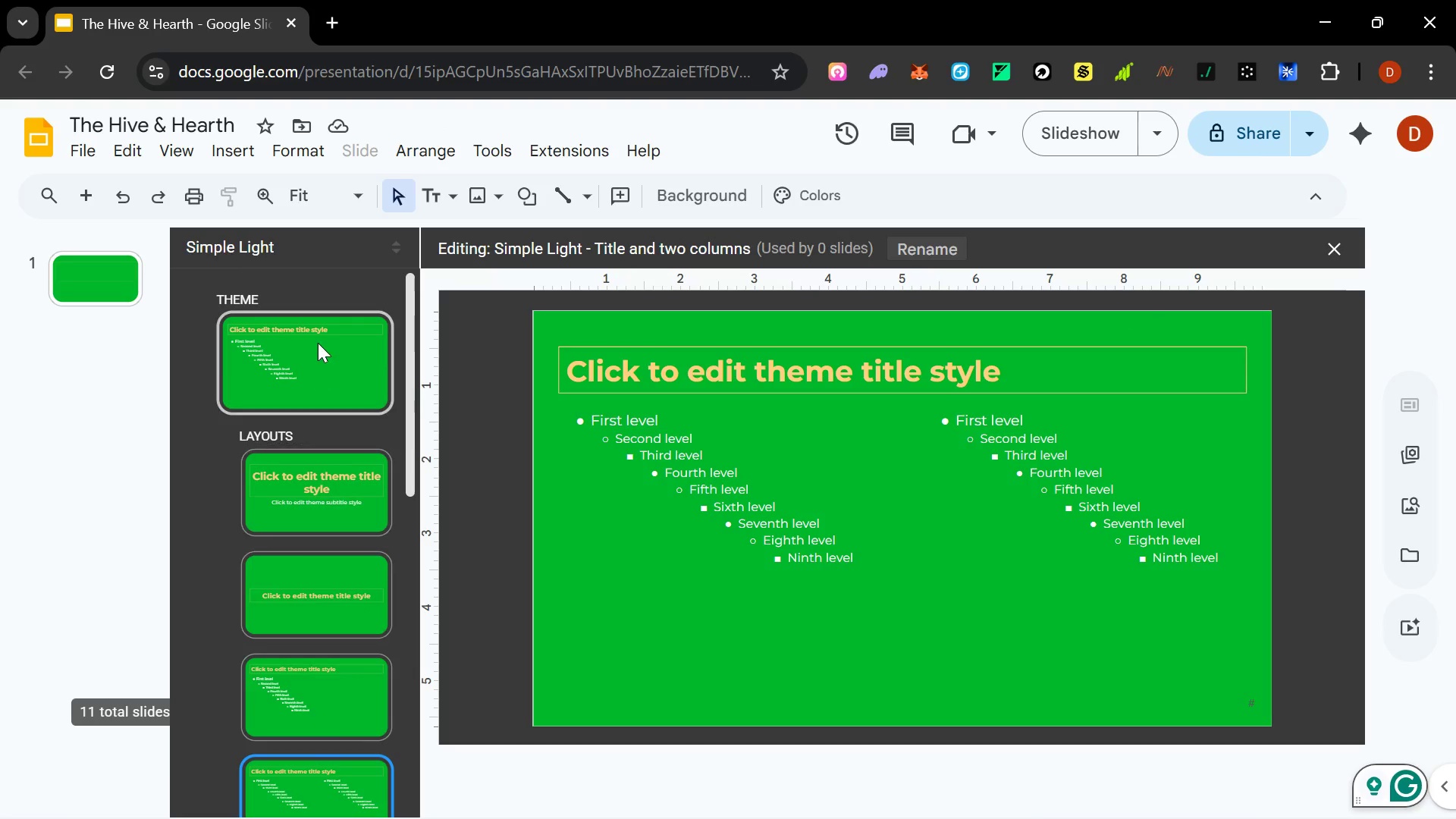 
left_click([318, 343])
 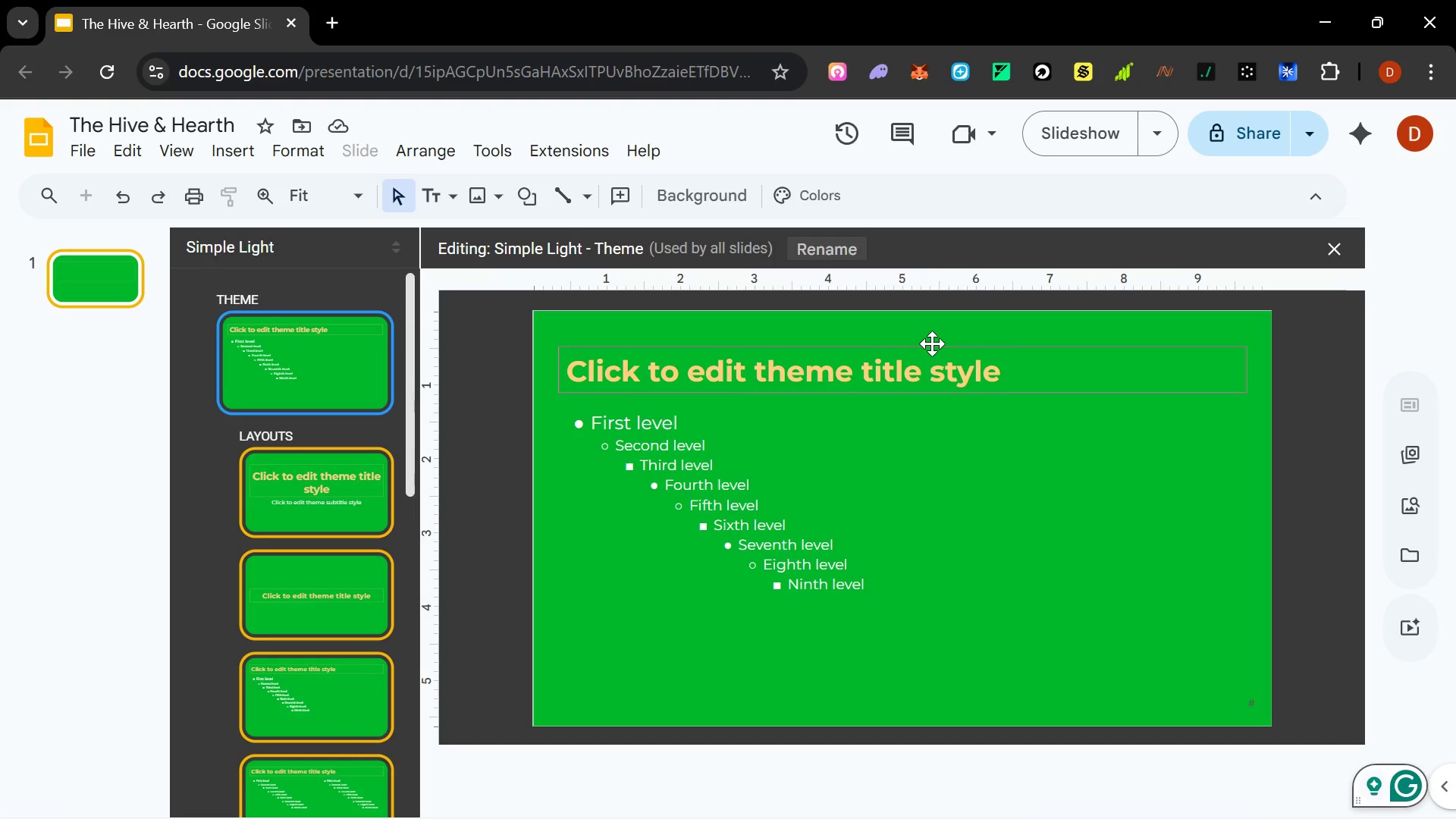 
wait(13.42)
 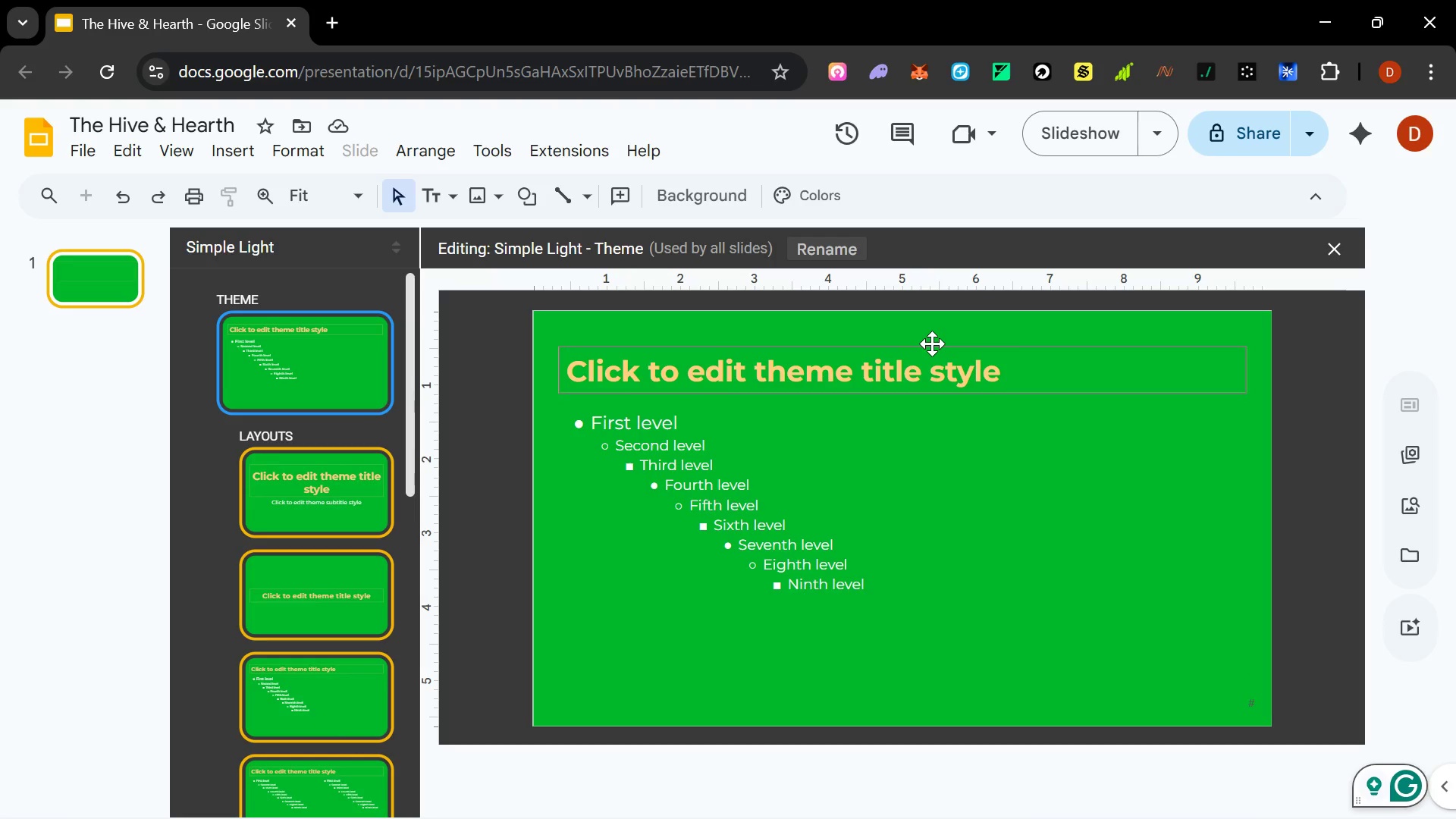 
left_click([1335, 249])
 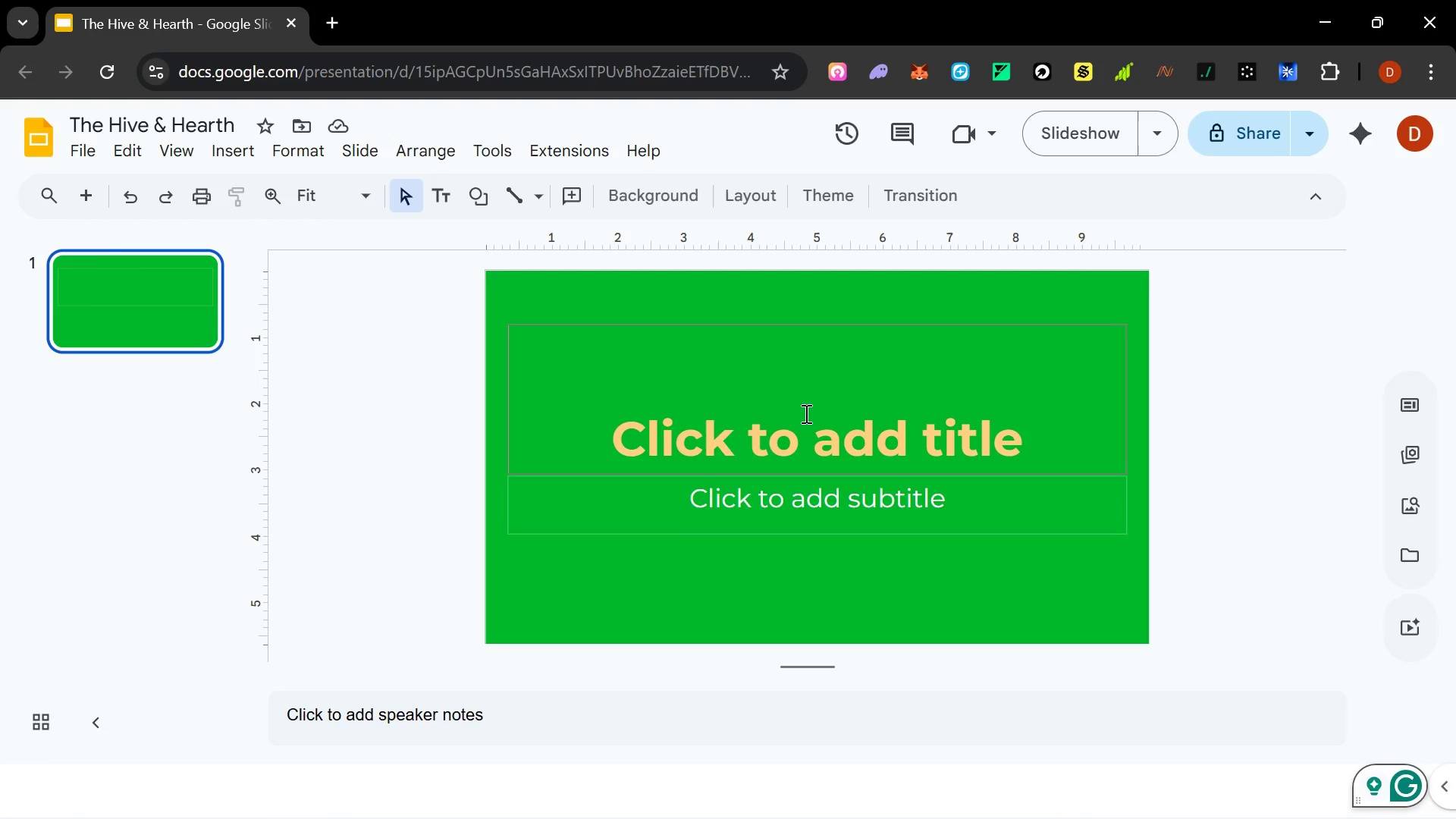 
left_click([752, 192])
 